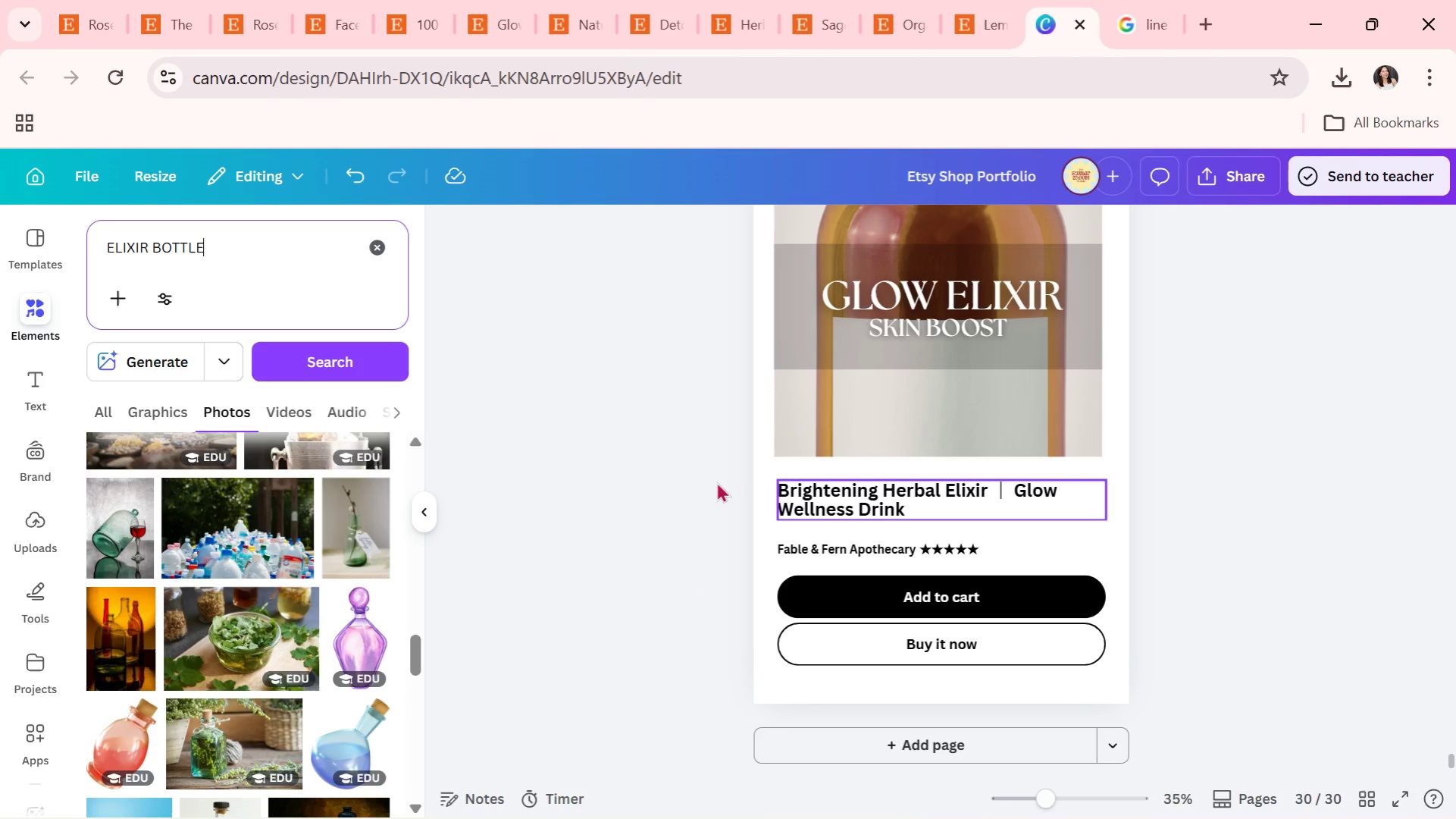 
left_click_drag(start_coordinate=[258, 256], to_coordinate=[0, 261])
 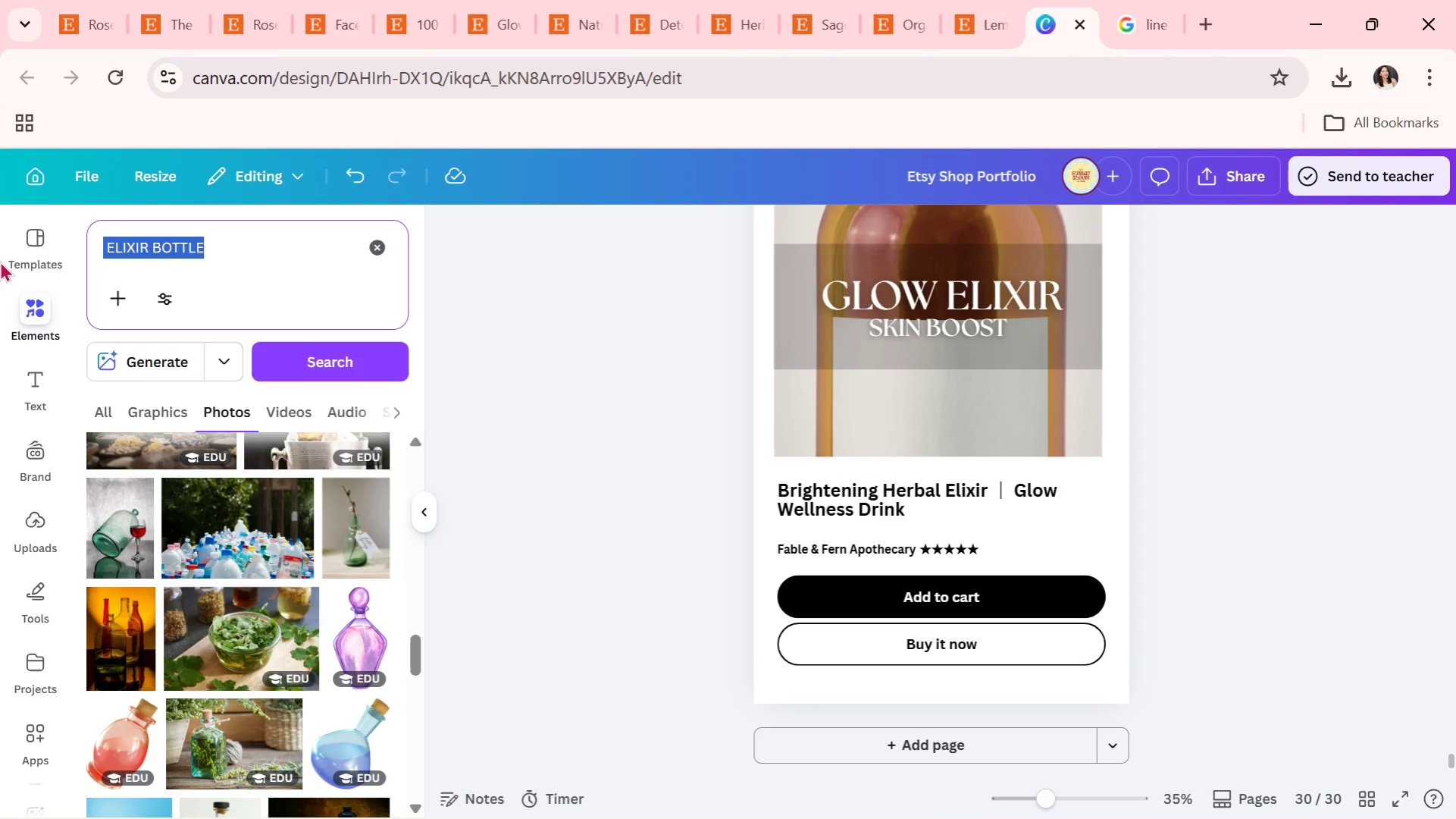 
type(WELLNESS DRINK)
 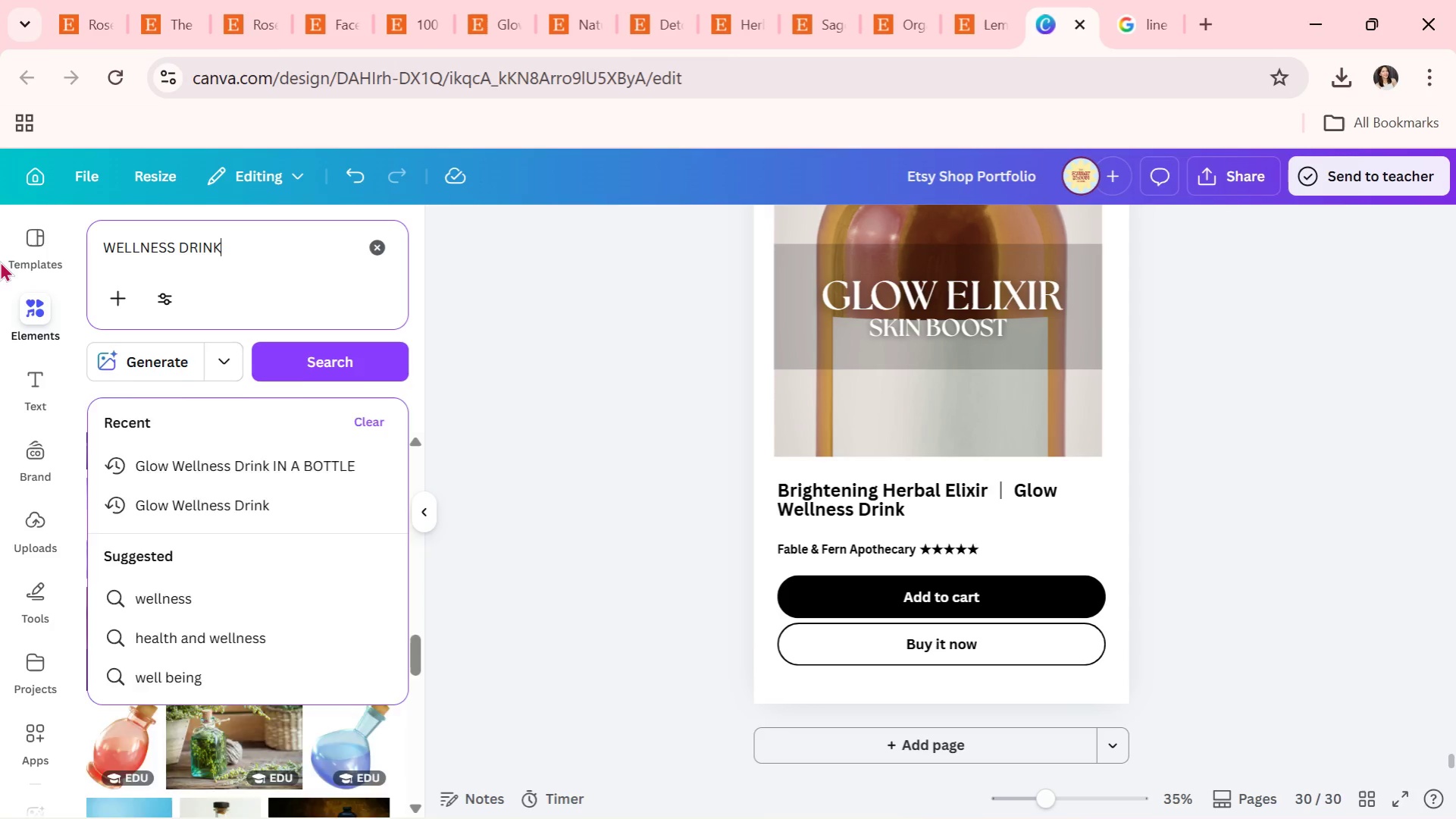 
key(Enter)
 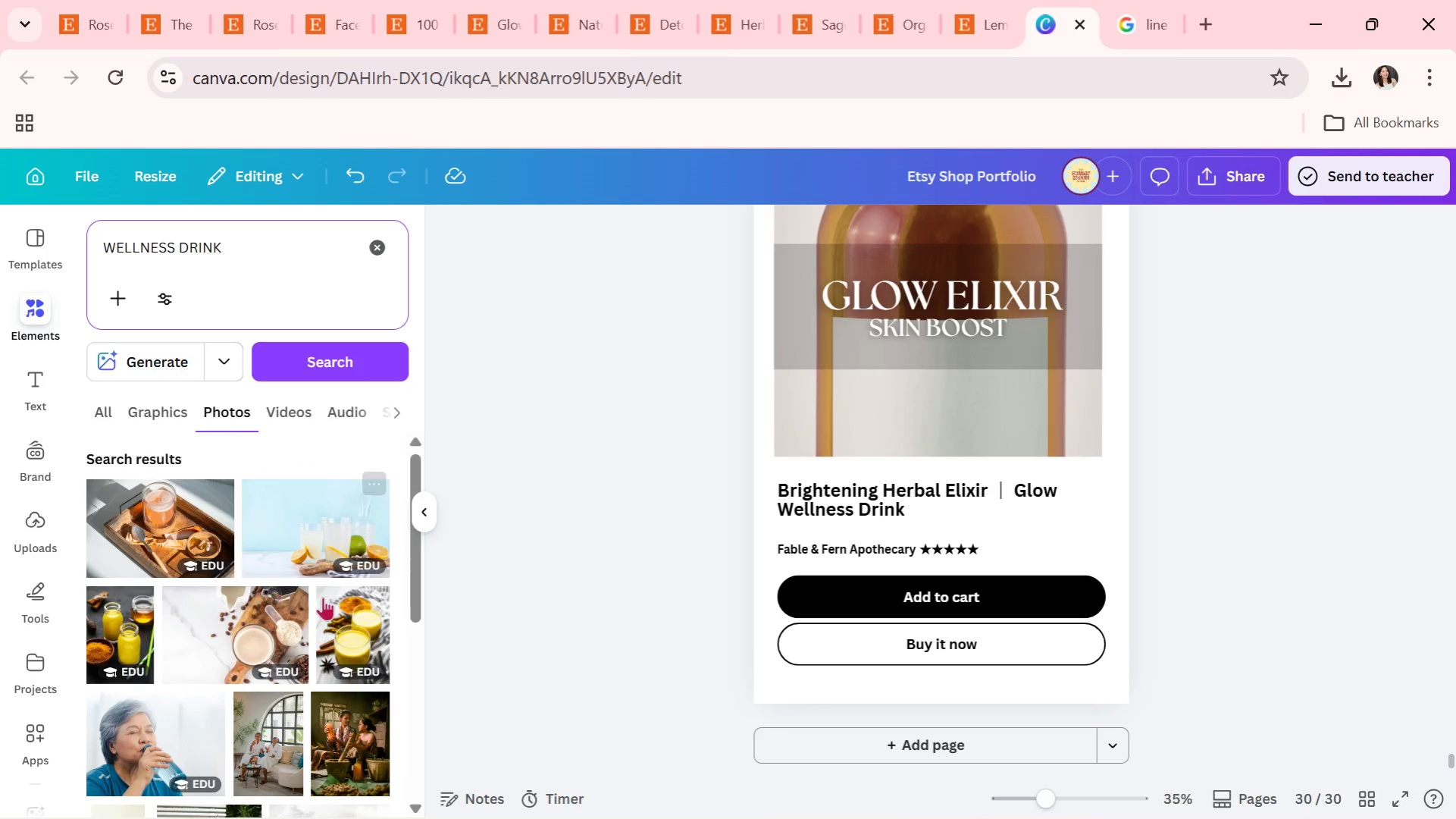 
scroll: coordinate [341, 583], scroll_direction: down, amount: 12.0
 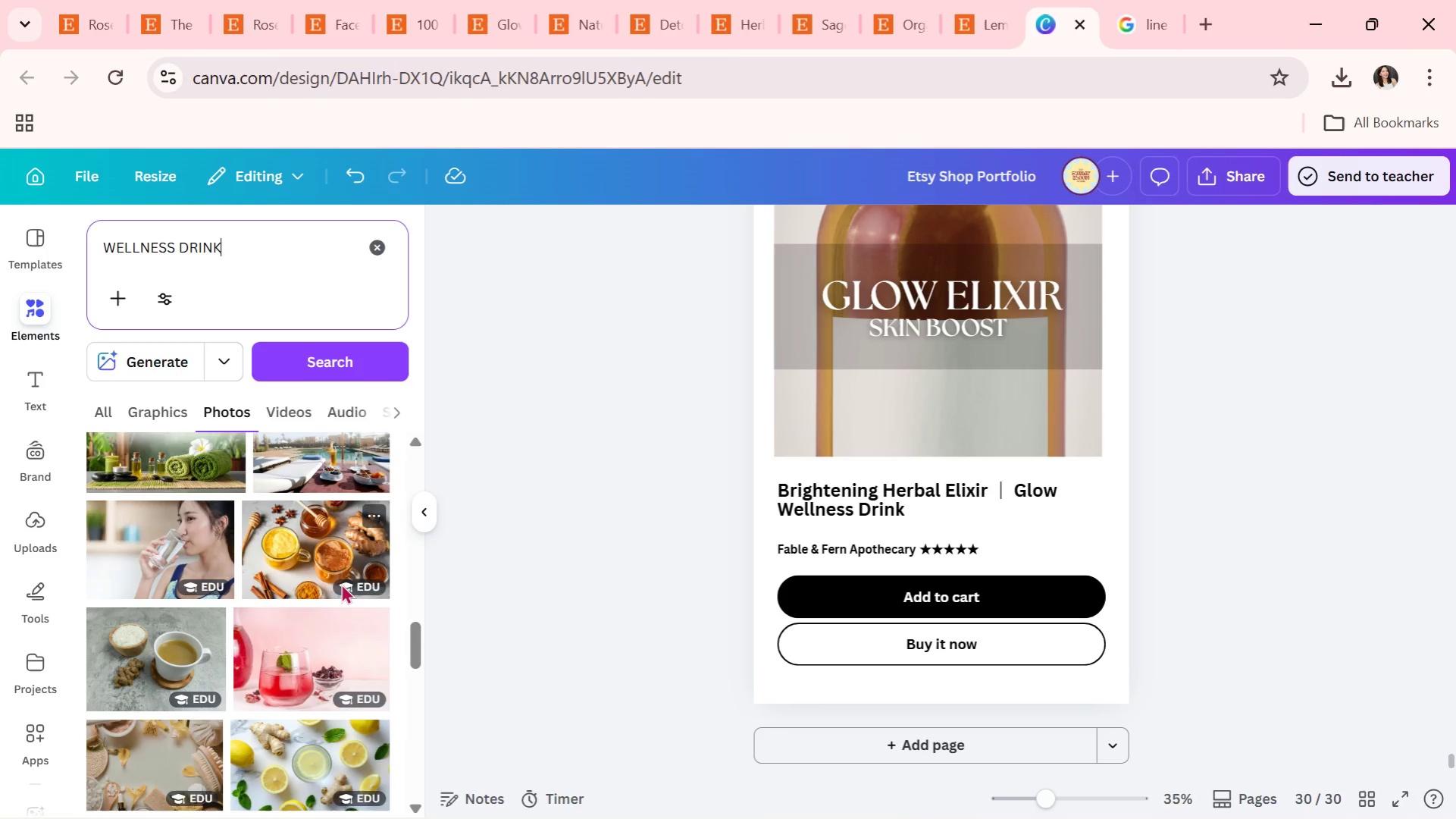 
scroll: coordinate [341, 583], scroll_direction: down, amount: 3.0
 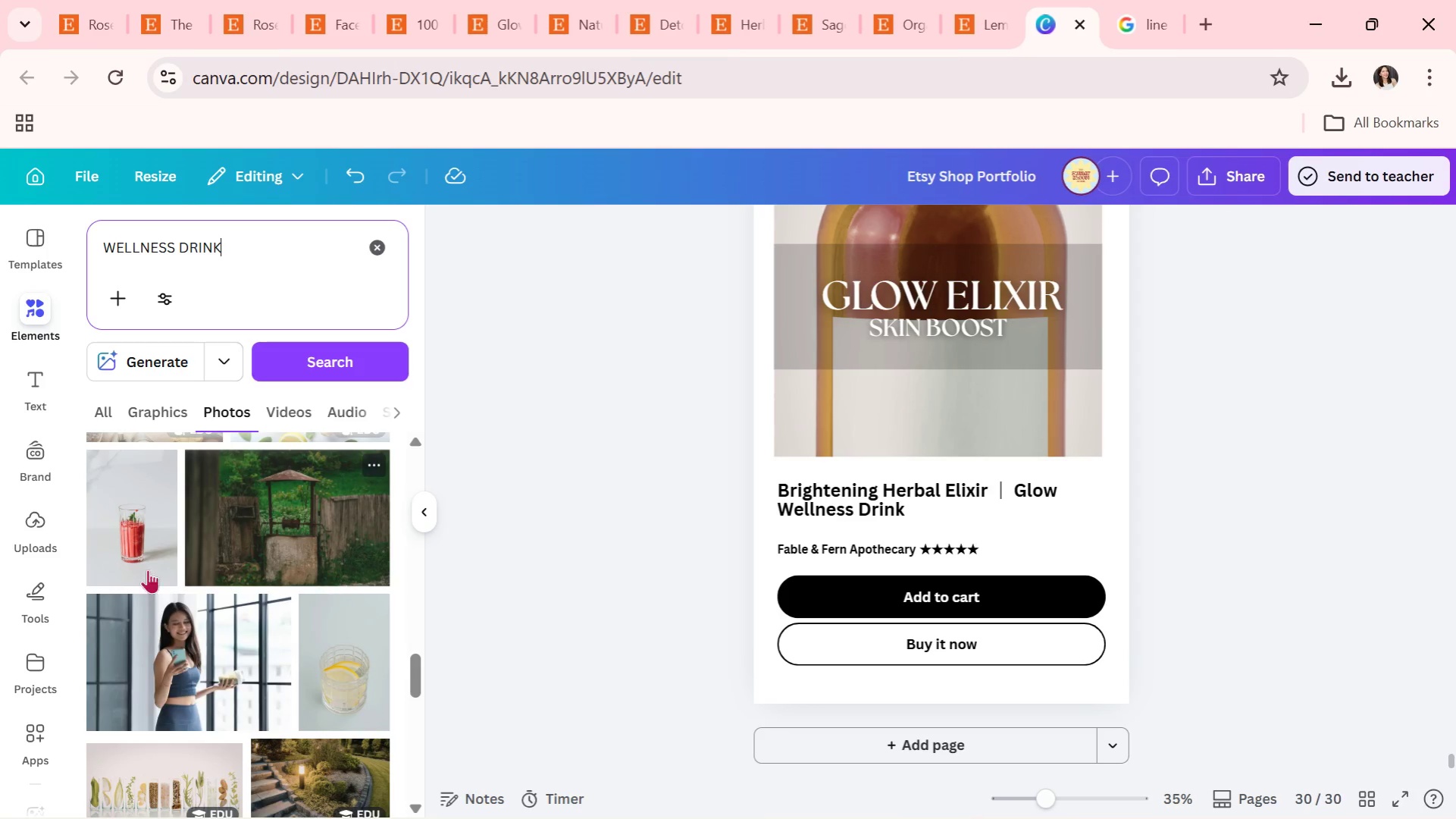 
left_click_drag(start_coordinate=[111, 560], to_coordinate=[873, 430])
 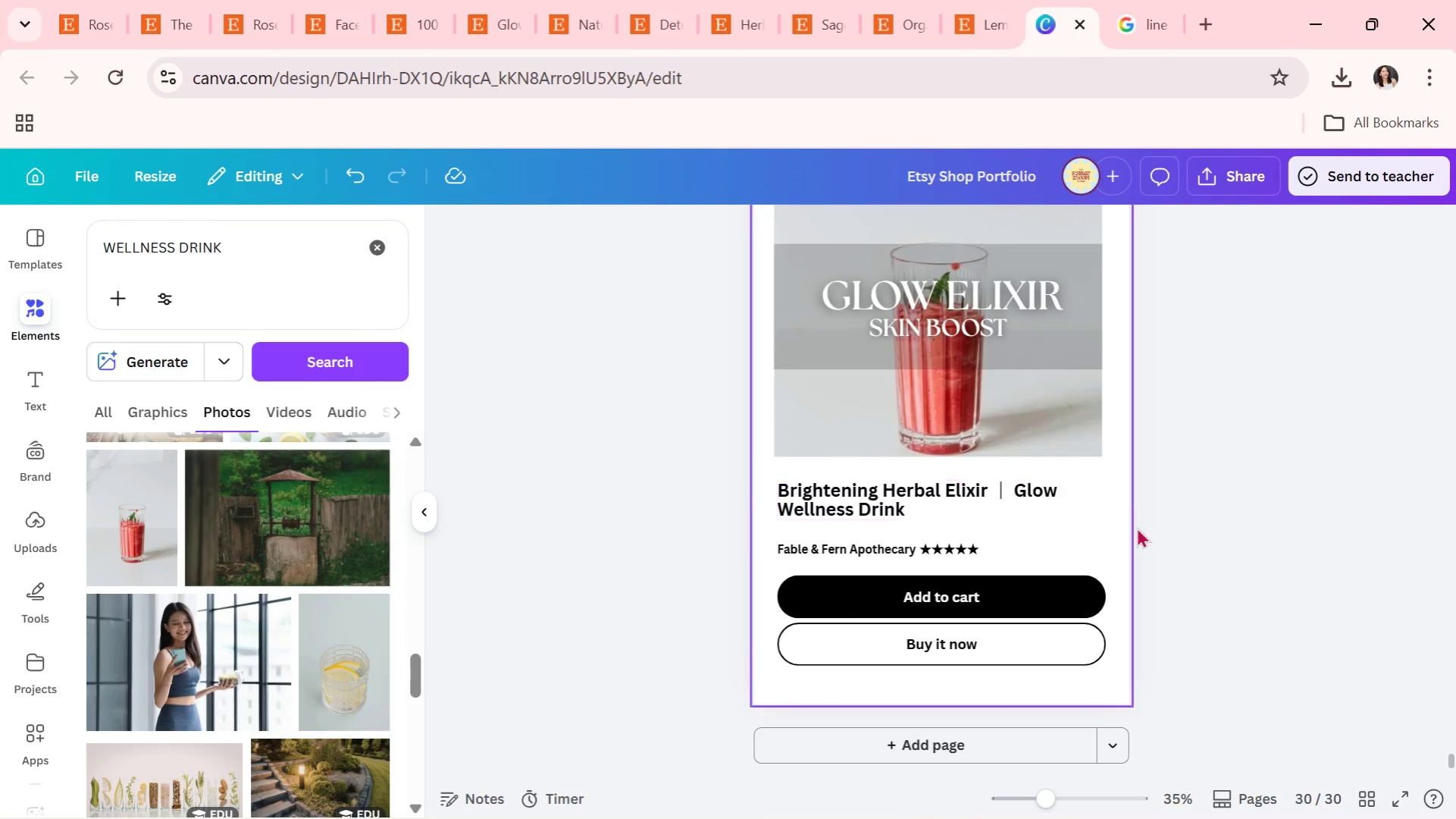 
scroll: coordinate [1136, 528], scroll_direction: up, amount: 2.0
 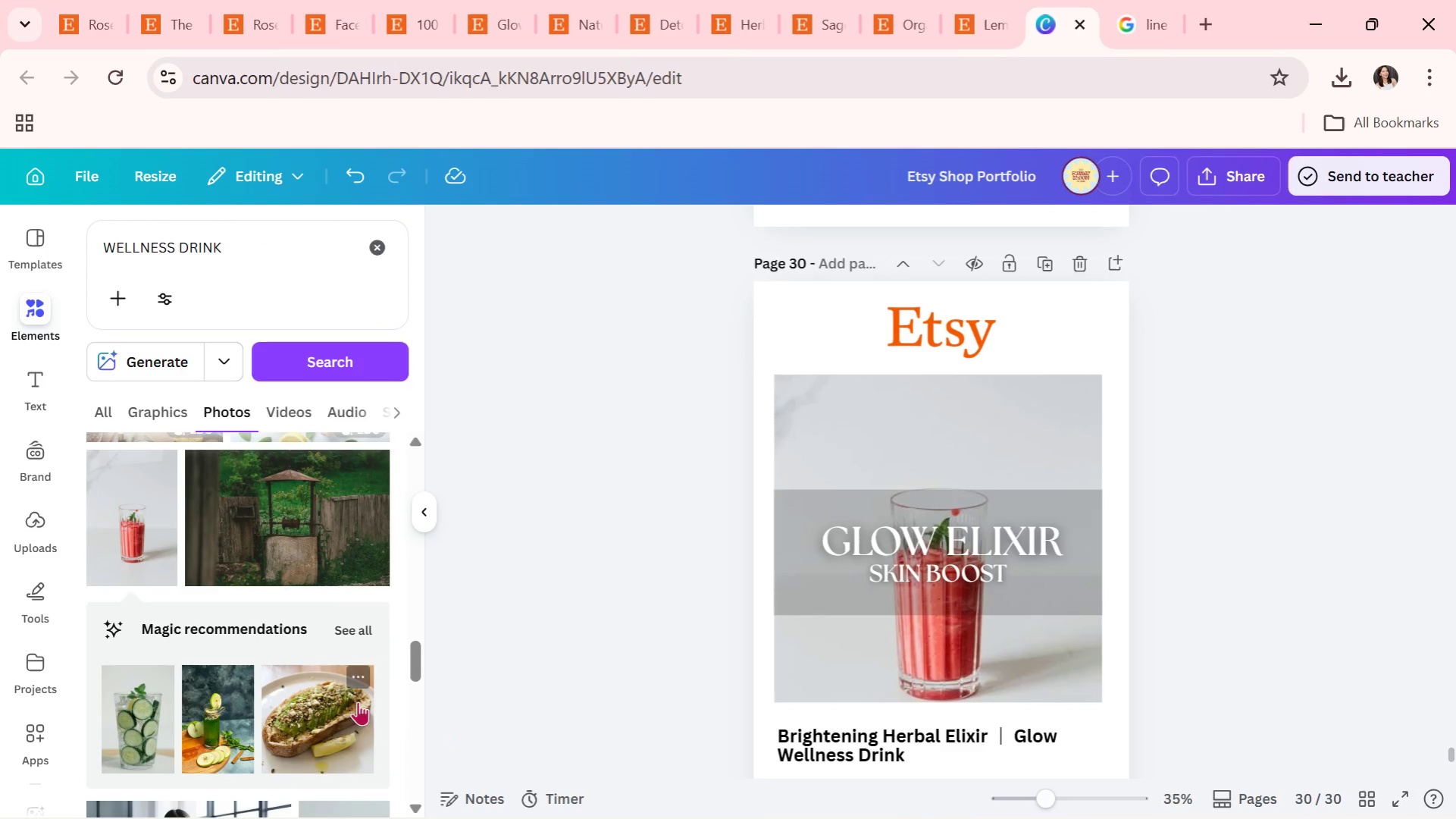 
scroll: coordinate [265, 671], scroll_direction: down, amount: 2.0
 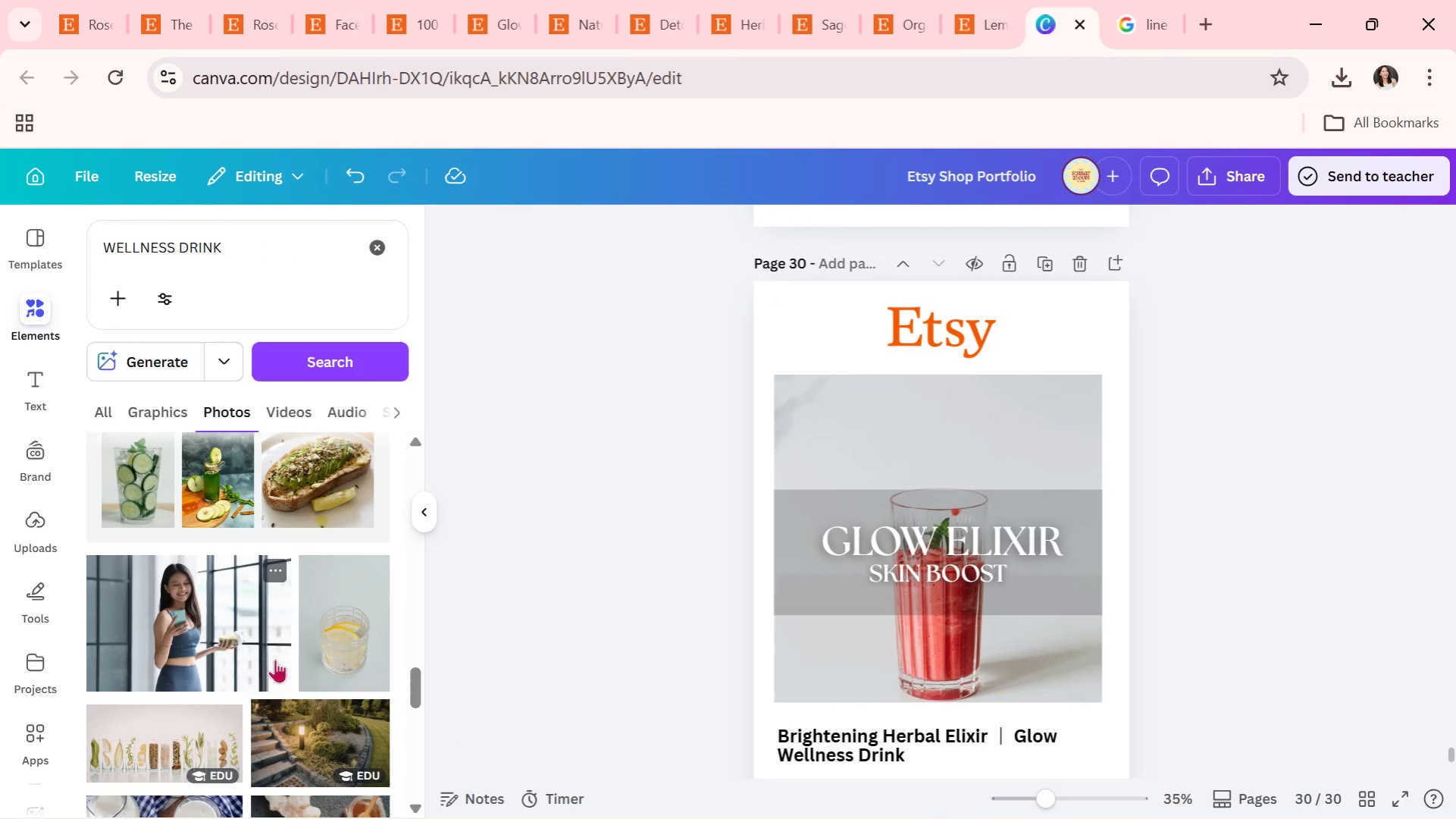 
scroll: coordinate [280, 640], scroll_direction: up, amount: 1.0
 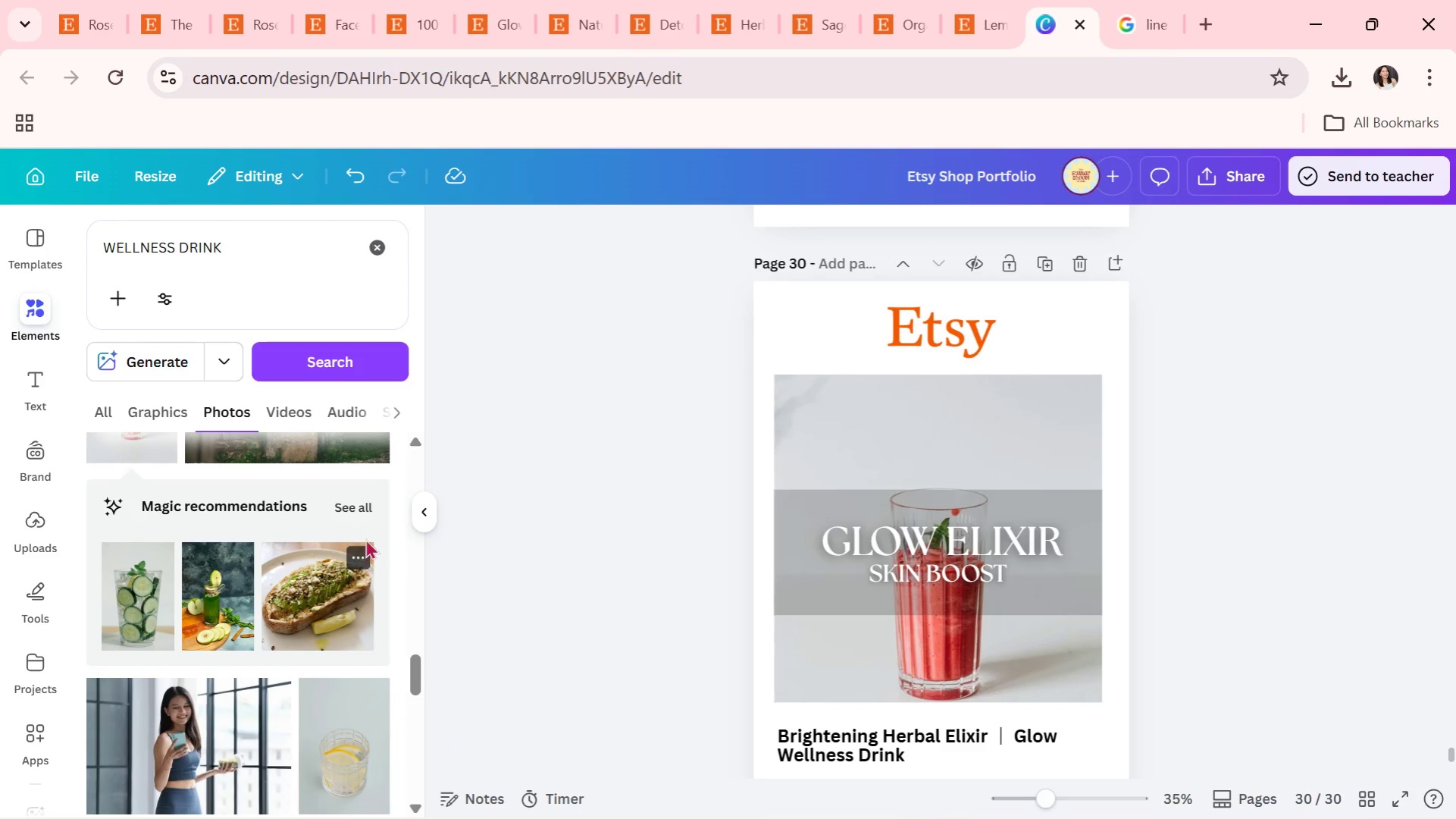 
left_click([365, 500])
 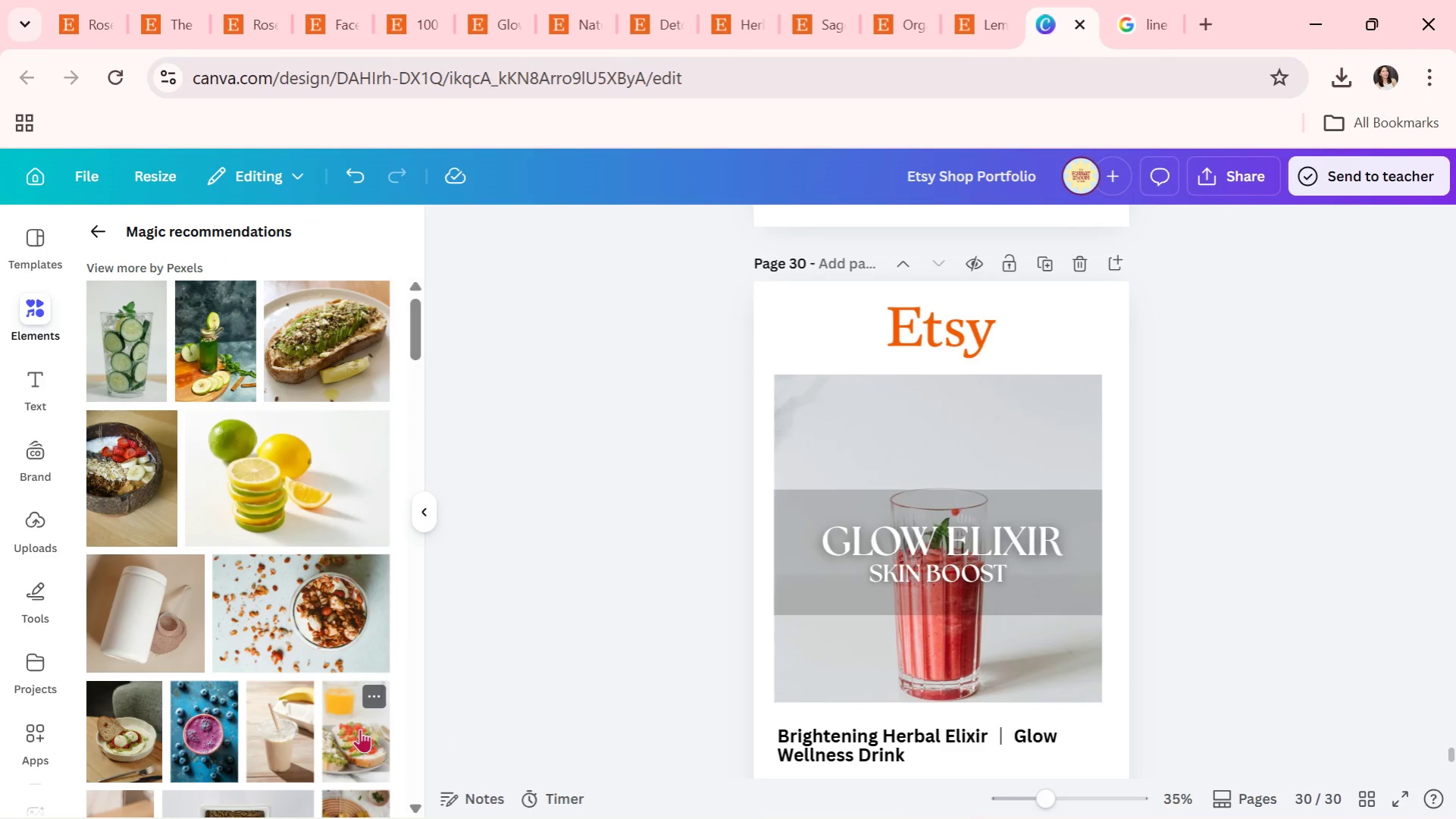 
scroll: coordinate [198, 533], scroll_direction: down, amount: 2.0
 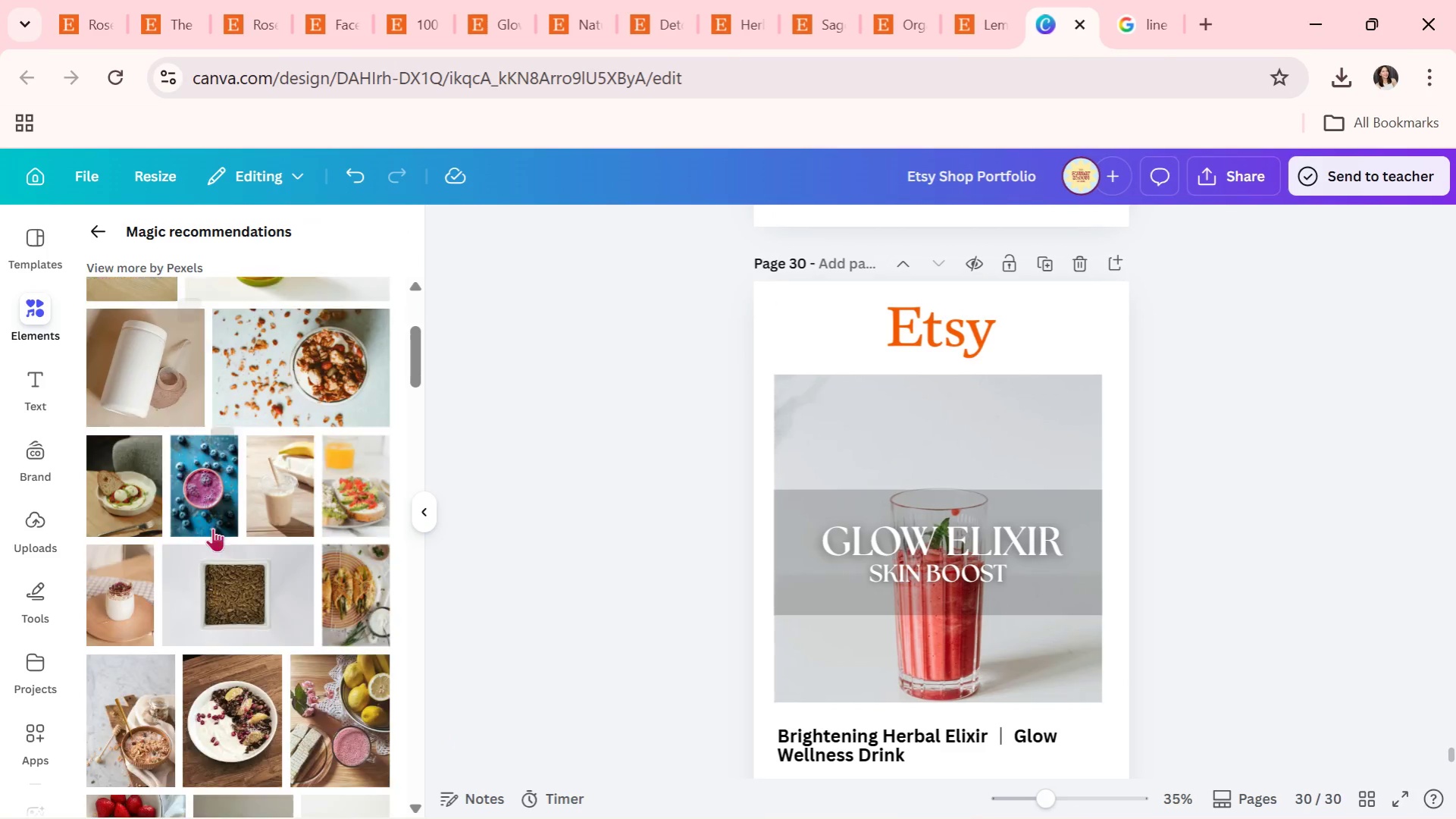 
mouse_move([245, 524])
 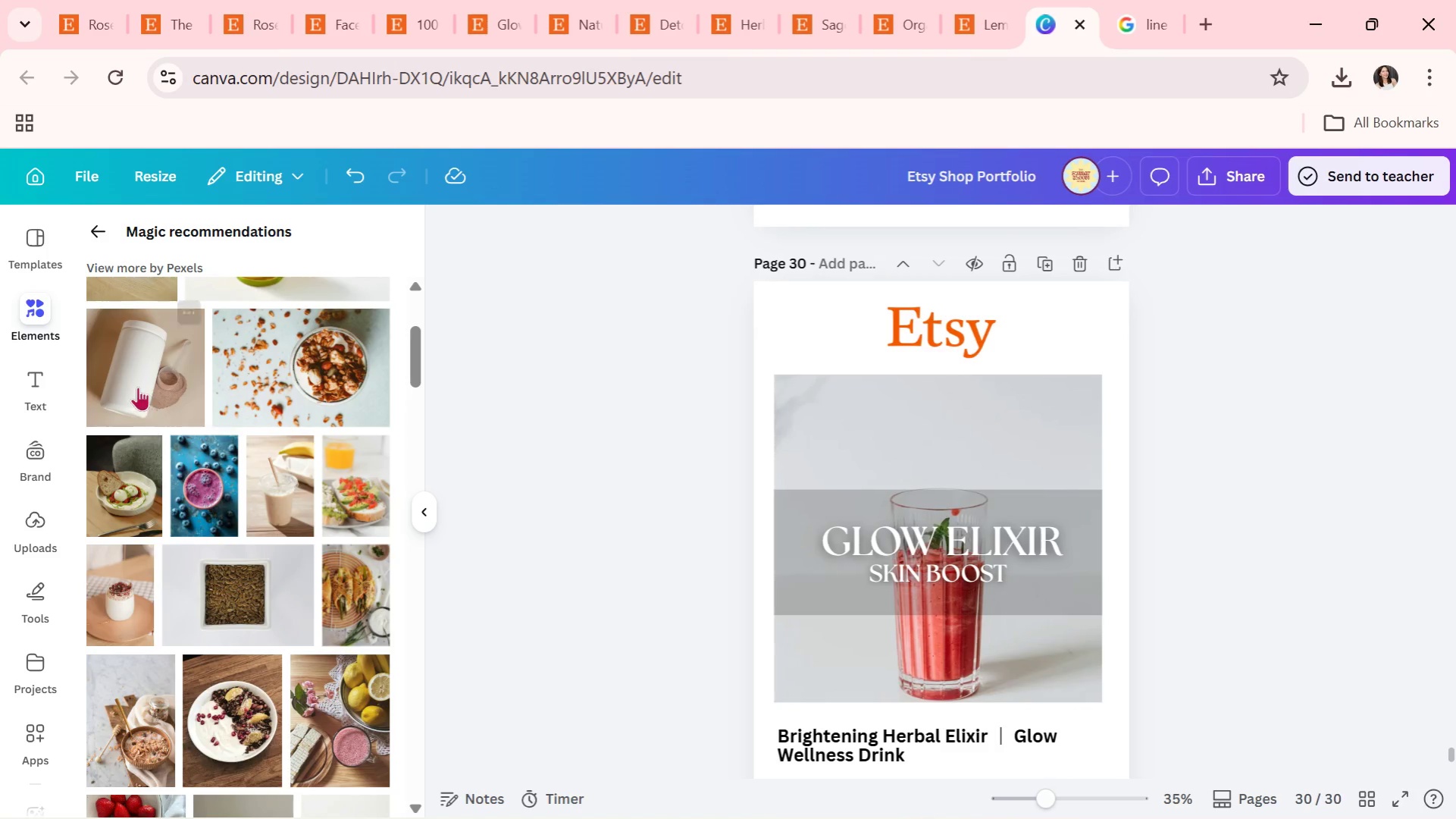 
left_click_drag(start_coordinate=[137, 383], to_coordinate=[818, 635])
 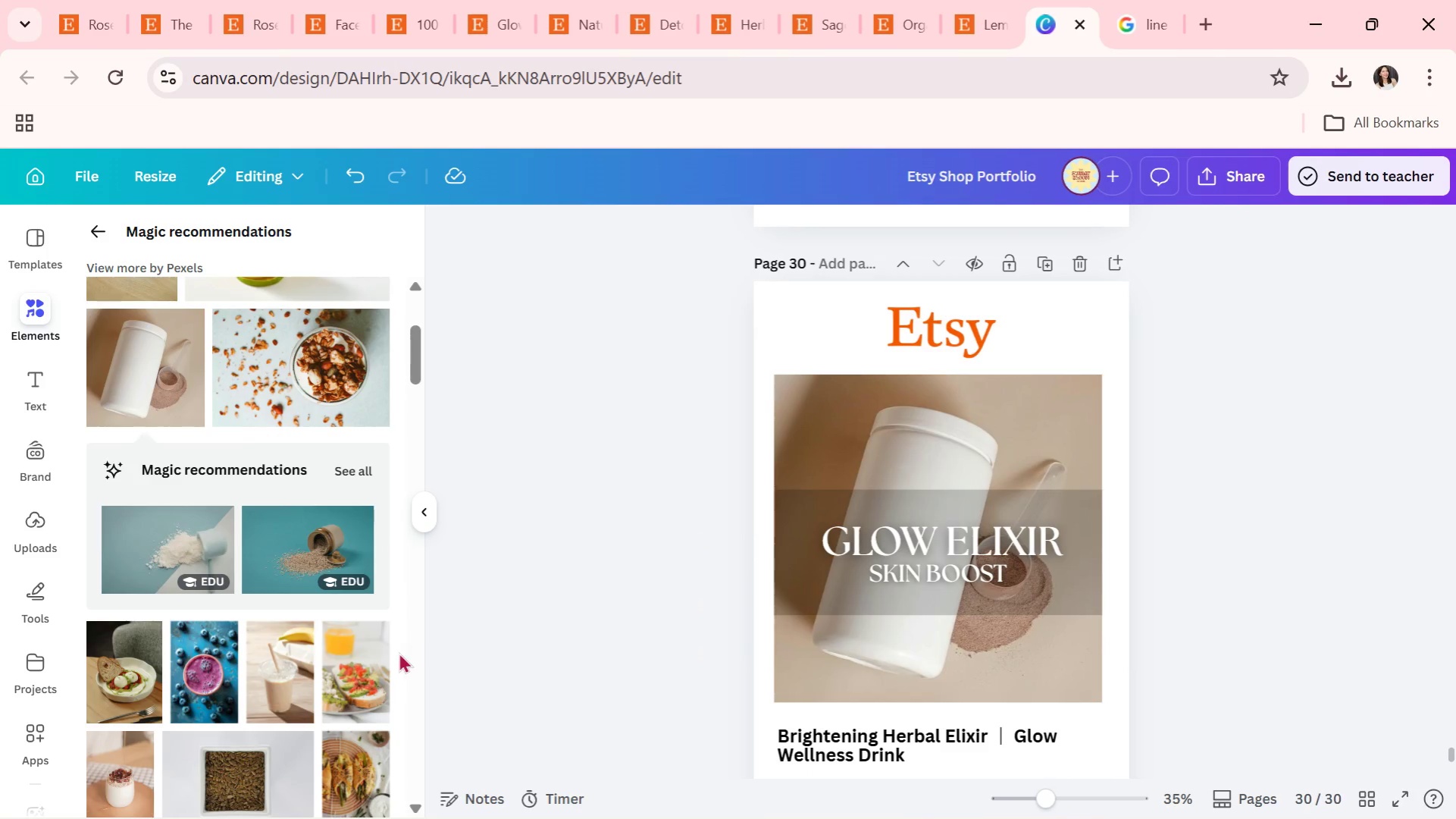 
scroll: coordinate [275, 482], scroll_direction: down, amount: 9.0
 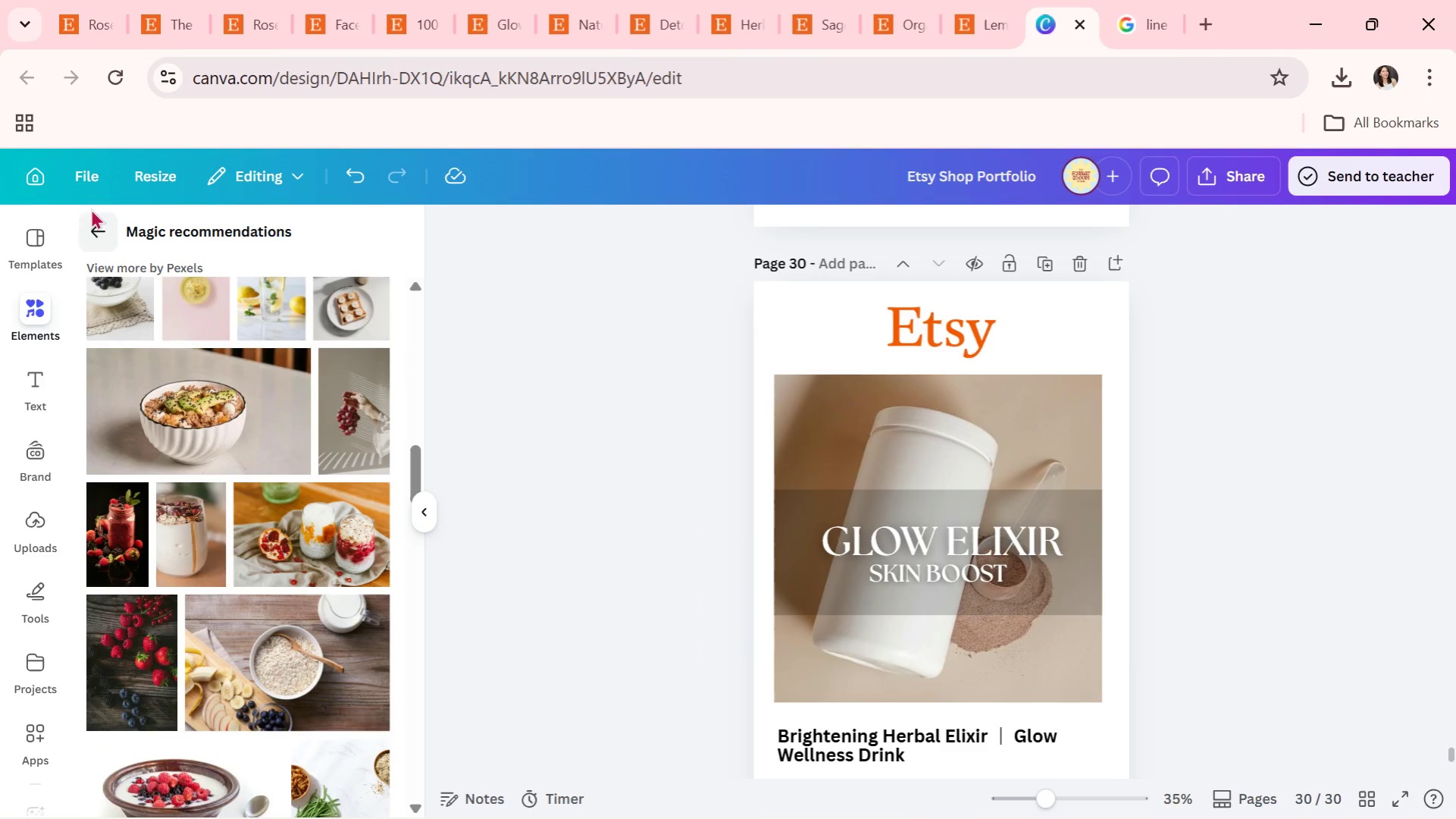 
left_click([94, 221])
 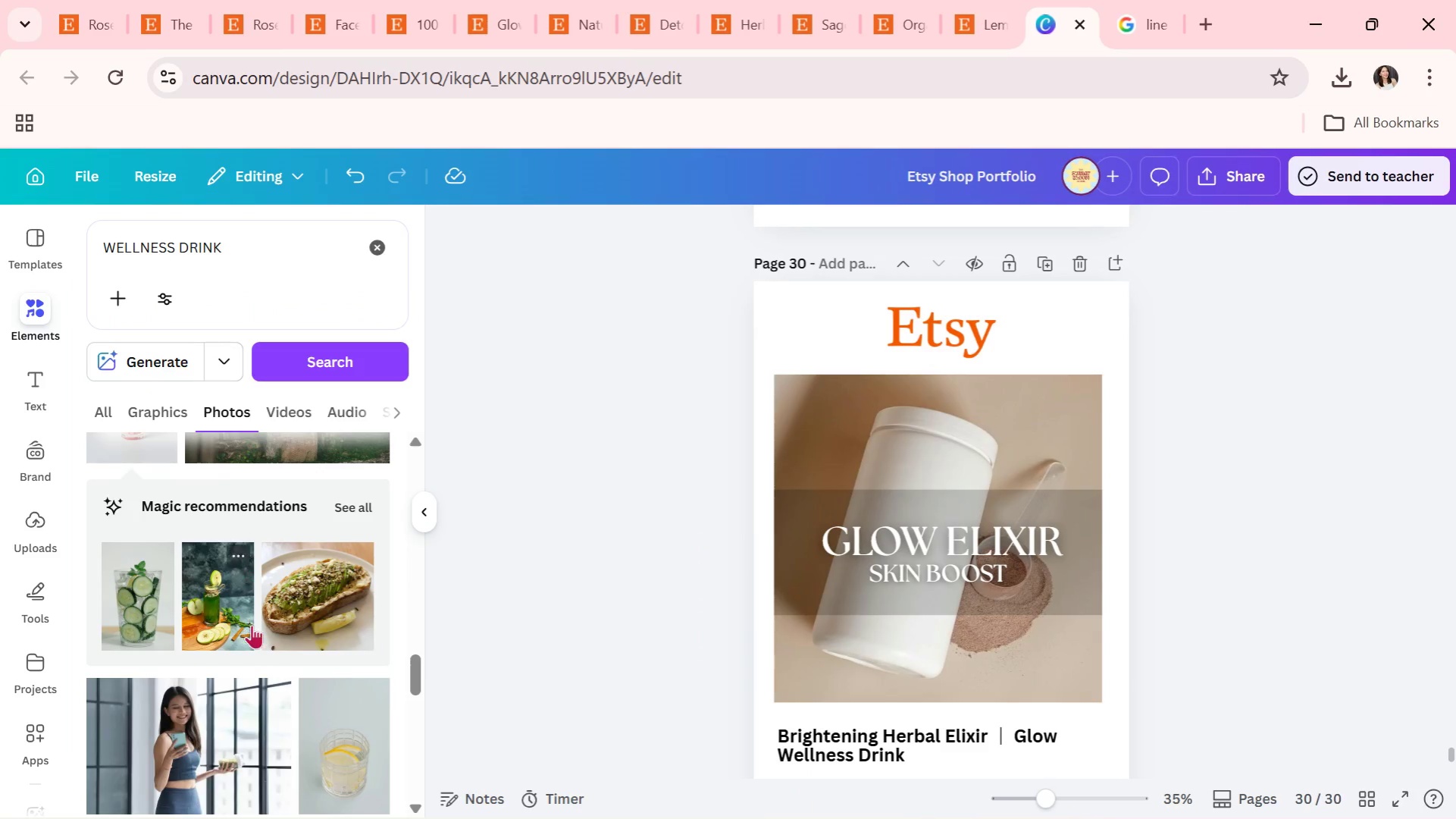 
scroll: coordinate [280, 628], scroll_direction: down, amount: 10.0
 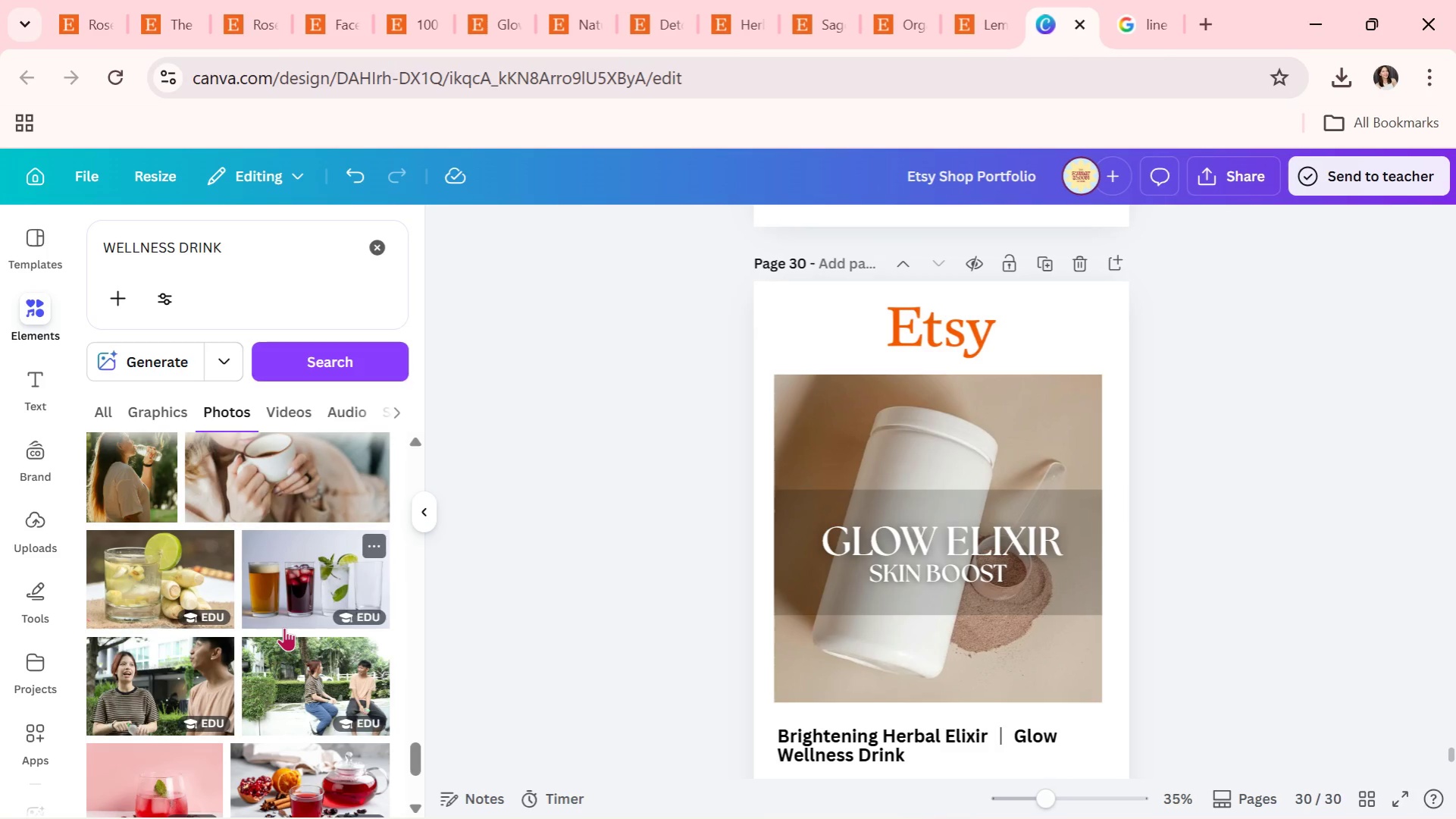 
scroll: coordinate [256, 676], scroll_direction: down, amount: 7.0
 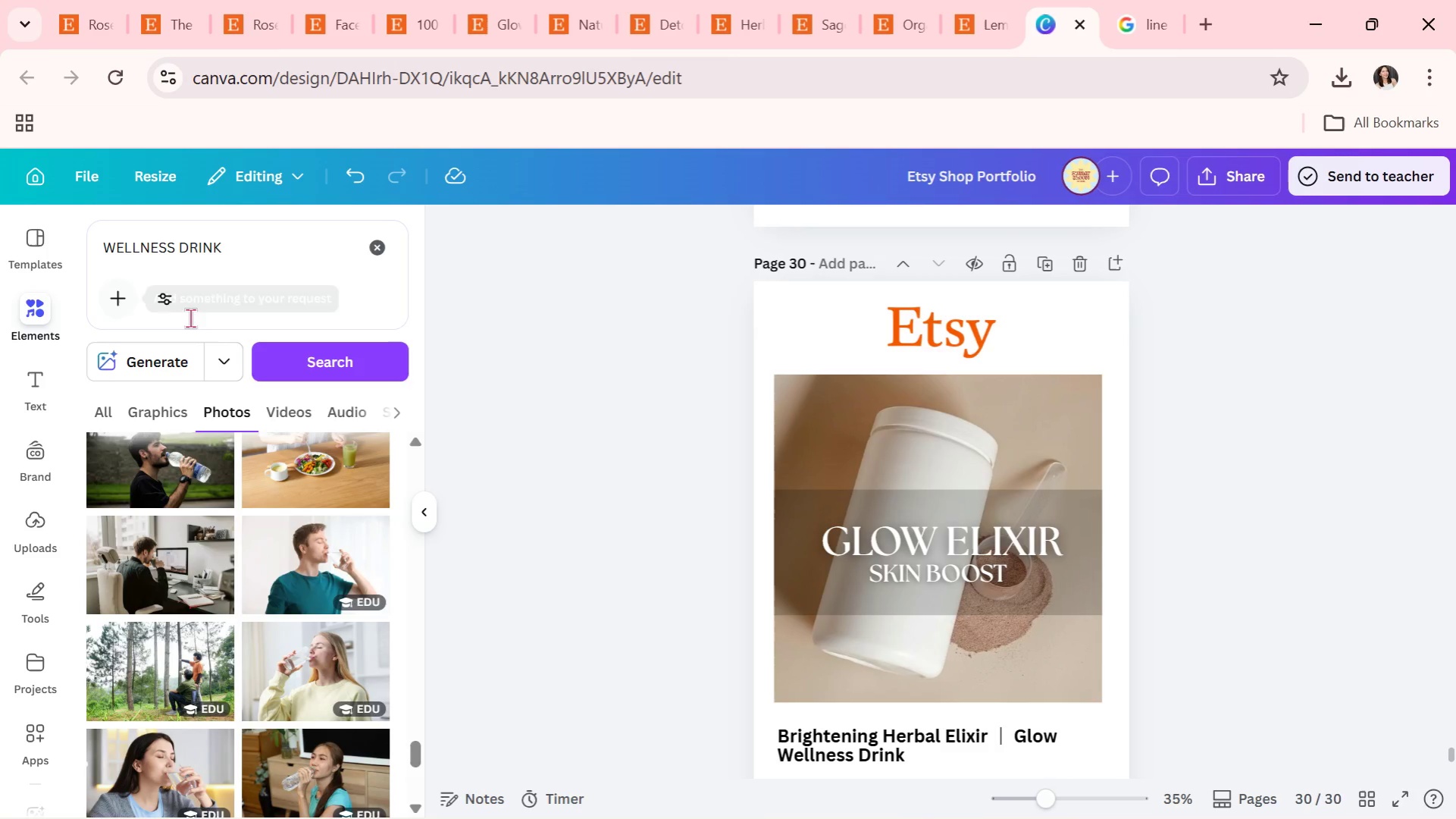 
left_click([233, 244])
 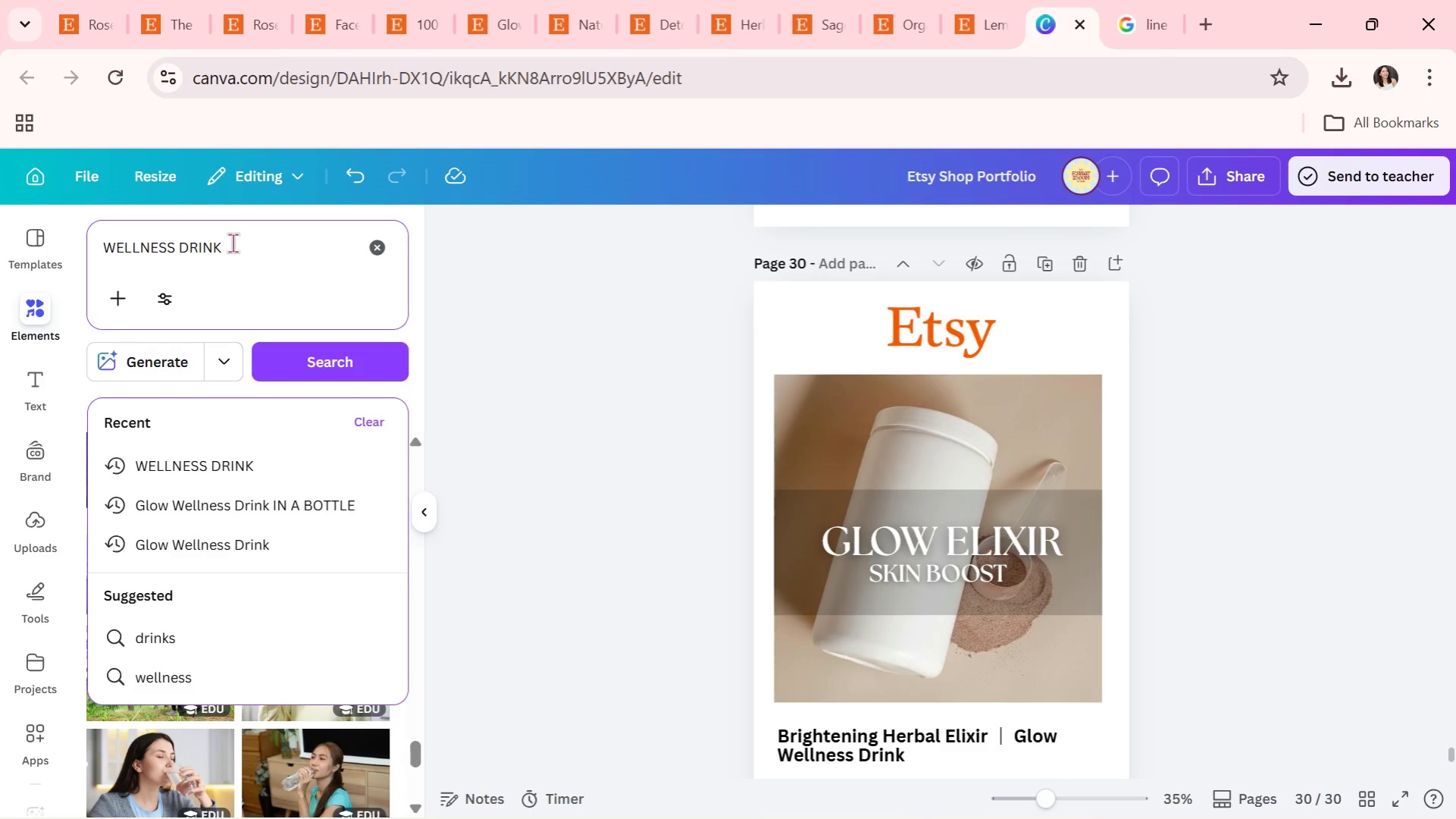 
type( IN A BOTTLE)
 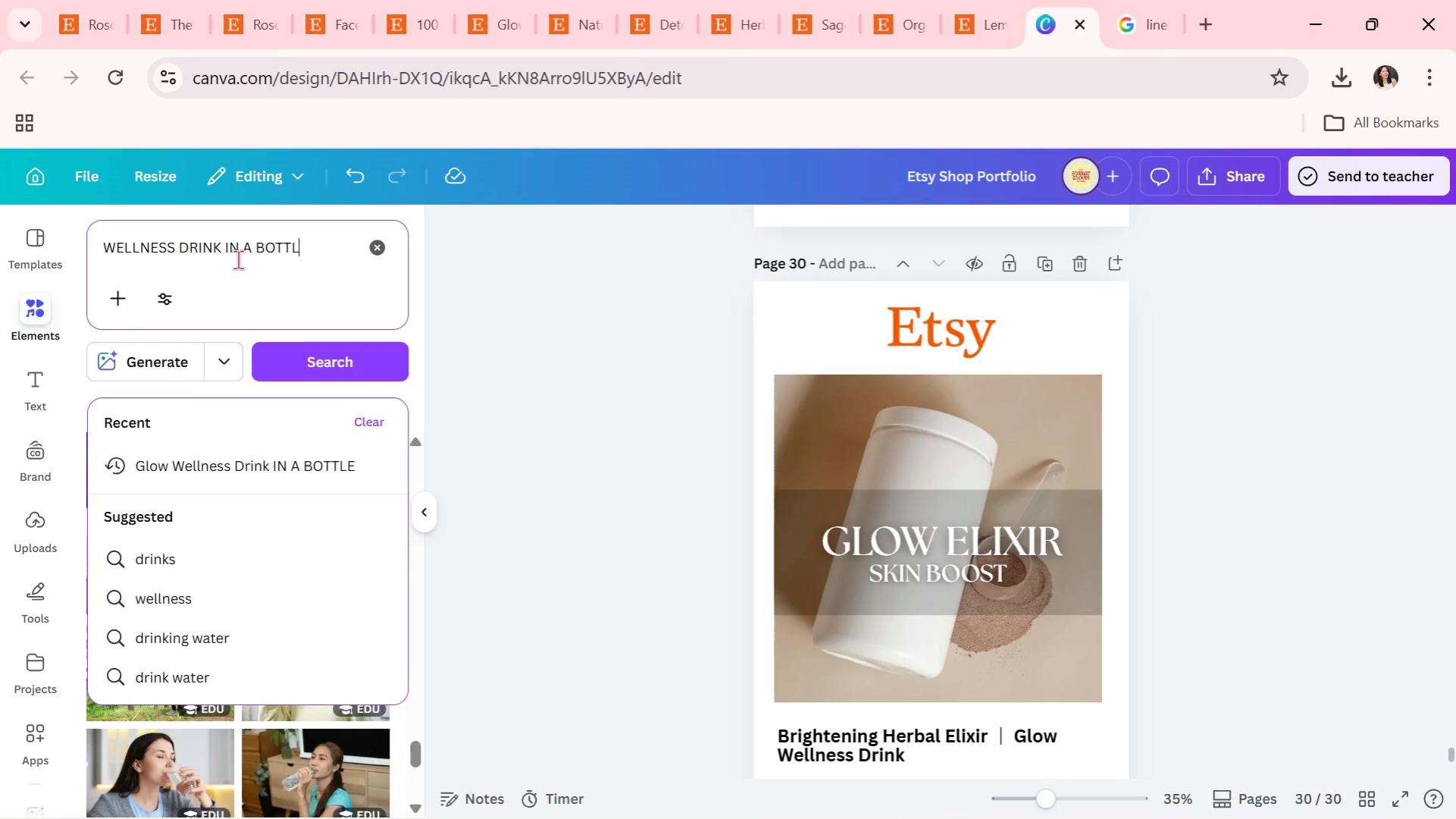 
key(Enter)
 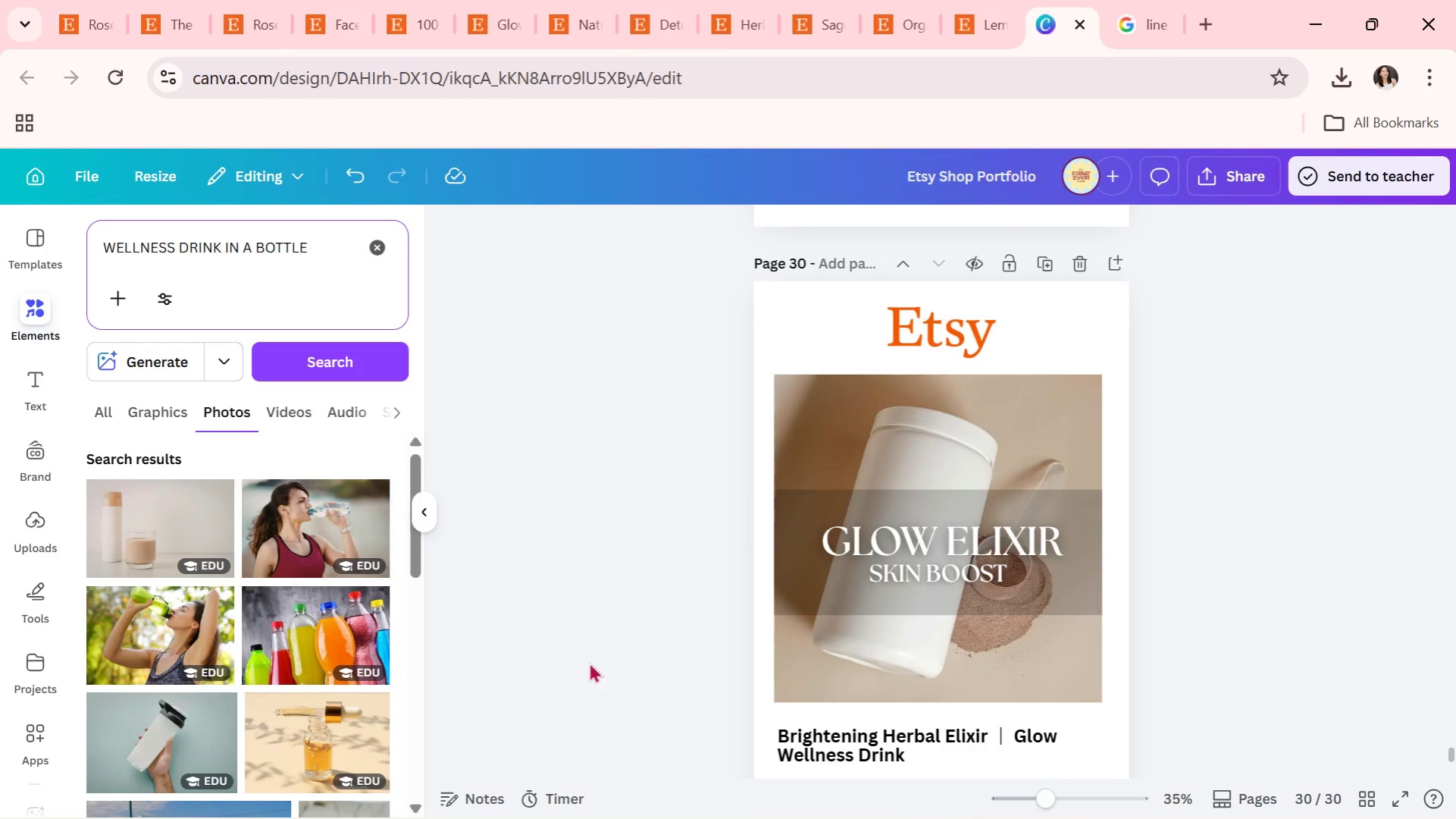 
left_click_drag(start_coordinate=[161, 542], to_coordinate=[811, 635])
 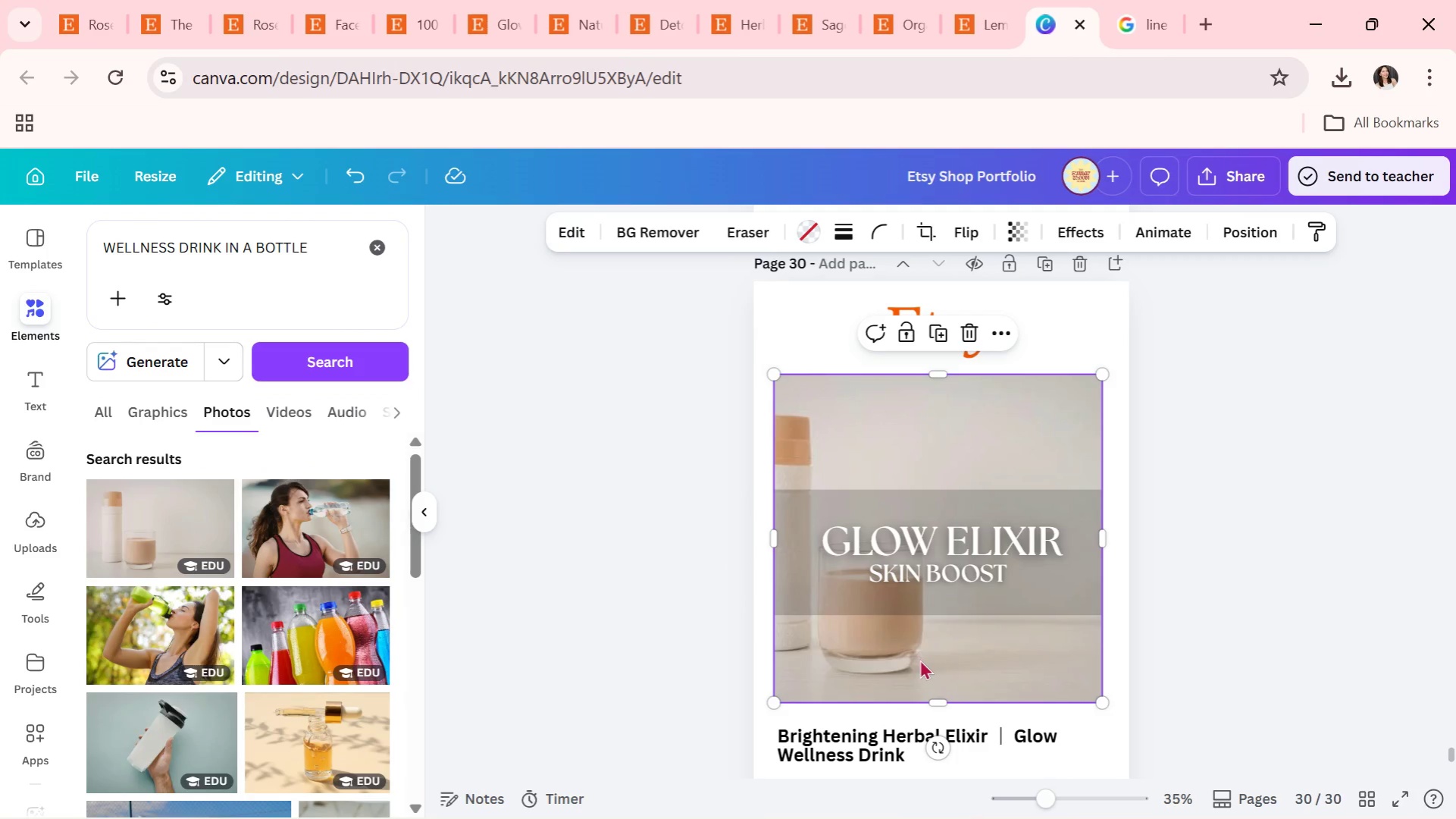 
left_click_drag(start_coordinate=[921, 661], to_coordinate=[1079, 664])
 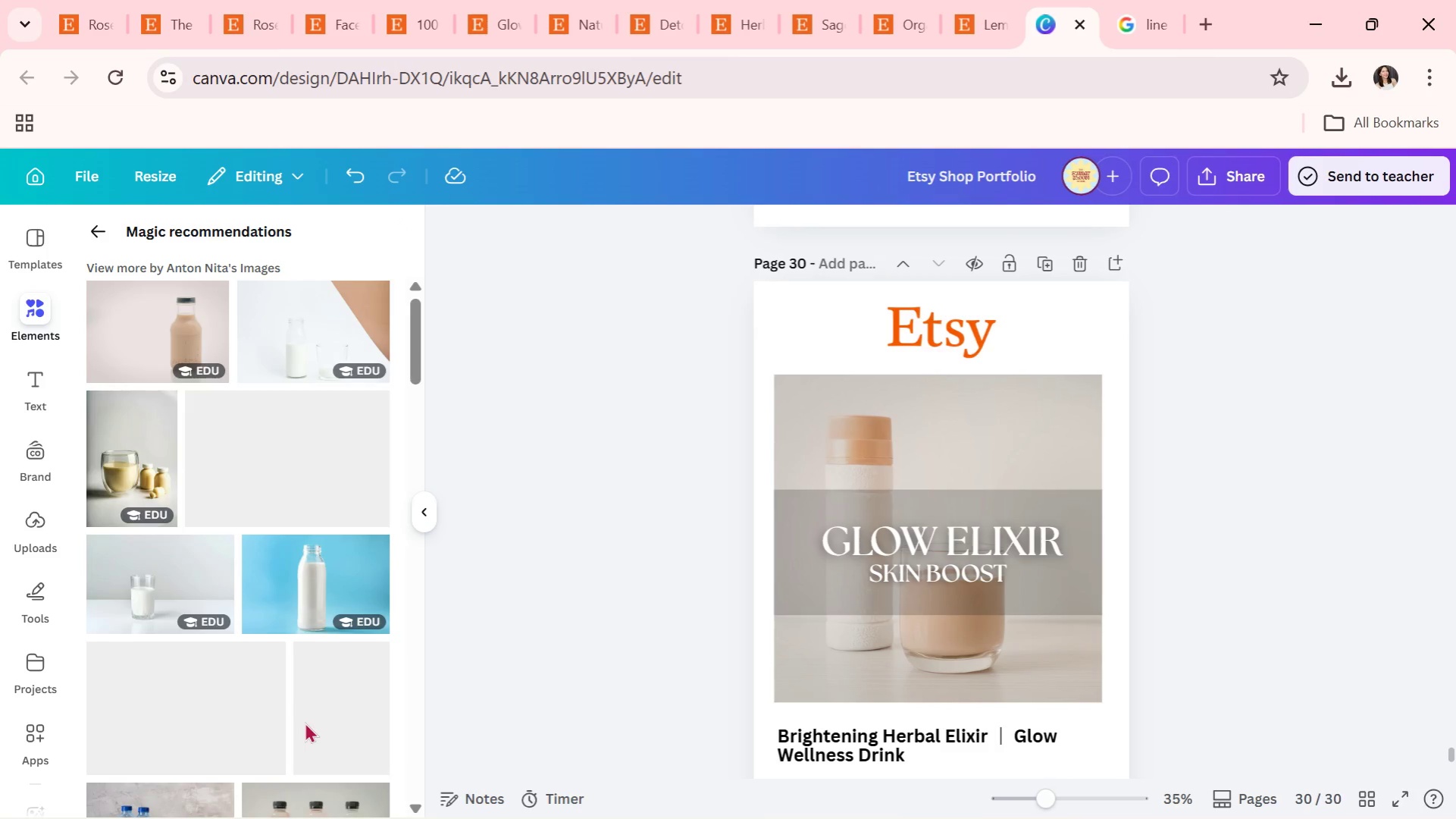 
scroll: coordinate [305, 728], scroll_direction: down, amount: 3.0
 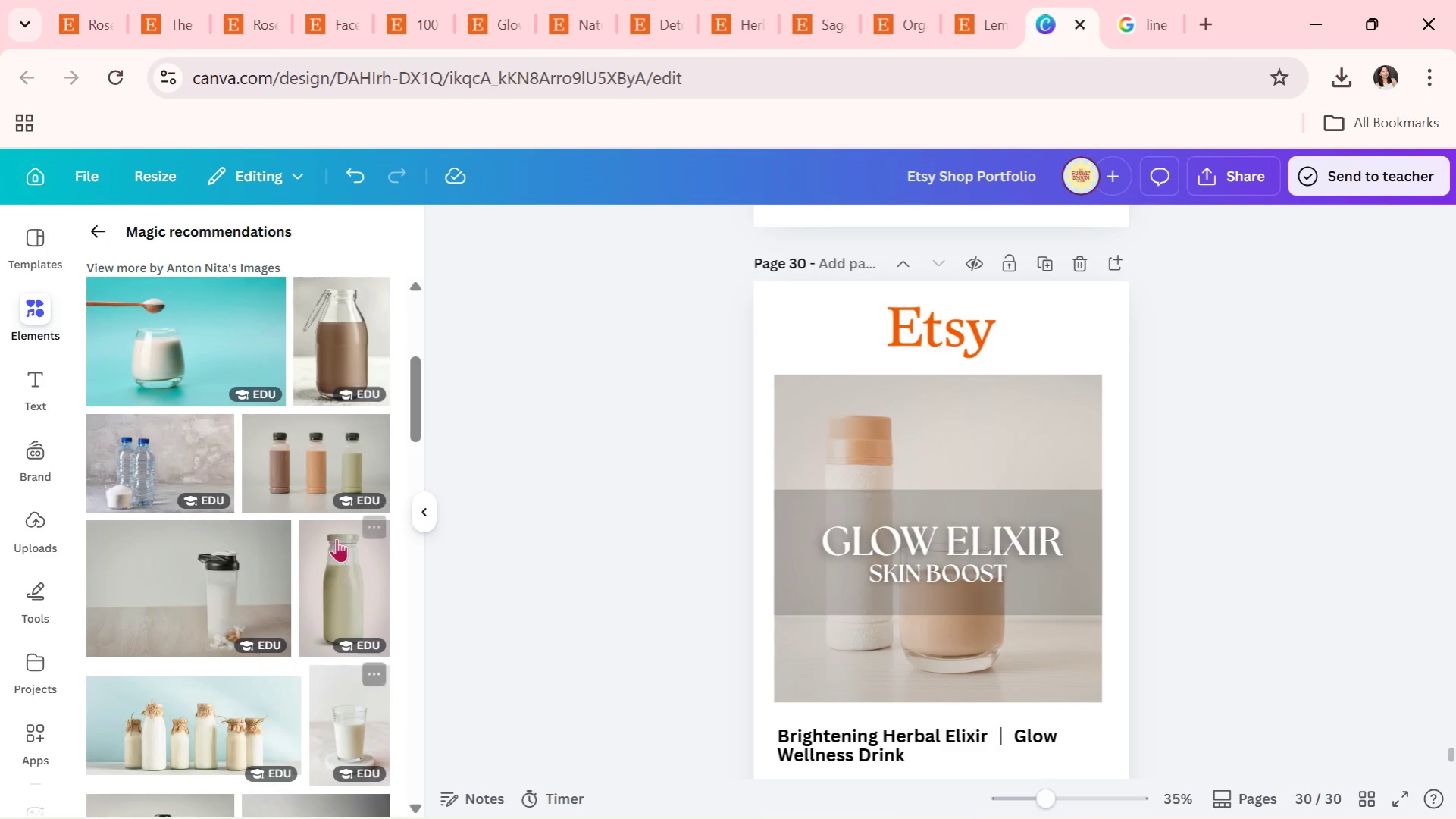 
left_click_drag(start_coordinate=[302, 479], to_coordinate=[777, 650])
 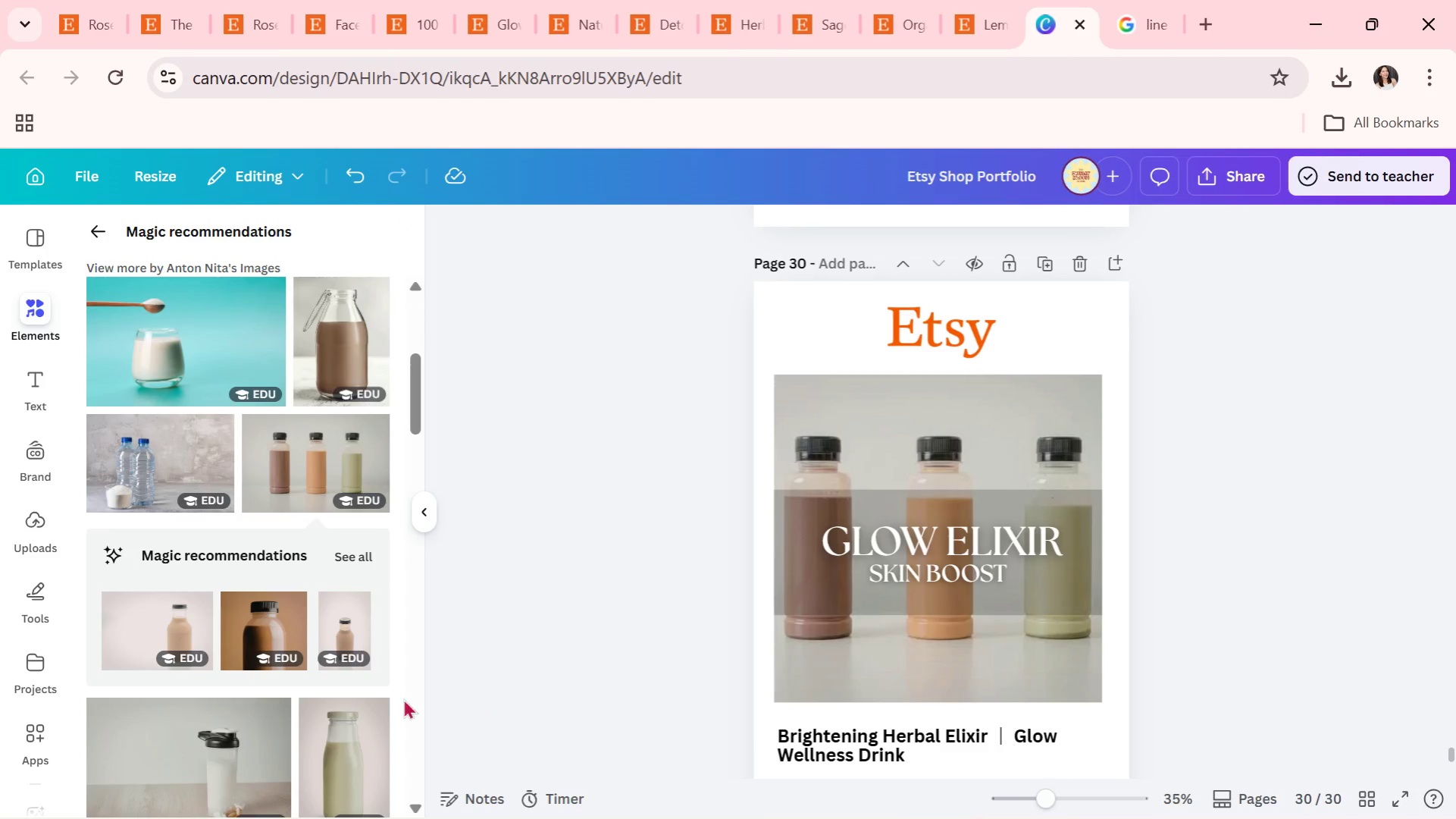 
scroll: coordinate [371, 654], scroll_direction: down, amount: 4.0
 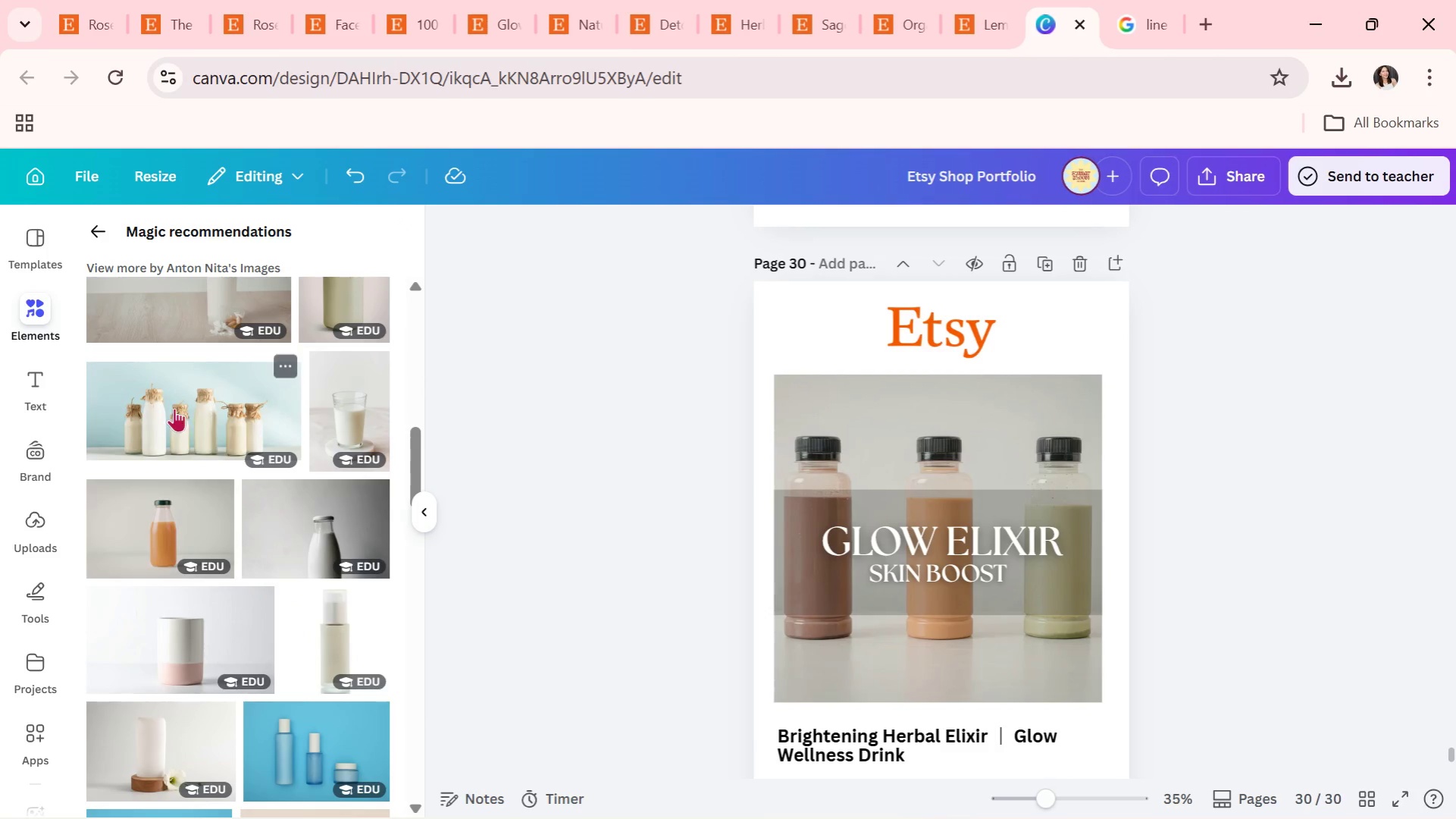 
left_click_drag(start_coordinate=[173, 408], to_coordinate=[882, 634])
 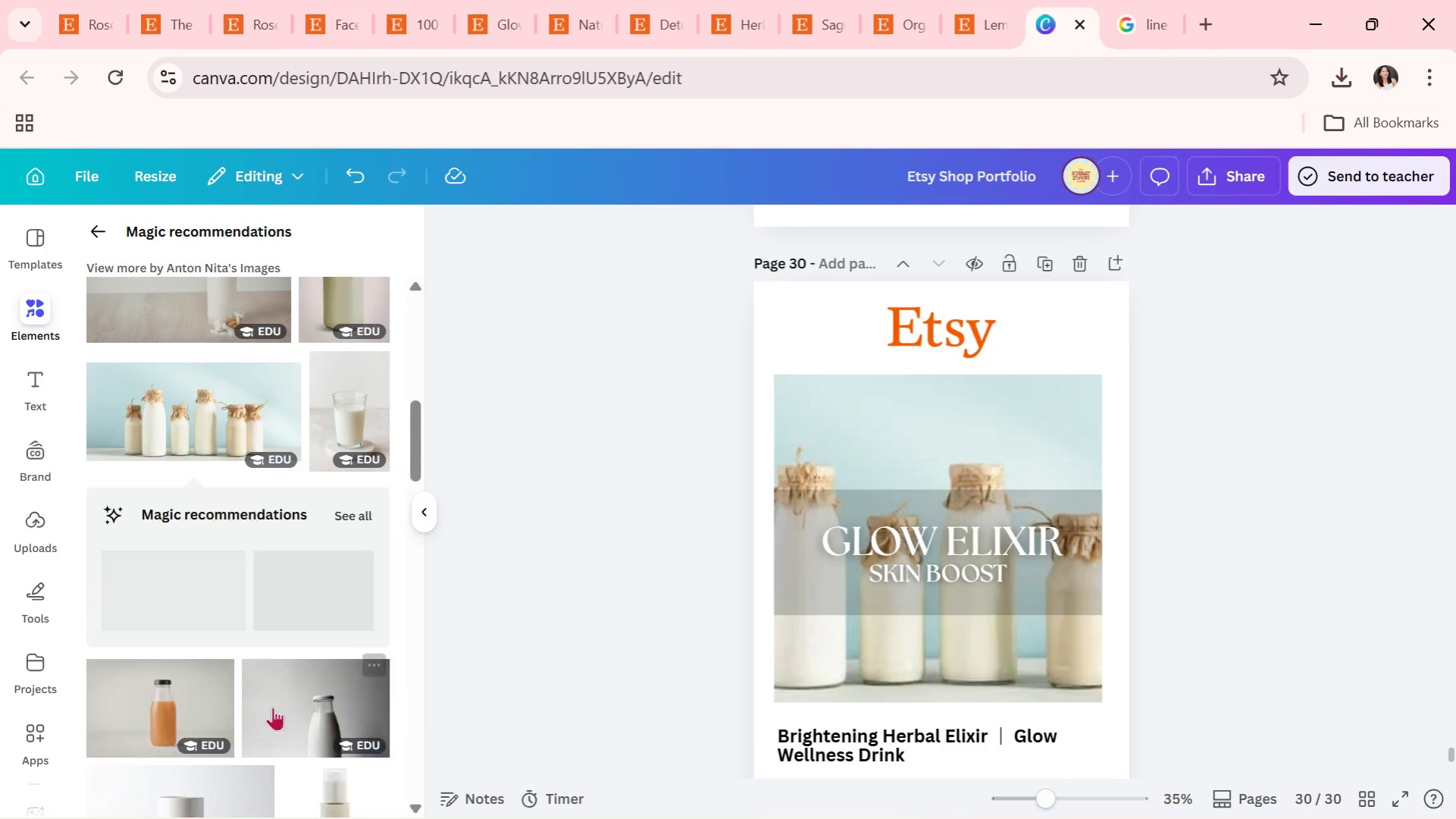 
scroll: coordinate [275, 641], scroll_direction: down, amount: 11.0
 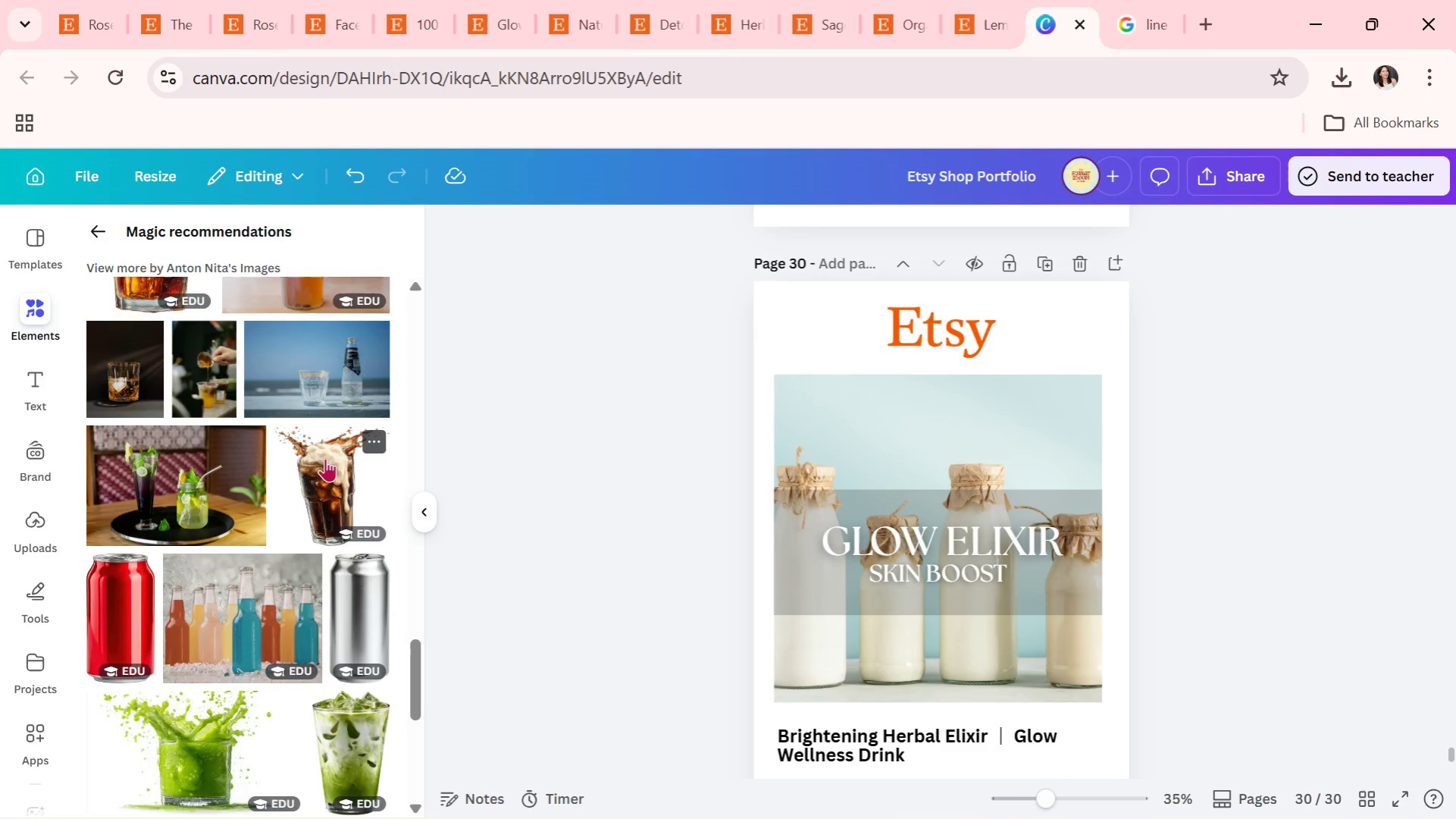 
scroll: coordinate [342, 565], scroll_direction: up, amount: 21.0
 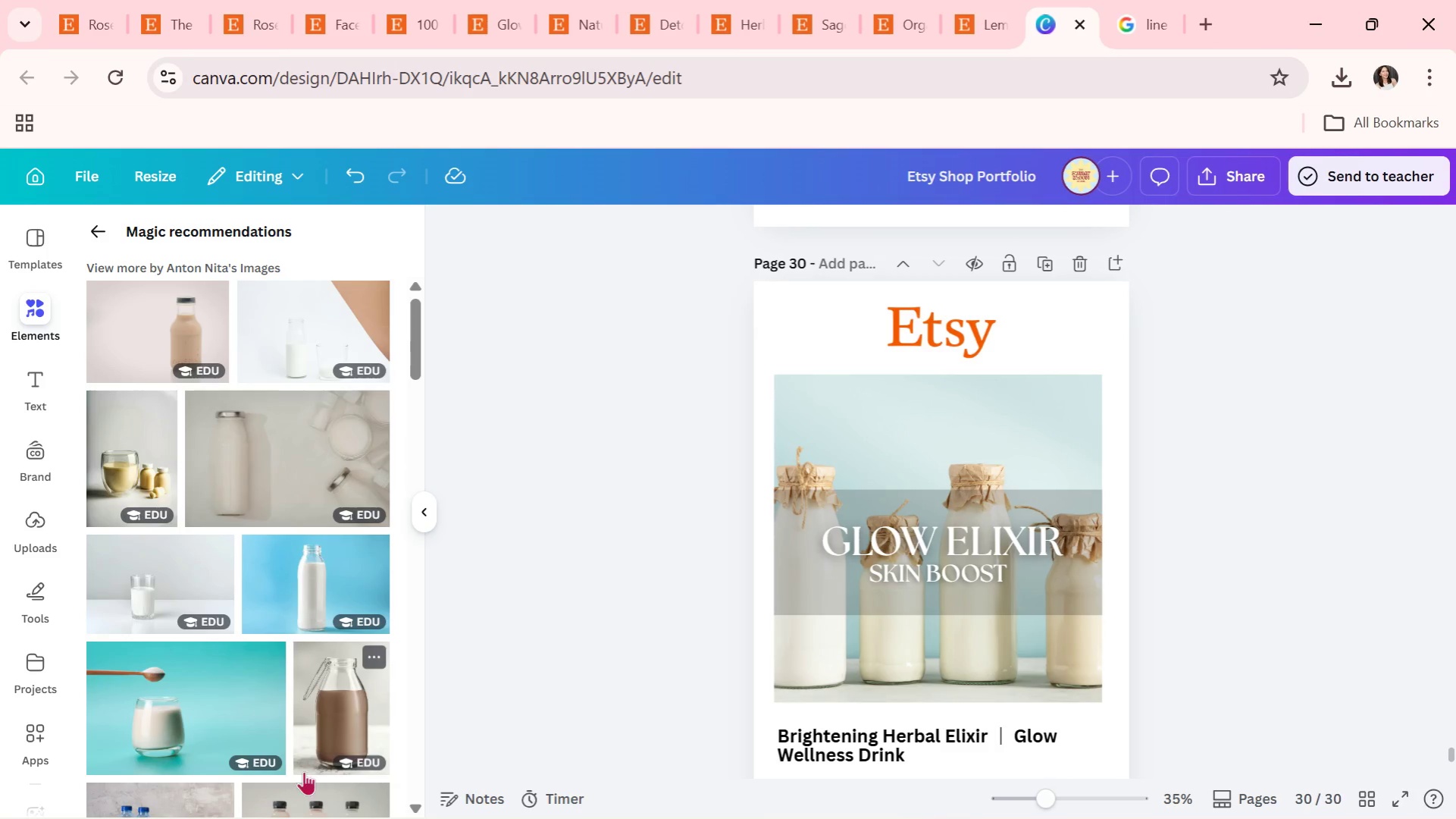 
scroll: coordinate [287, 674], scroll_direction: down, amount: 13.0
 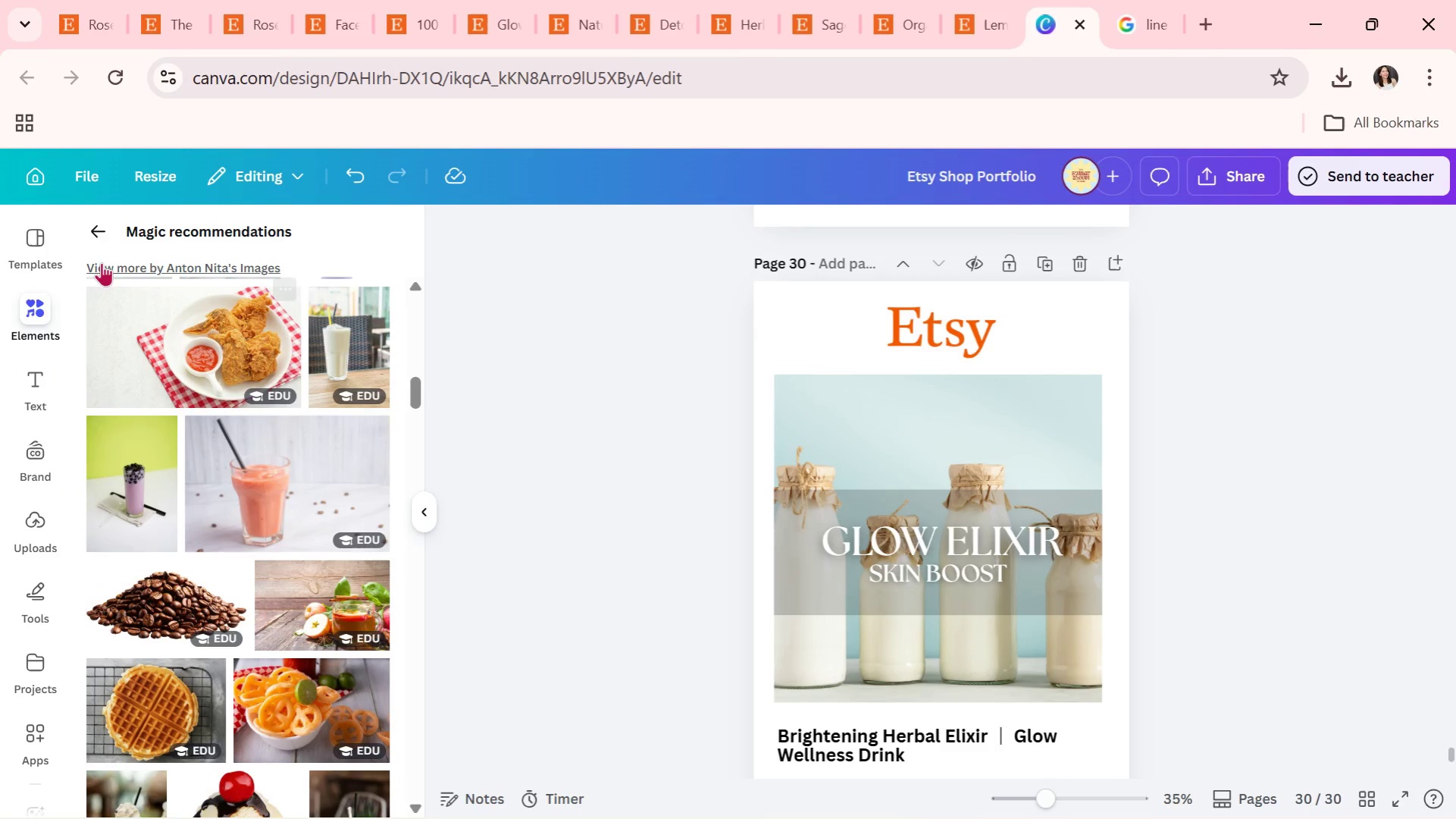 
left_click([102, 234])
 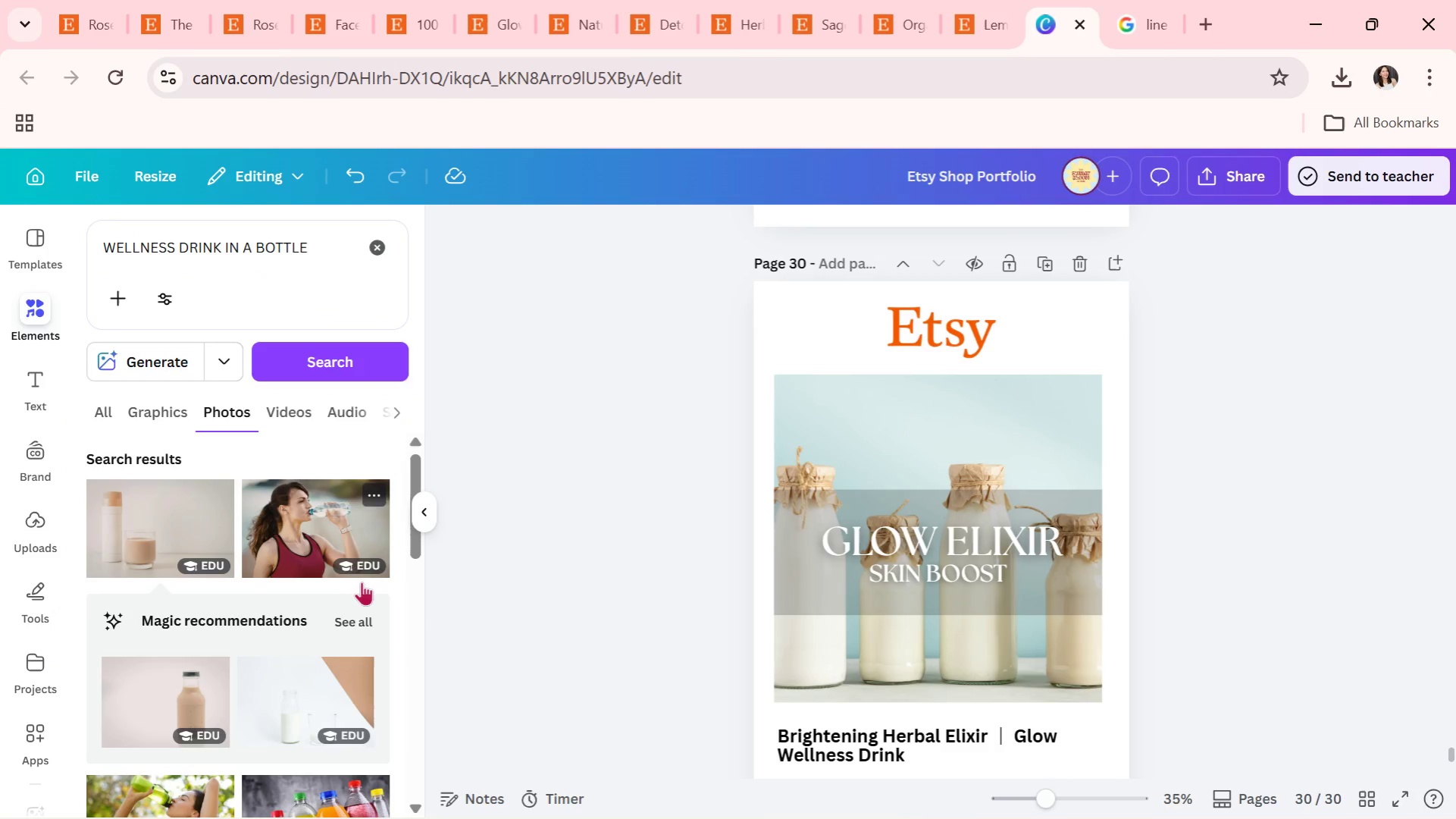 
scroll: coordinate [377, 657], scroll_direction: down, amount: 6.0
 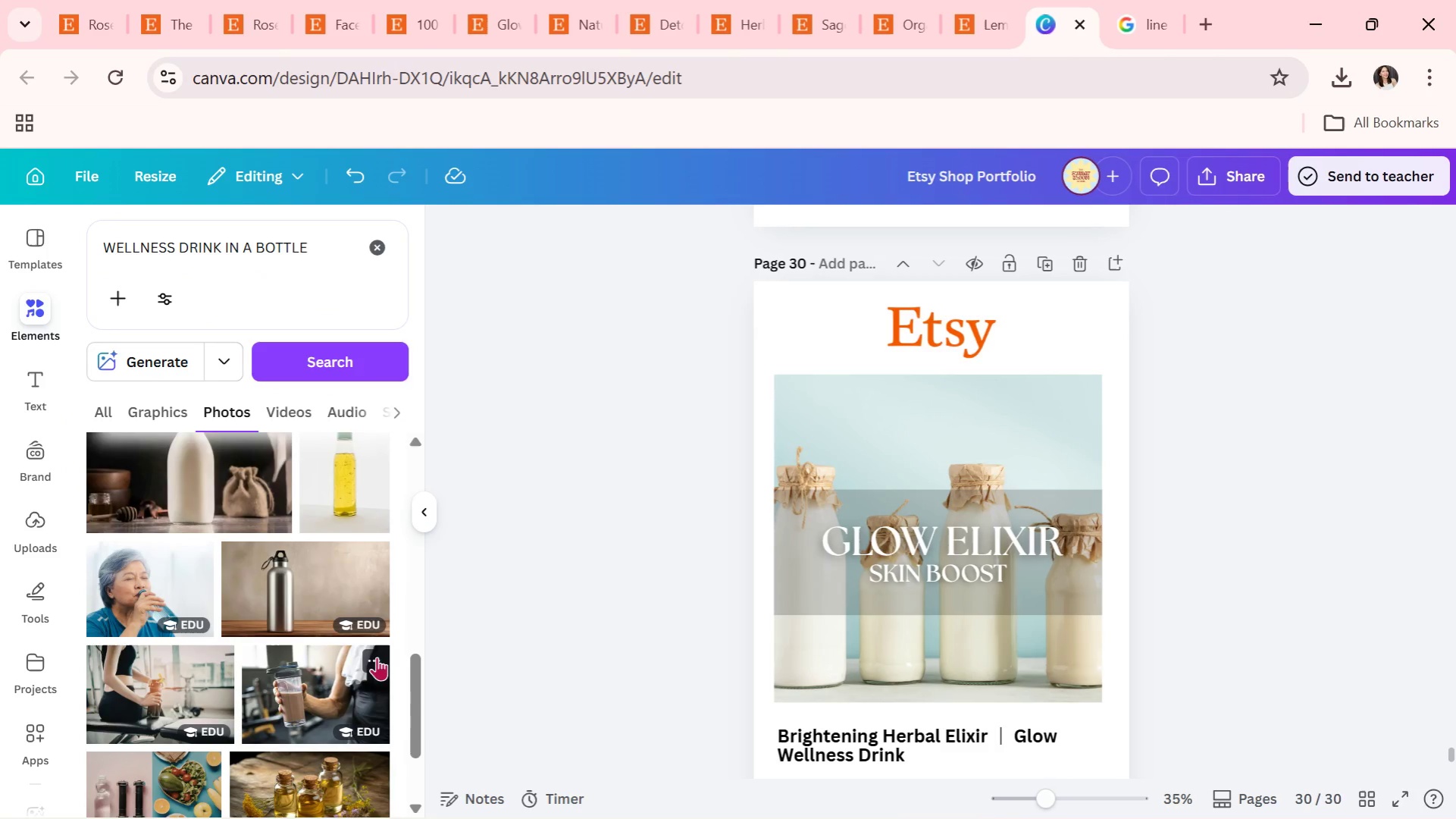 
scroll: coordinate [326, 648], scroll_direction: up, amount: 7.0
 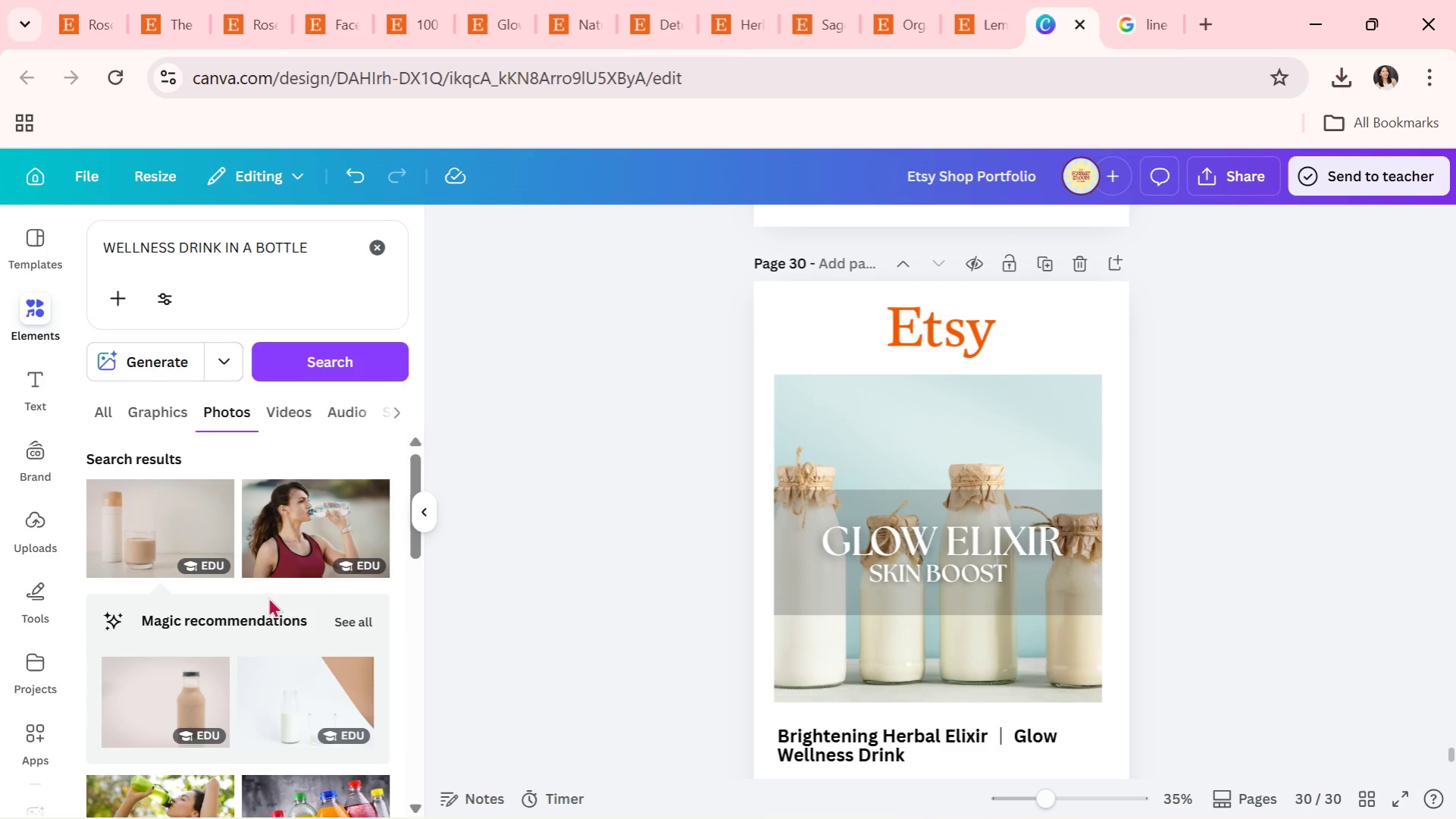 
scroll: coordinate [201, 719], scroll_direction: down, amount: 8.0
 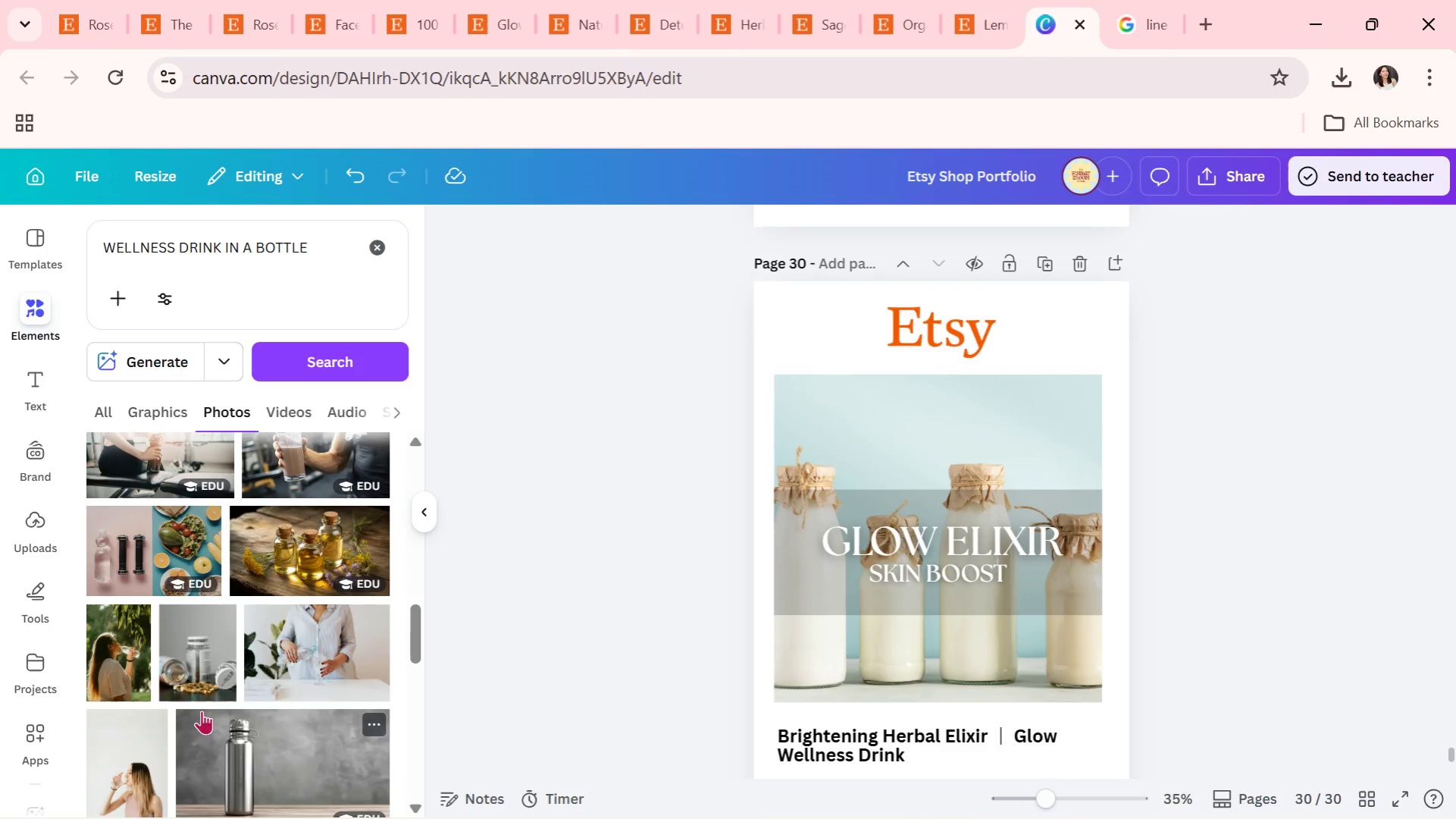 
scroll: coordinate [237, 675], scroll_direction: down, amount: 10.0
 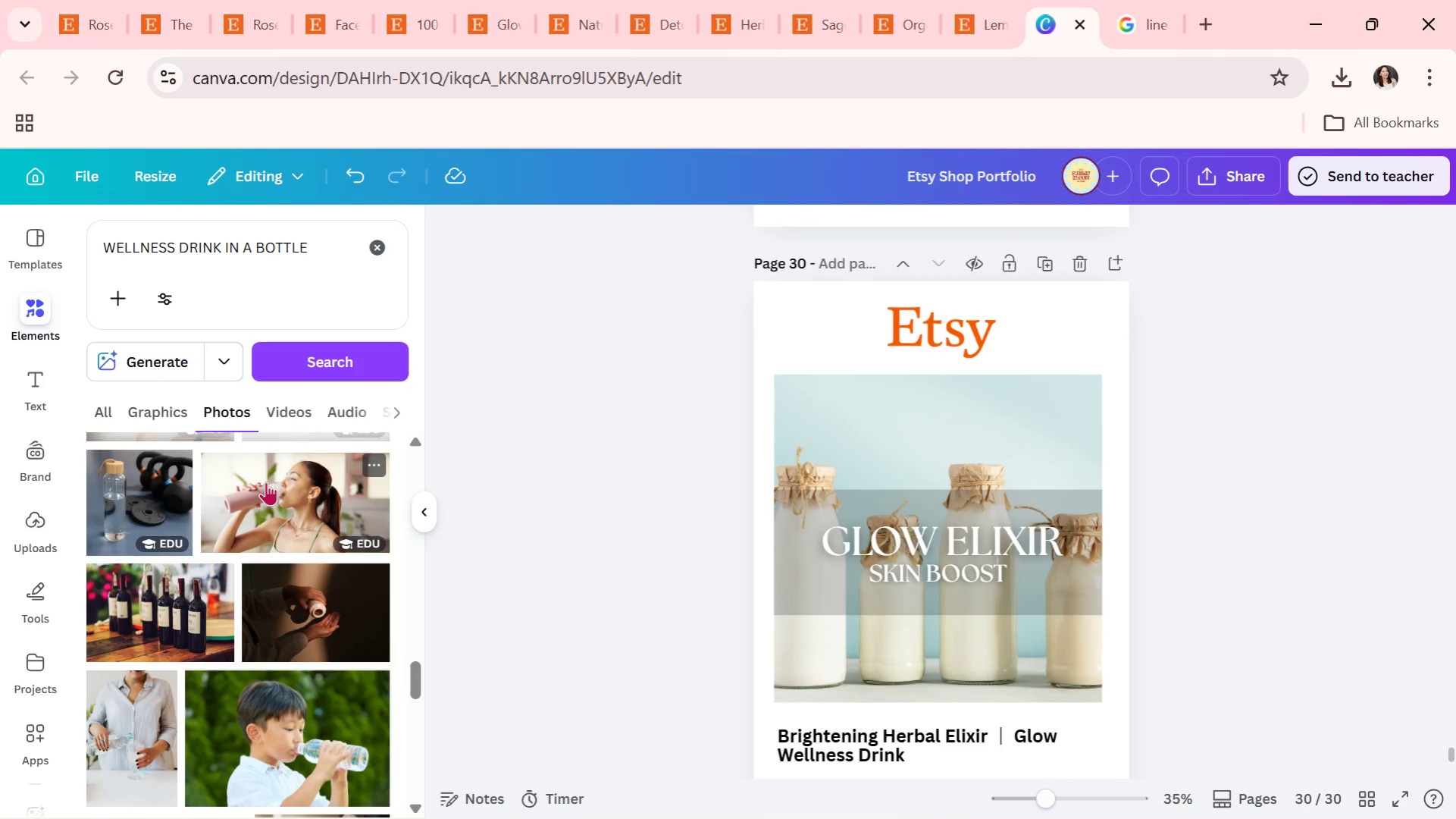 
left_click_drag(start_coordinate=[265, 493], to_coordinate=[821, 626])
 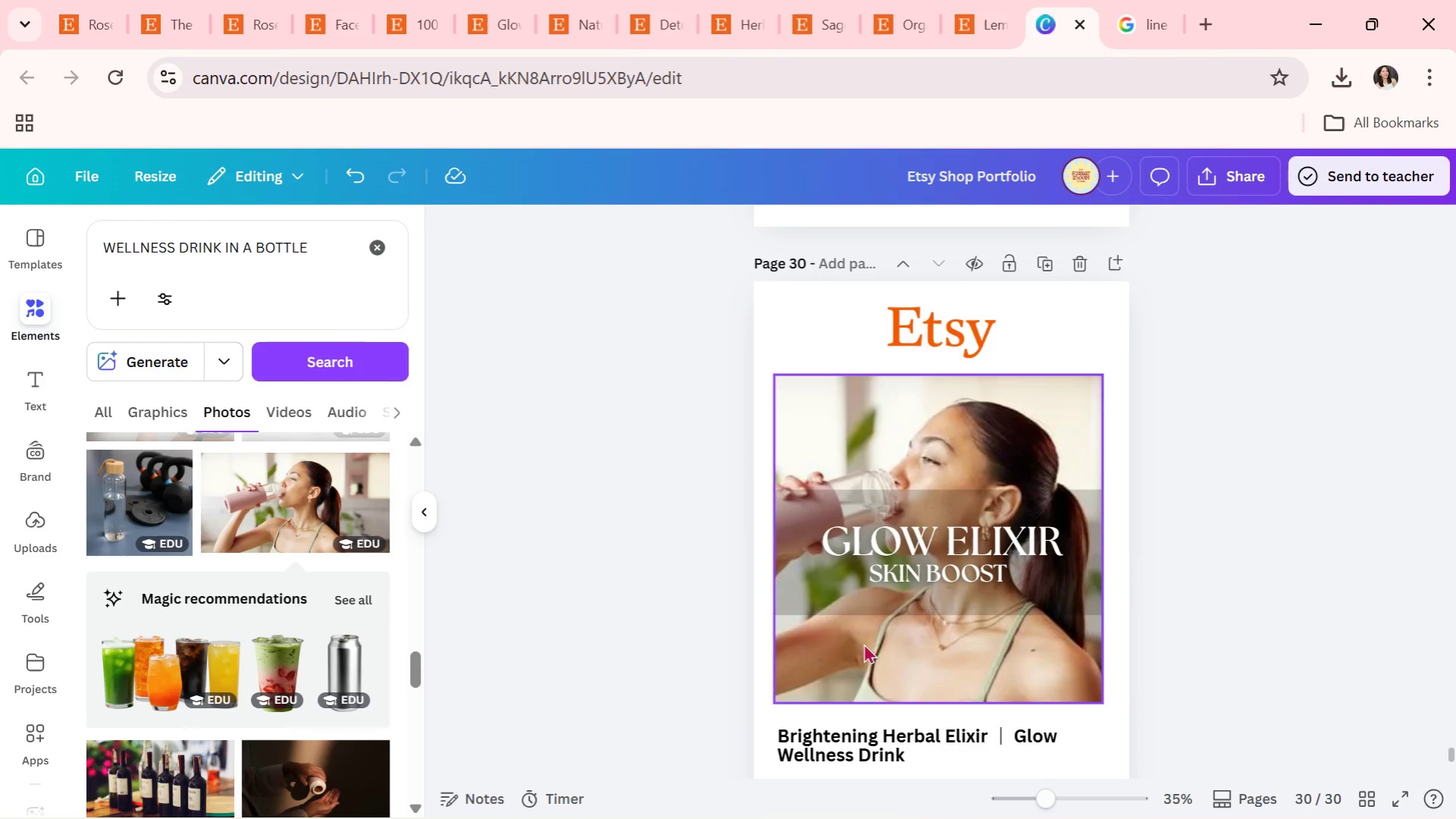 
double_click([863, 643])
 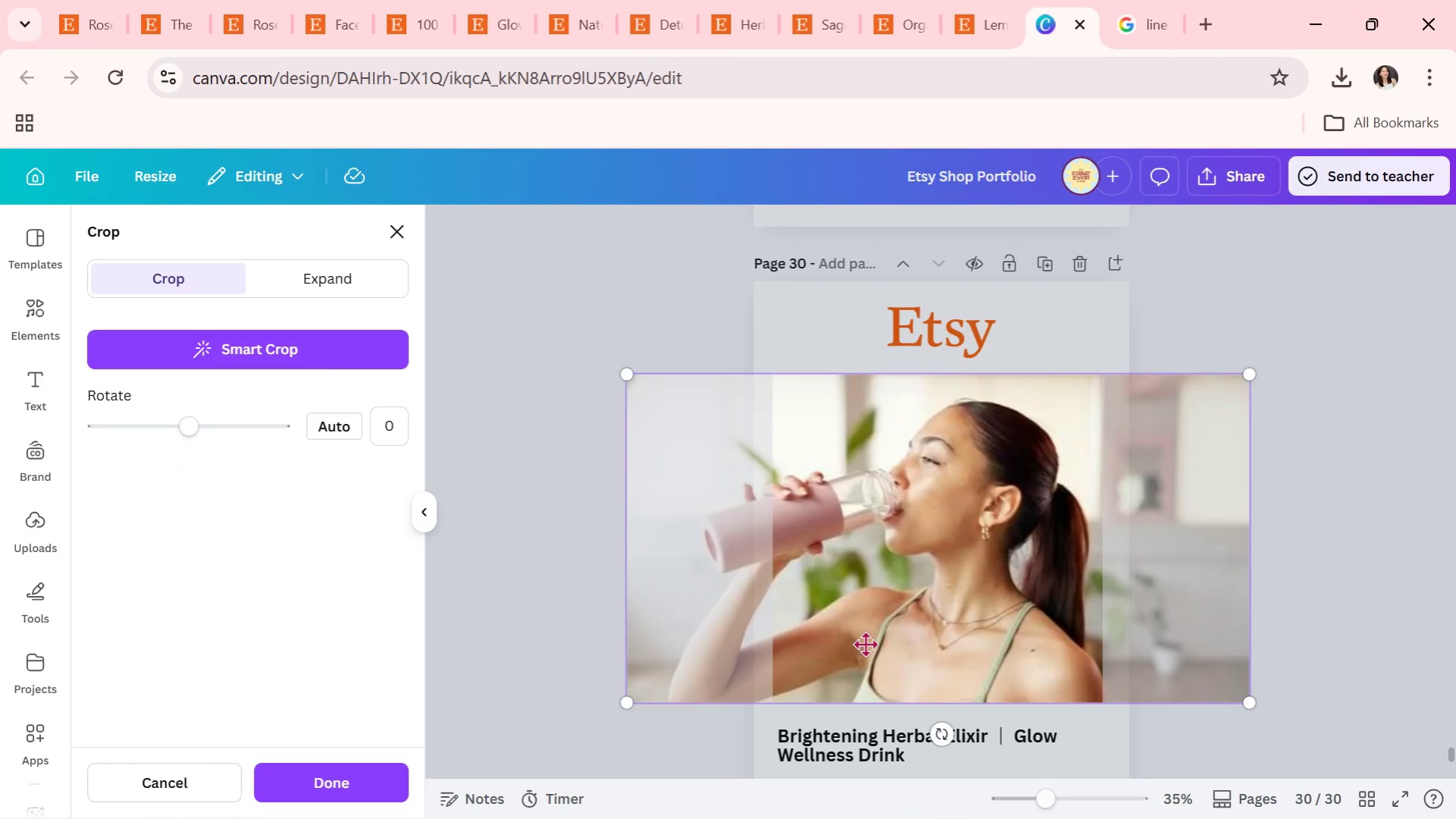 
left_click_drag(start_coordinate=[865, 644], to_coordinate=[1063, 636])
 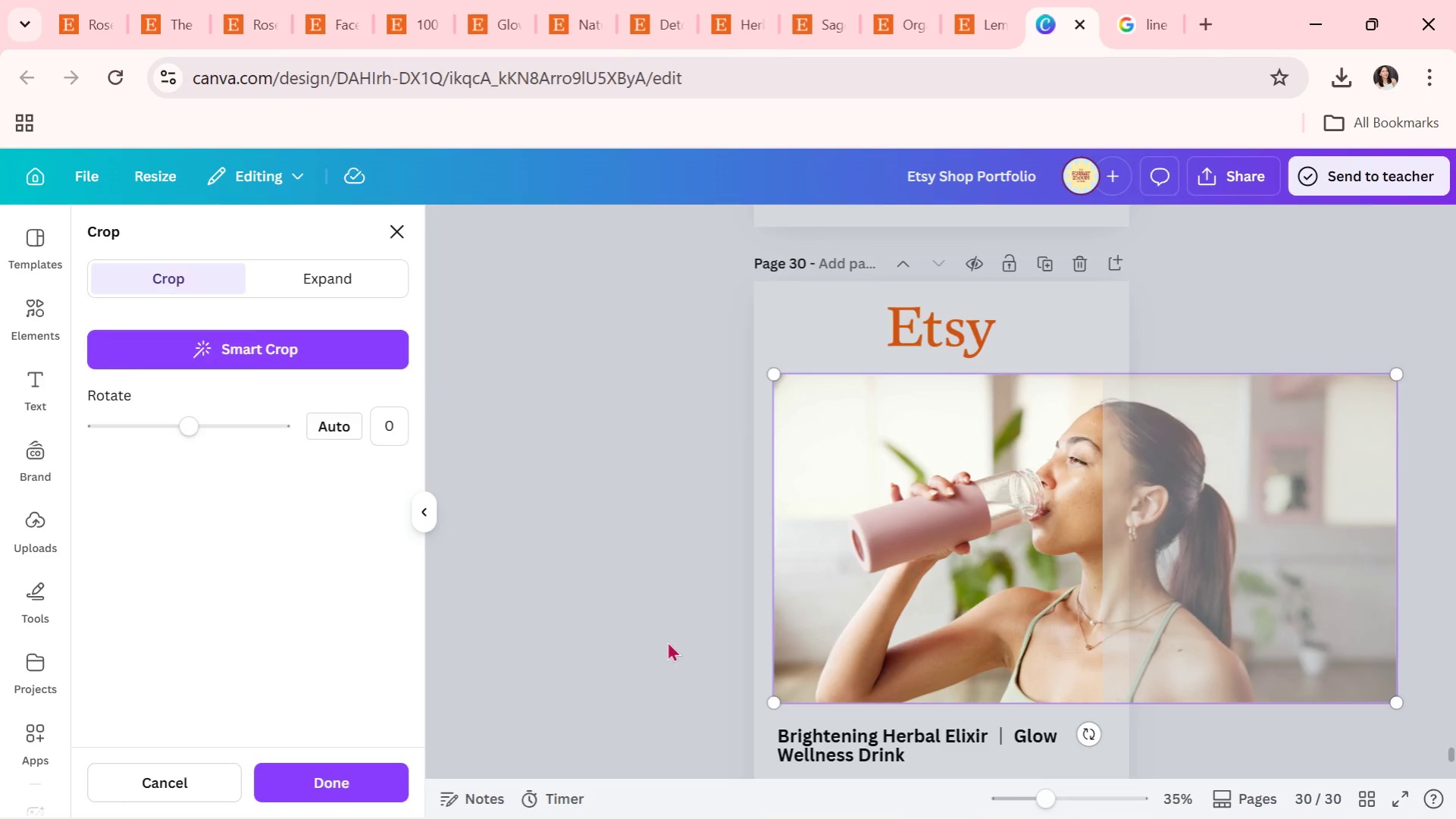 
double_click([667, 641])
 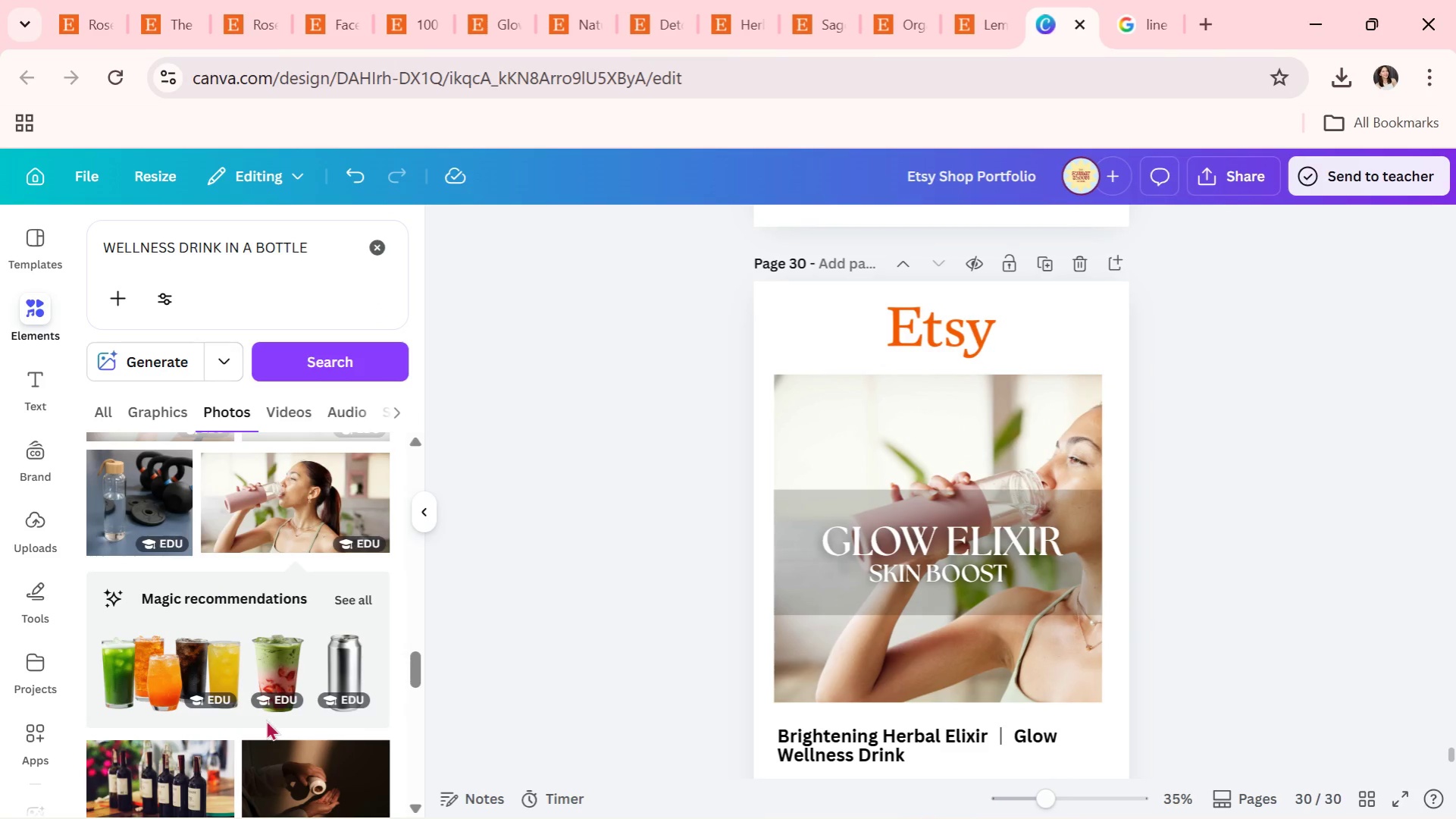 
scroll: coordinate [240, 679], scroll_direction: down, amount: 4.0
 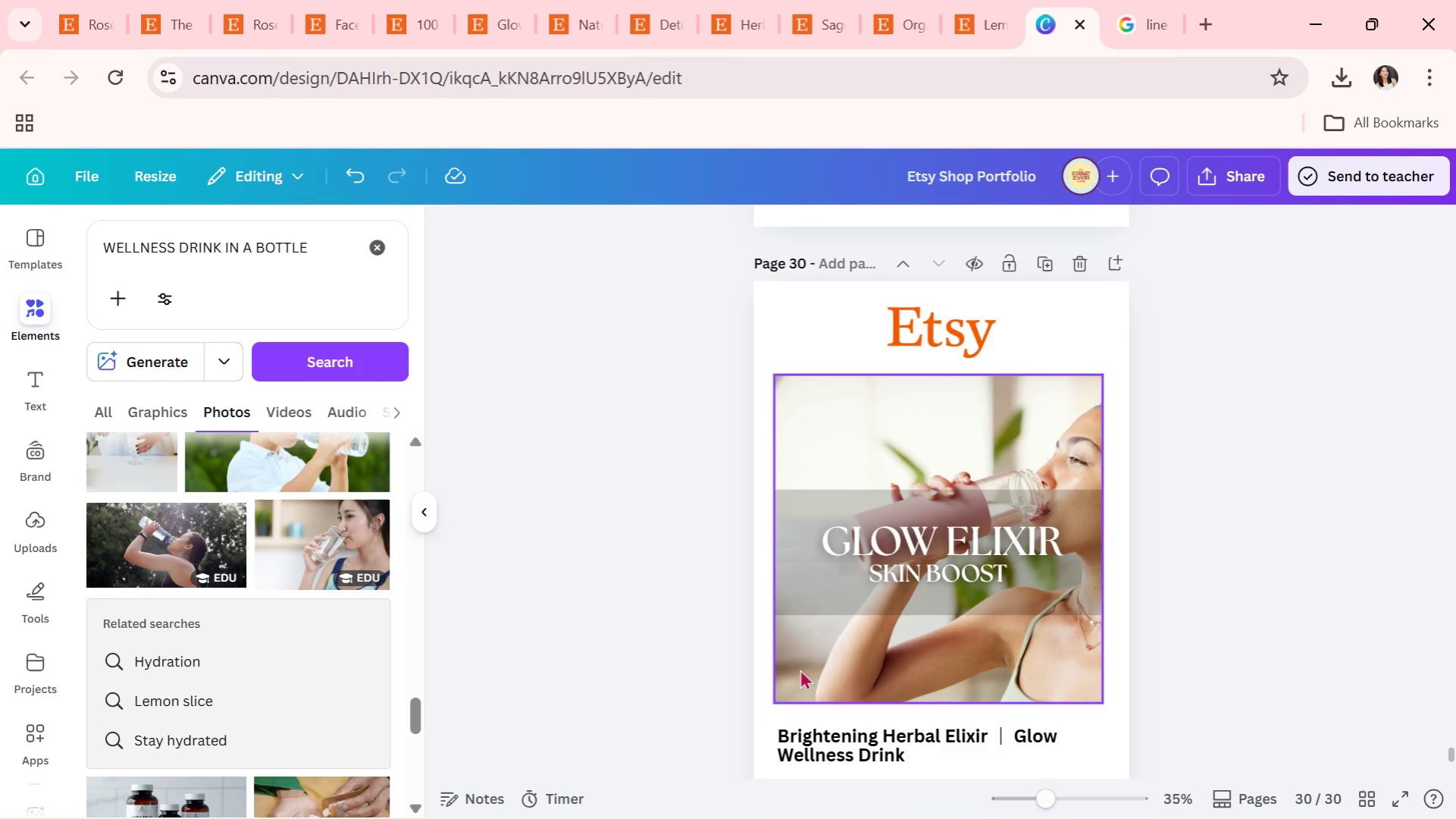 
double_click([812, 666])
 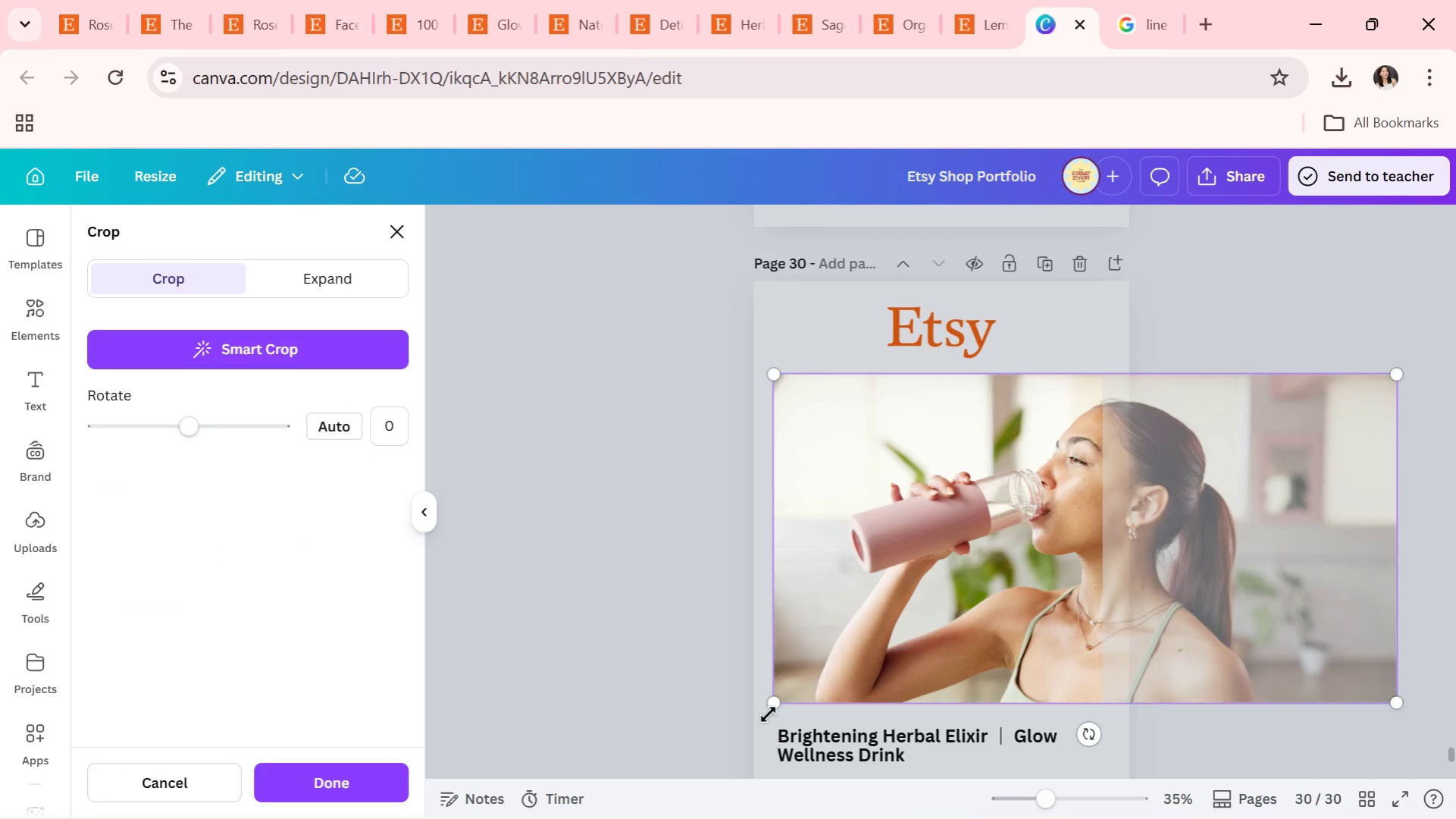 
left_click_drag(start_coordinate=[773, 708], to_coordinate=[544, 809])
 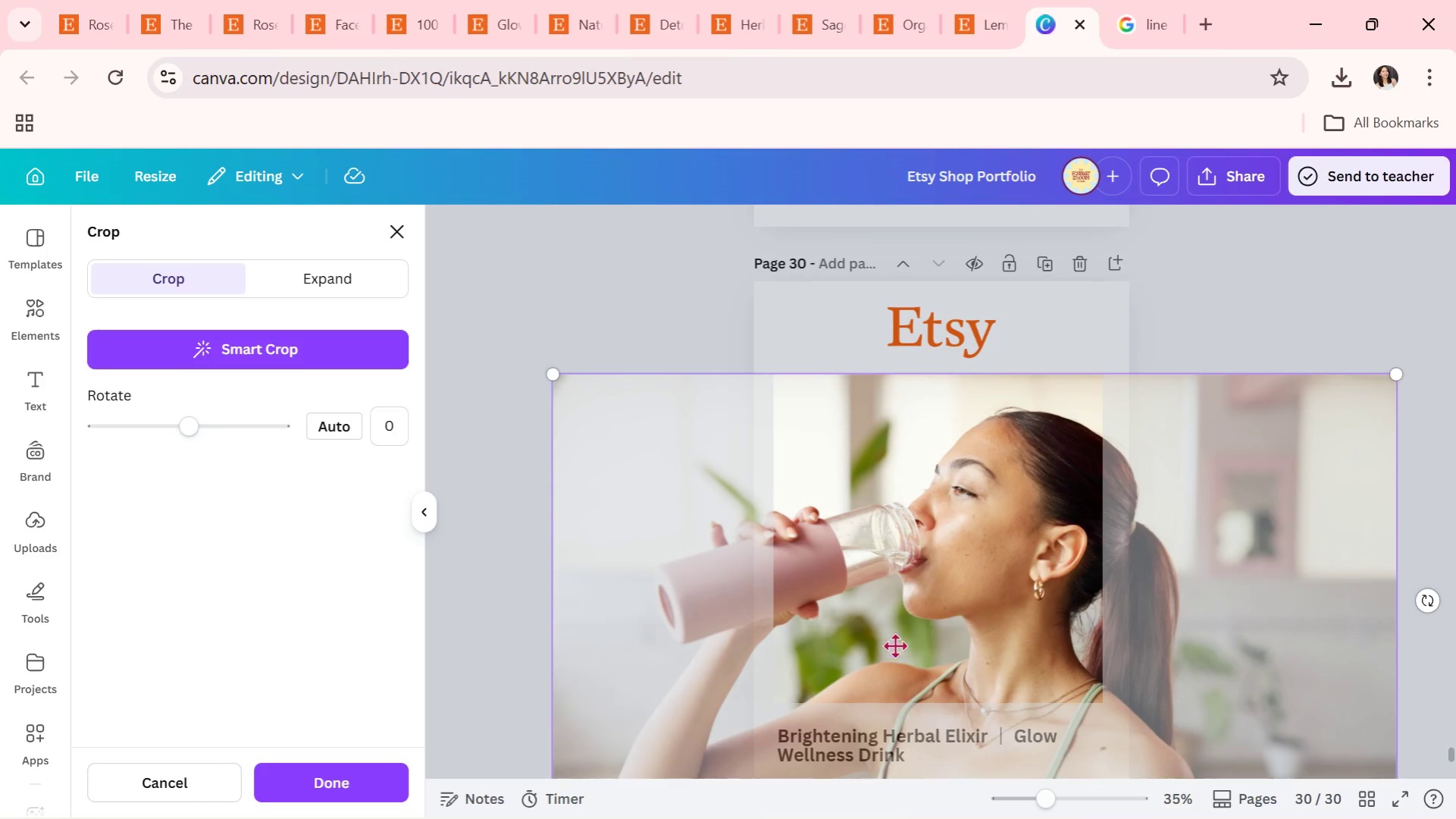 
left_click_drag(start_coordinate=[894, 645], to_coordinate=[1135, 572])
 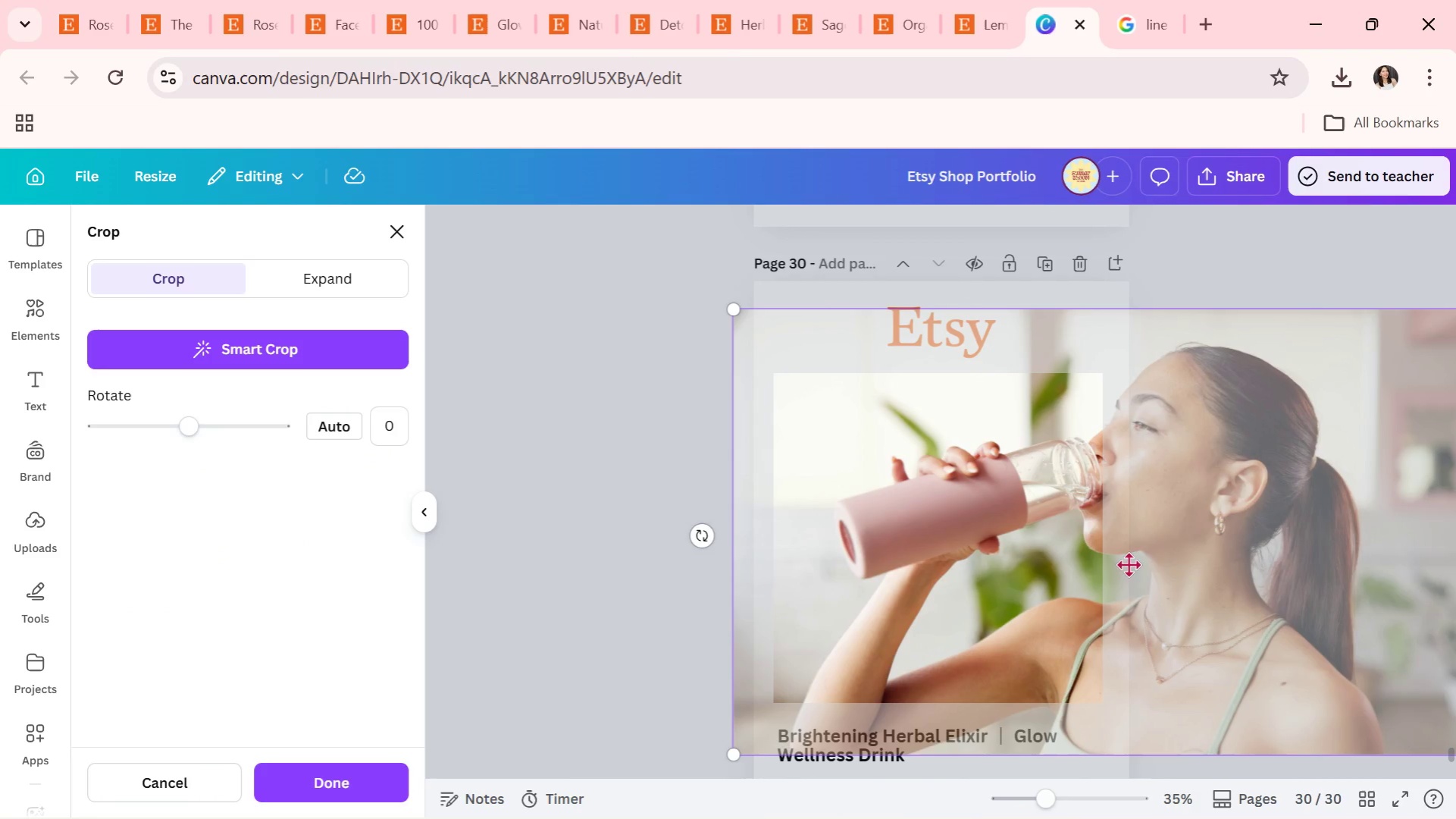 
left_click_drag(start_coordinate=[1128, 564], to_coordinate=[1097, 556])
 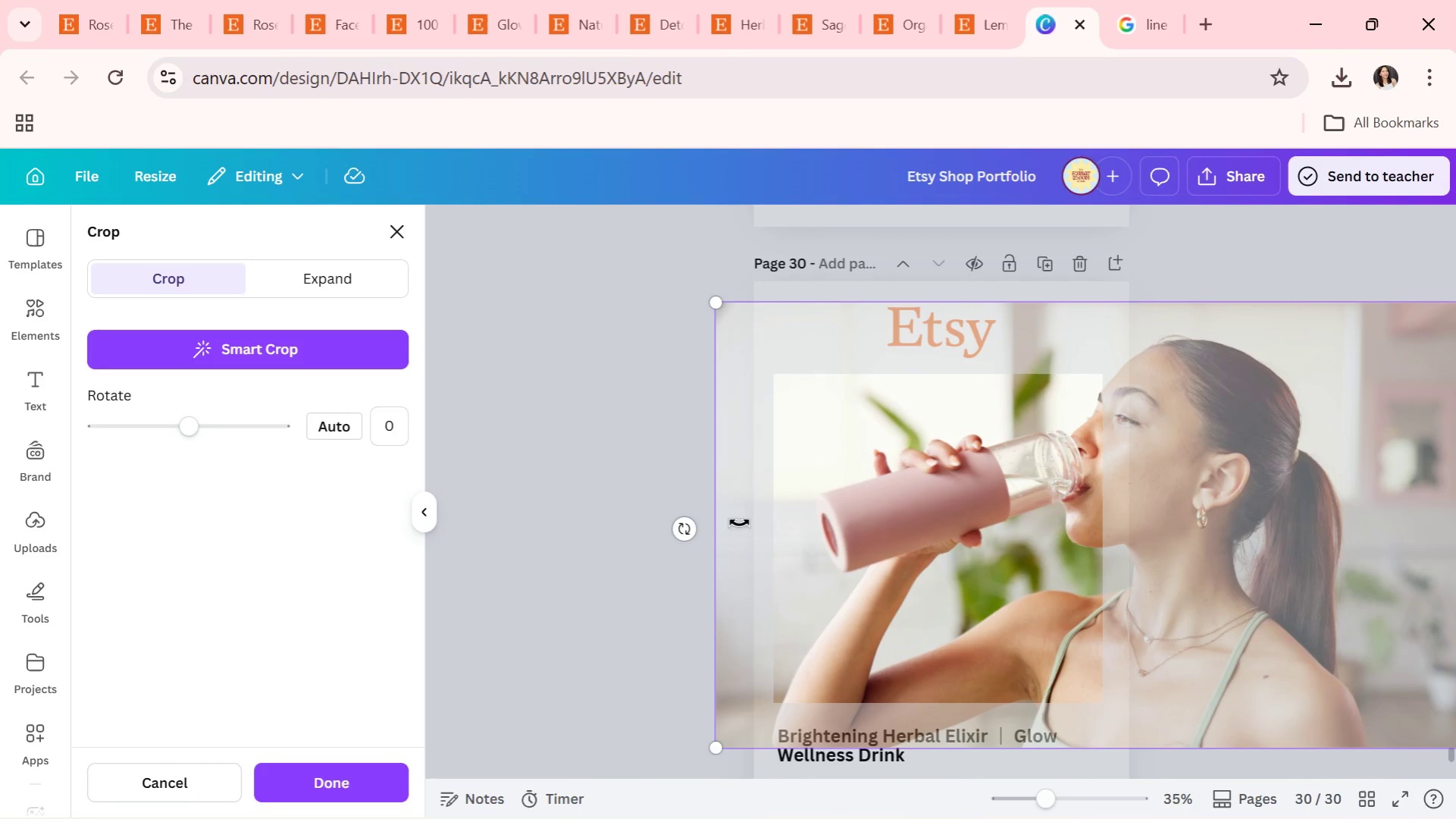 
left_click_drag(start_coordinate=[969, 520], to_coordinate=[982, 576])
 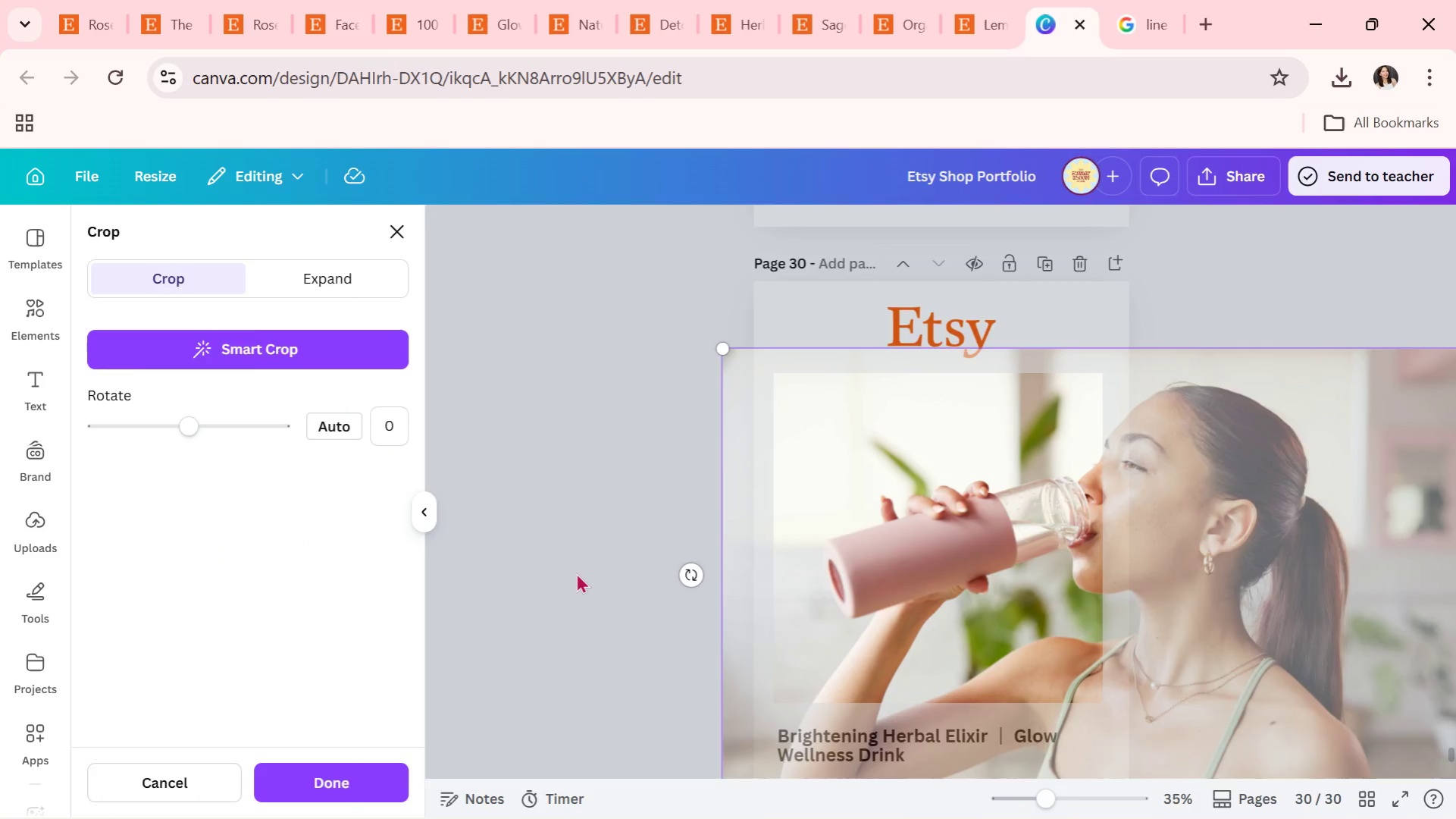 
double_click([576, 573])
 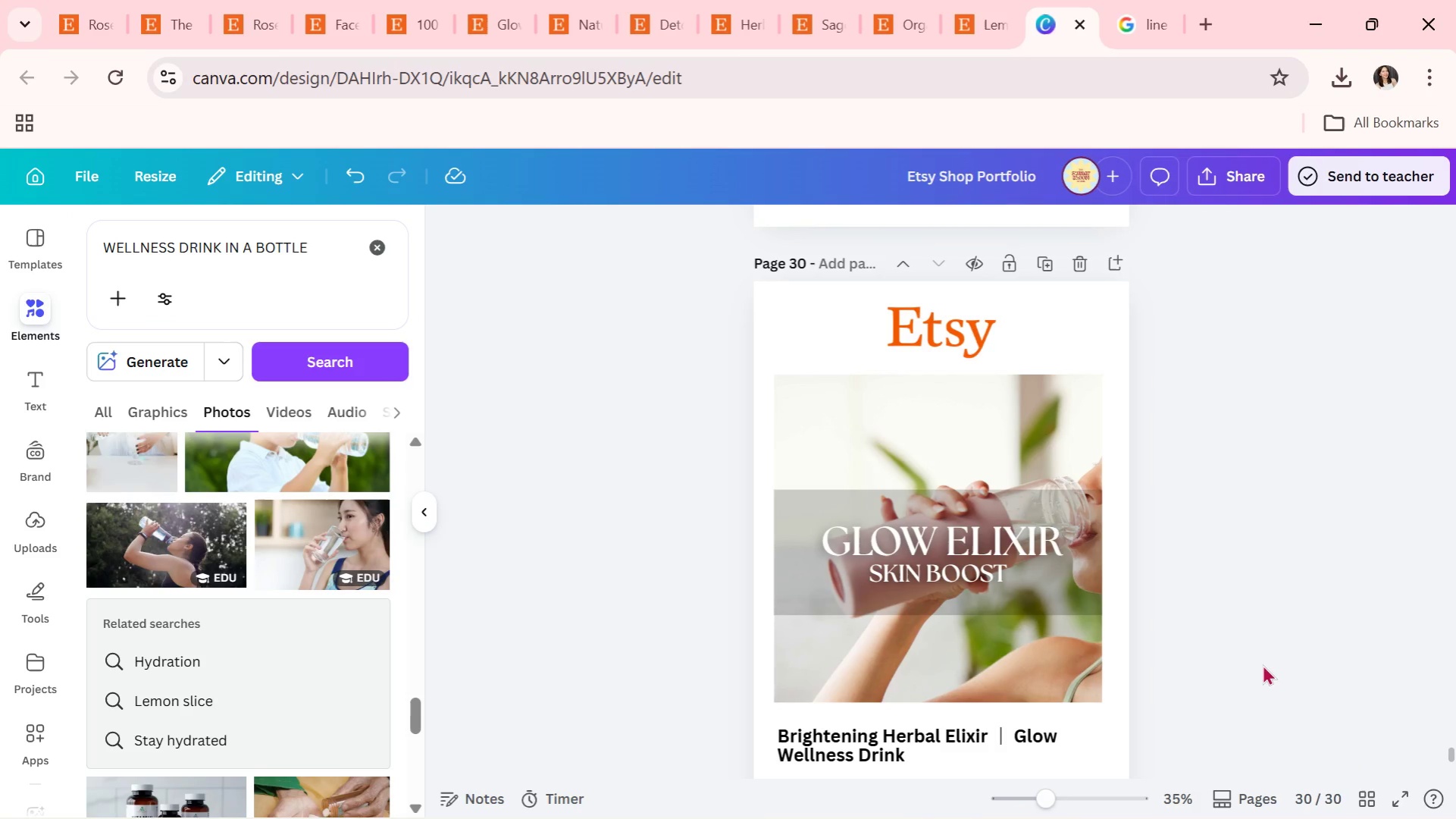 
double_click([1262, 664])
 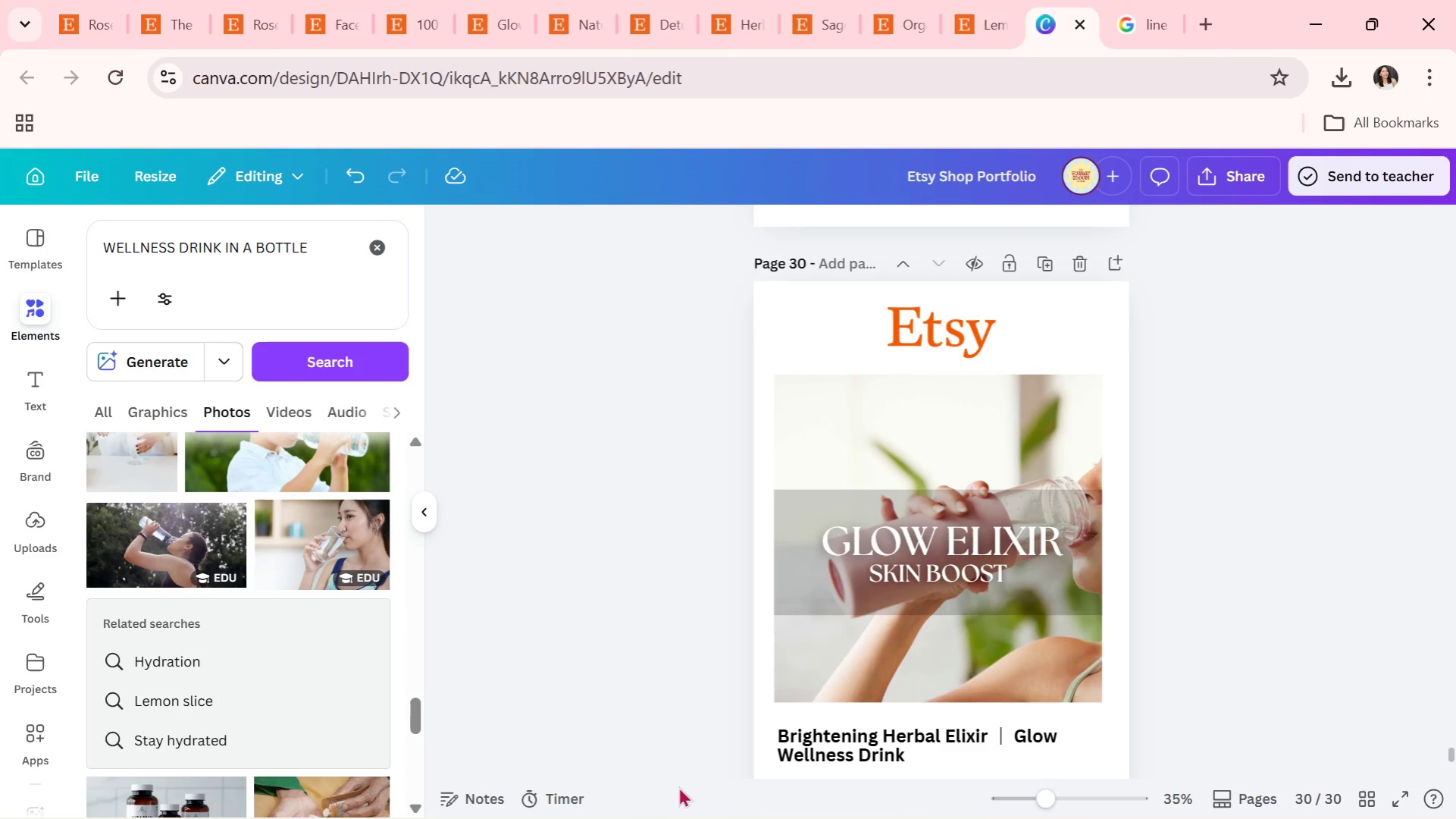 
scroll: coordinate [325, 687], scroll_direction: down, amount: 9.0
 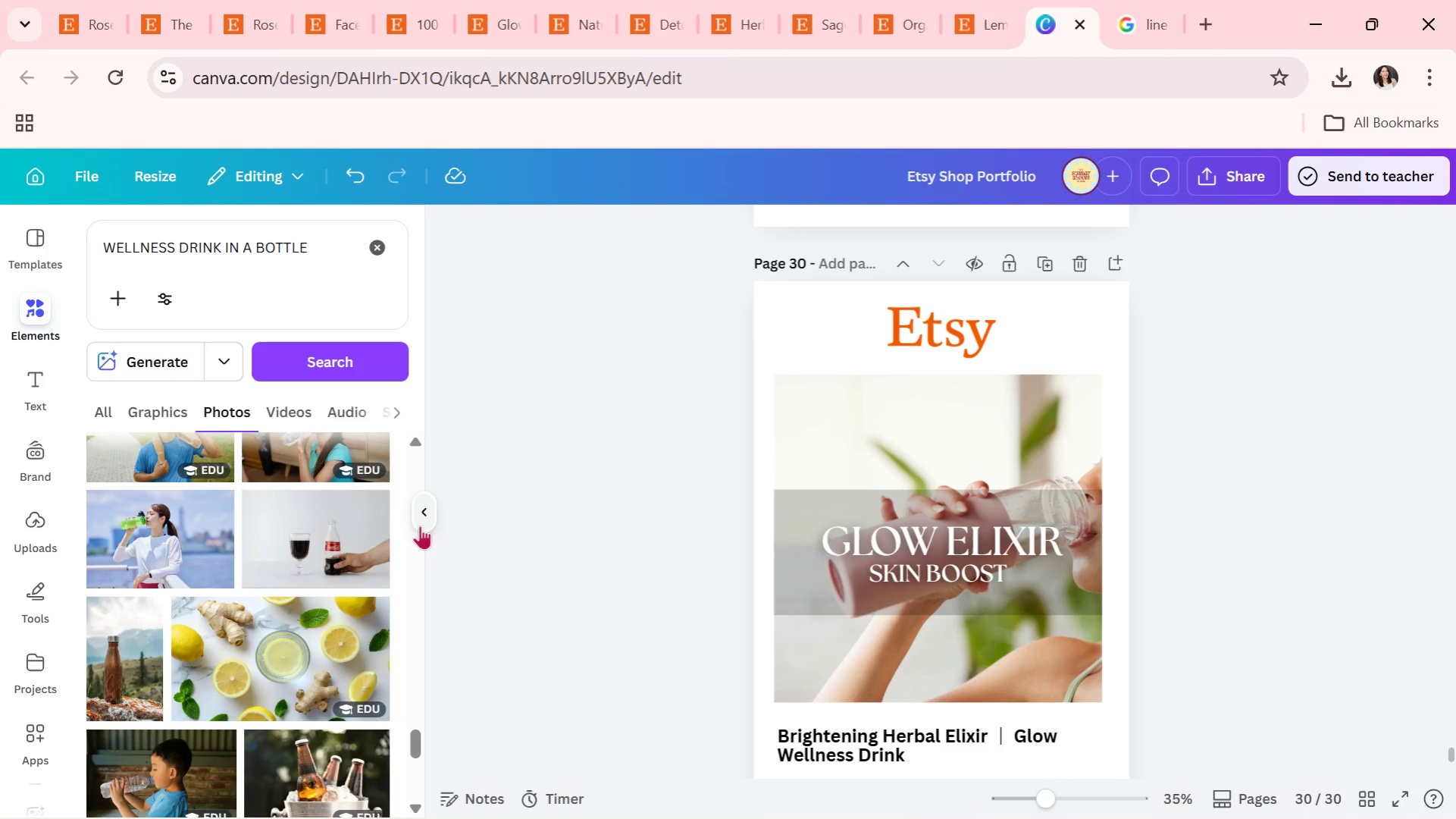 
left_click([427, 520])
 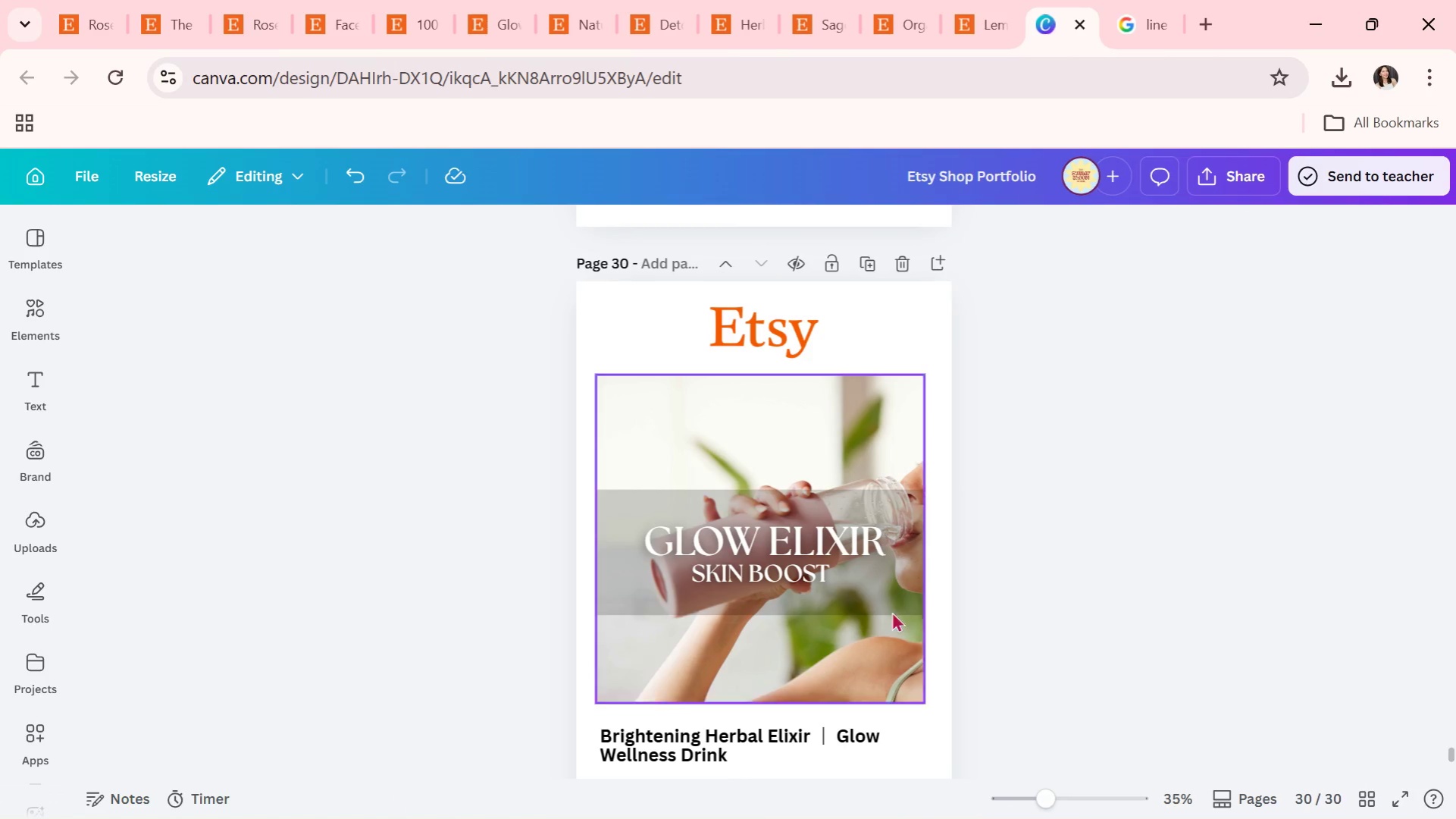 
double_click([827, 590])
 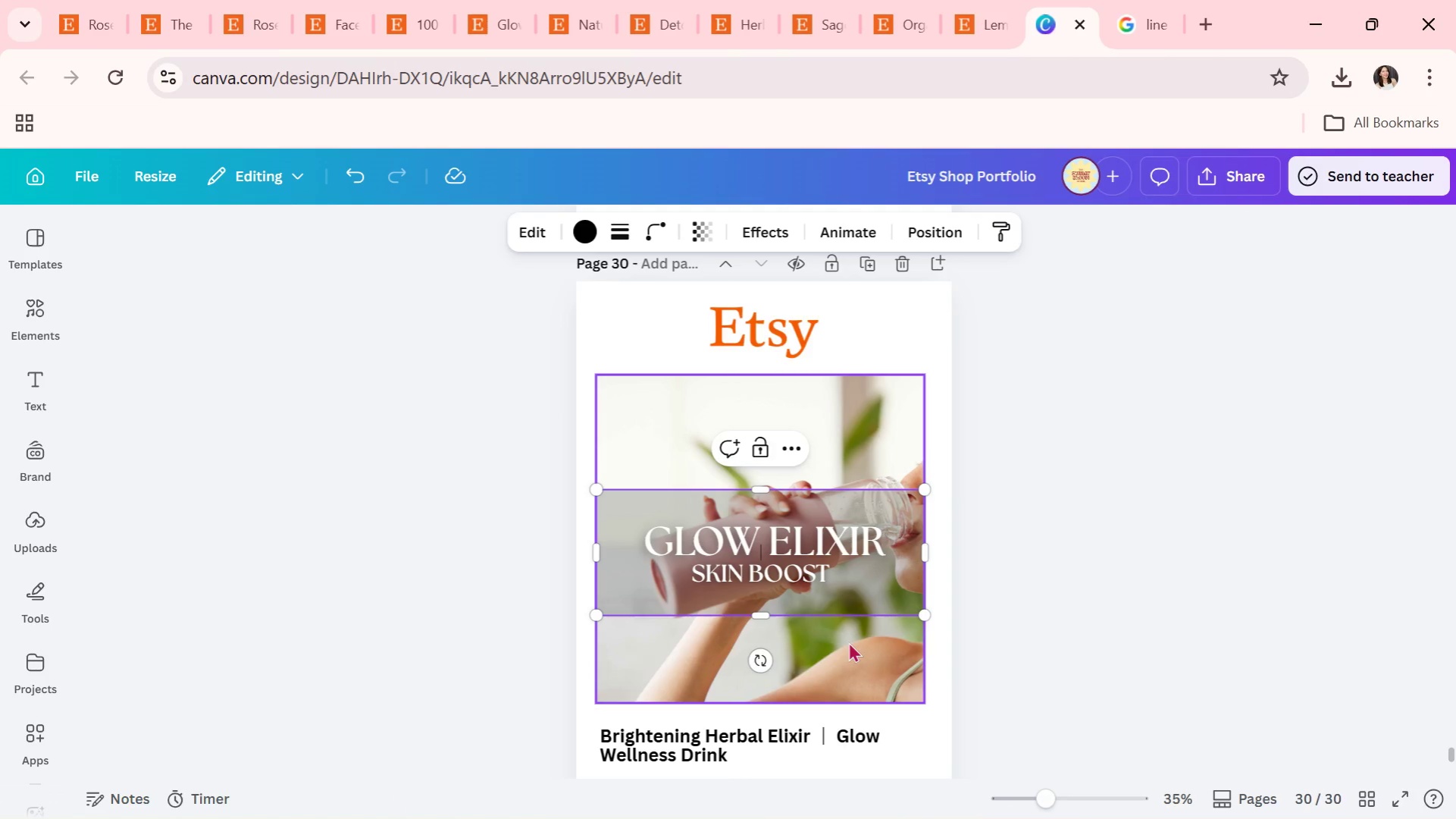 
triple_click([848, 642])
 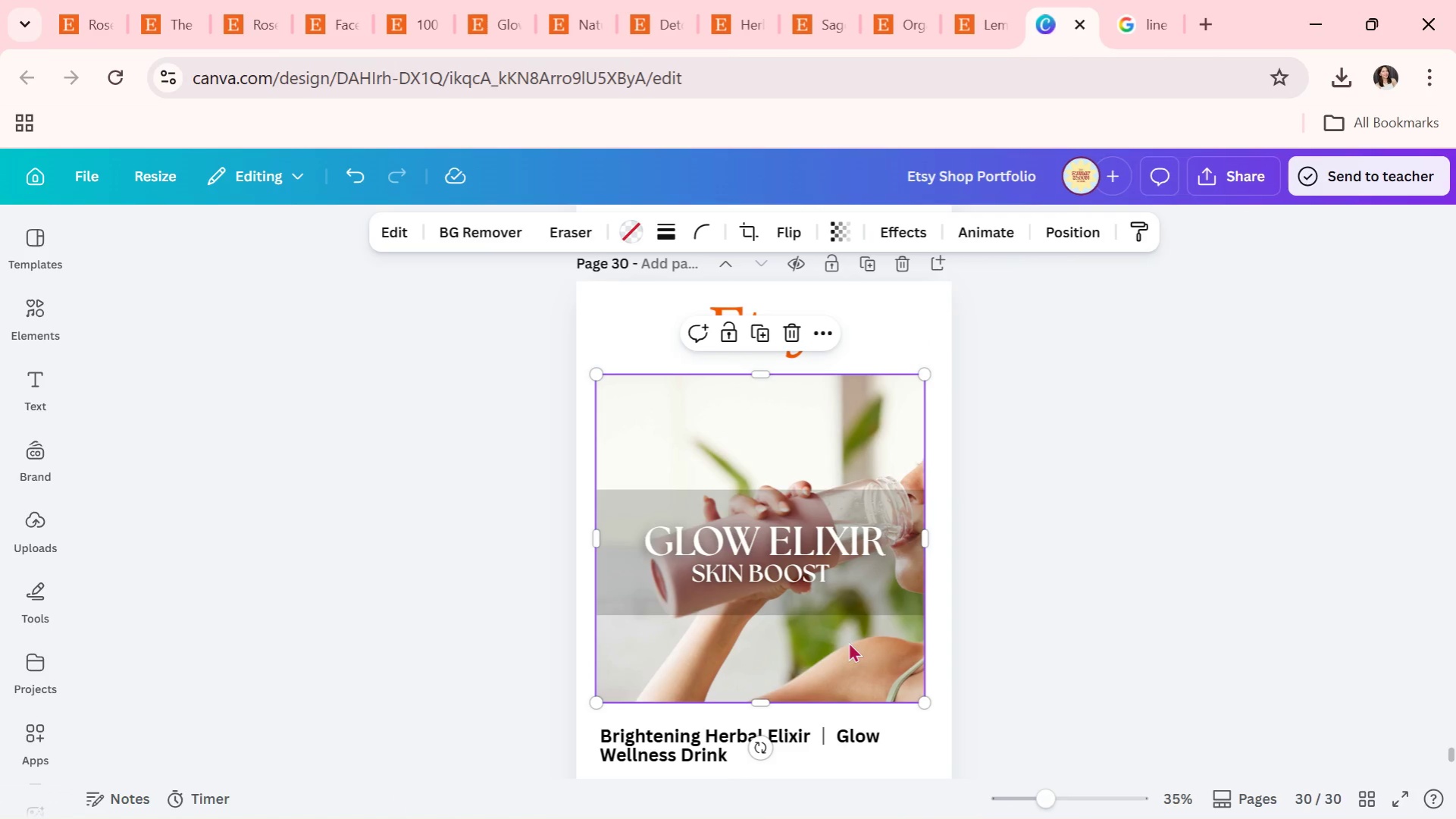 
triple_click([848, 642])
 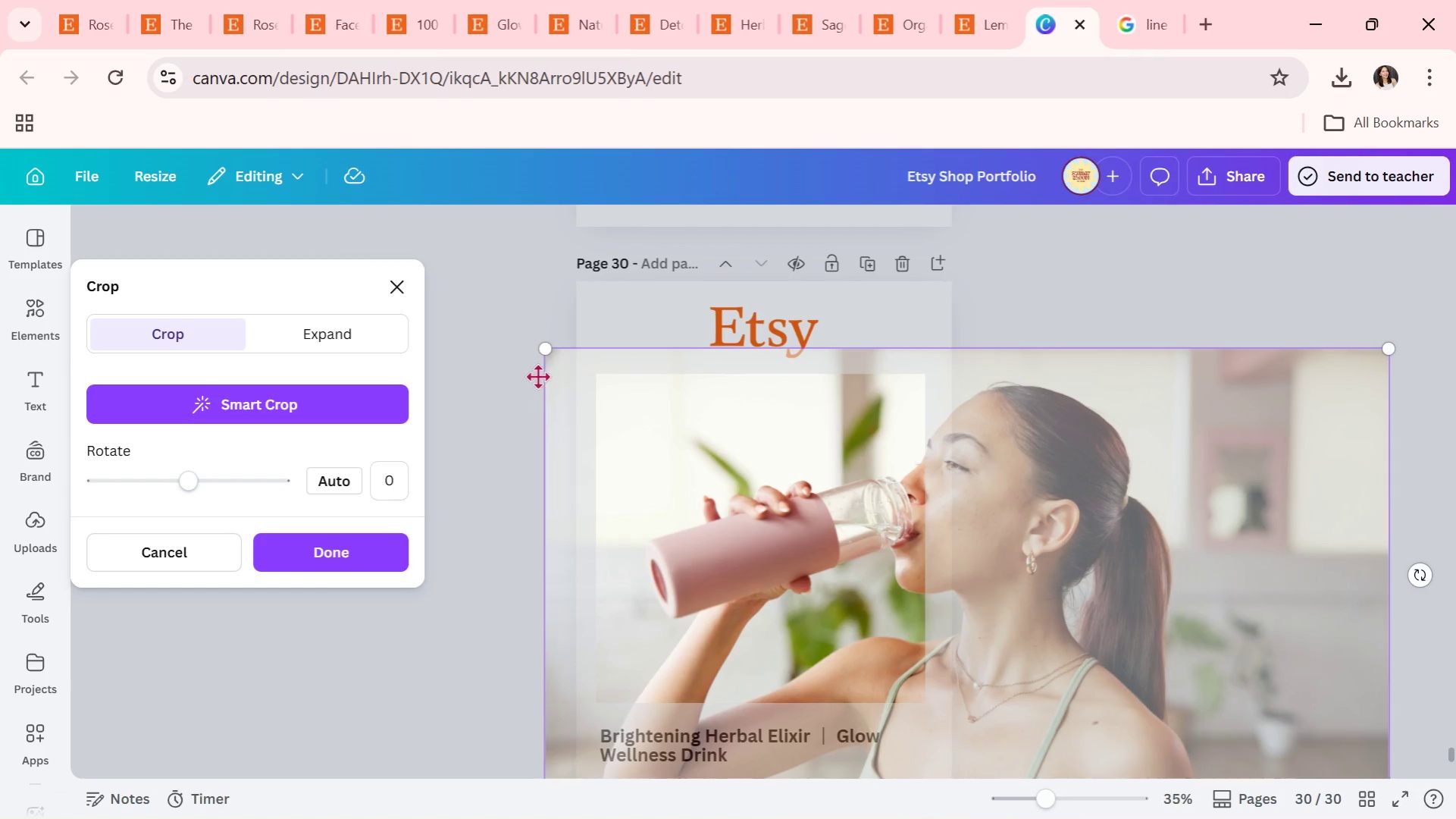 
left_click_drag(start_coordinate=[539, 351], to_coordinate=[387, 353])
 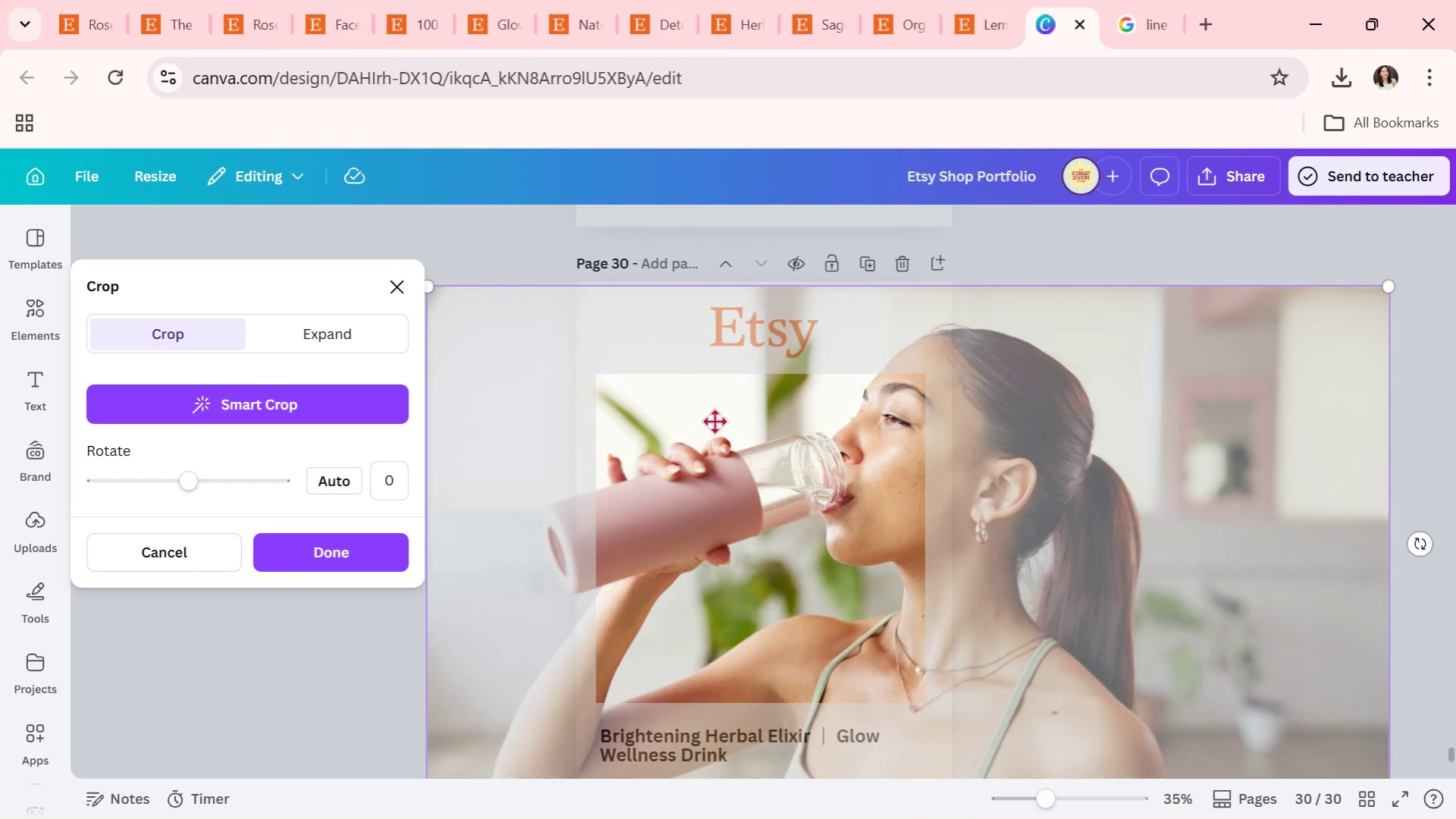 
left_click_drag(start_coordinate=[717, 422], to_coordinate=[771, 496])
 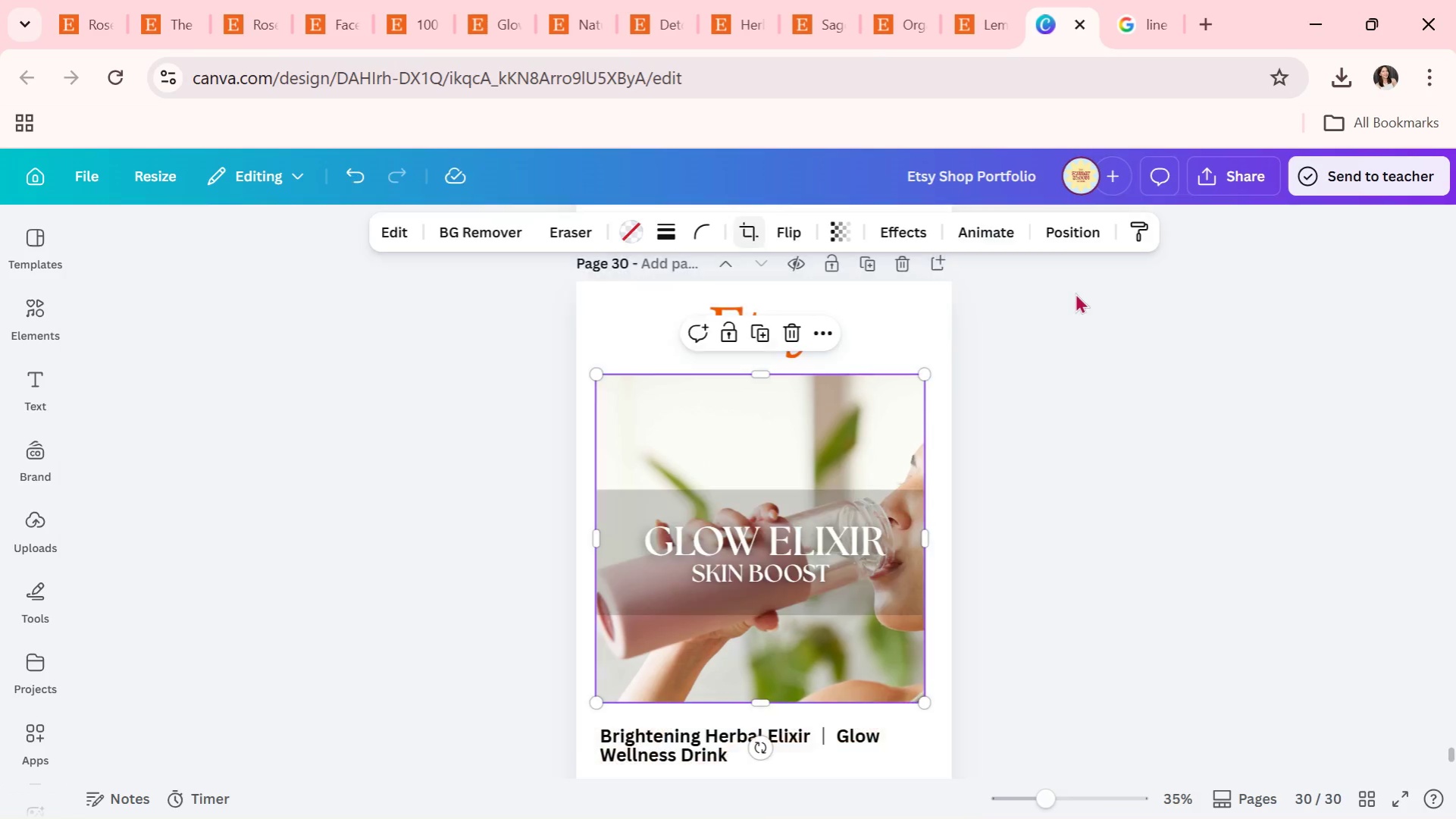 
double_click([1075, 293])
 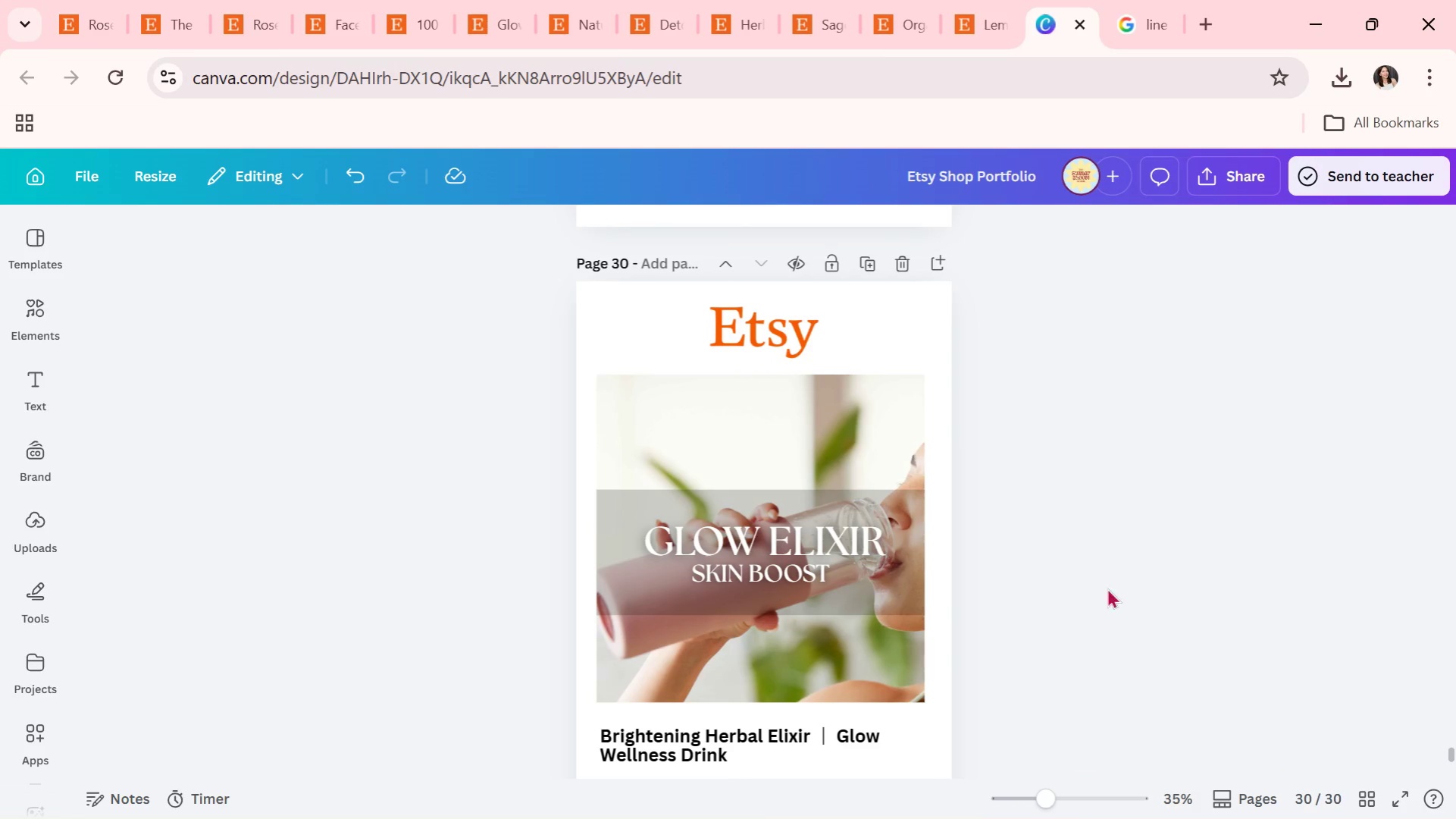 
double_click([847, 458])
 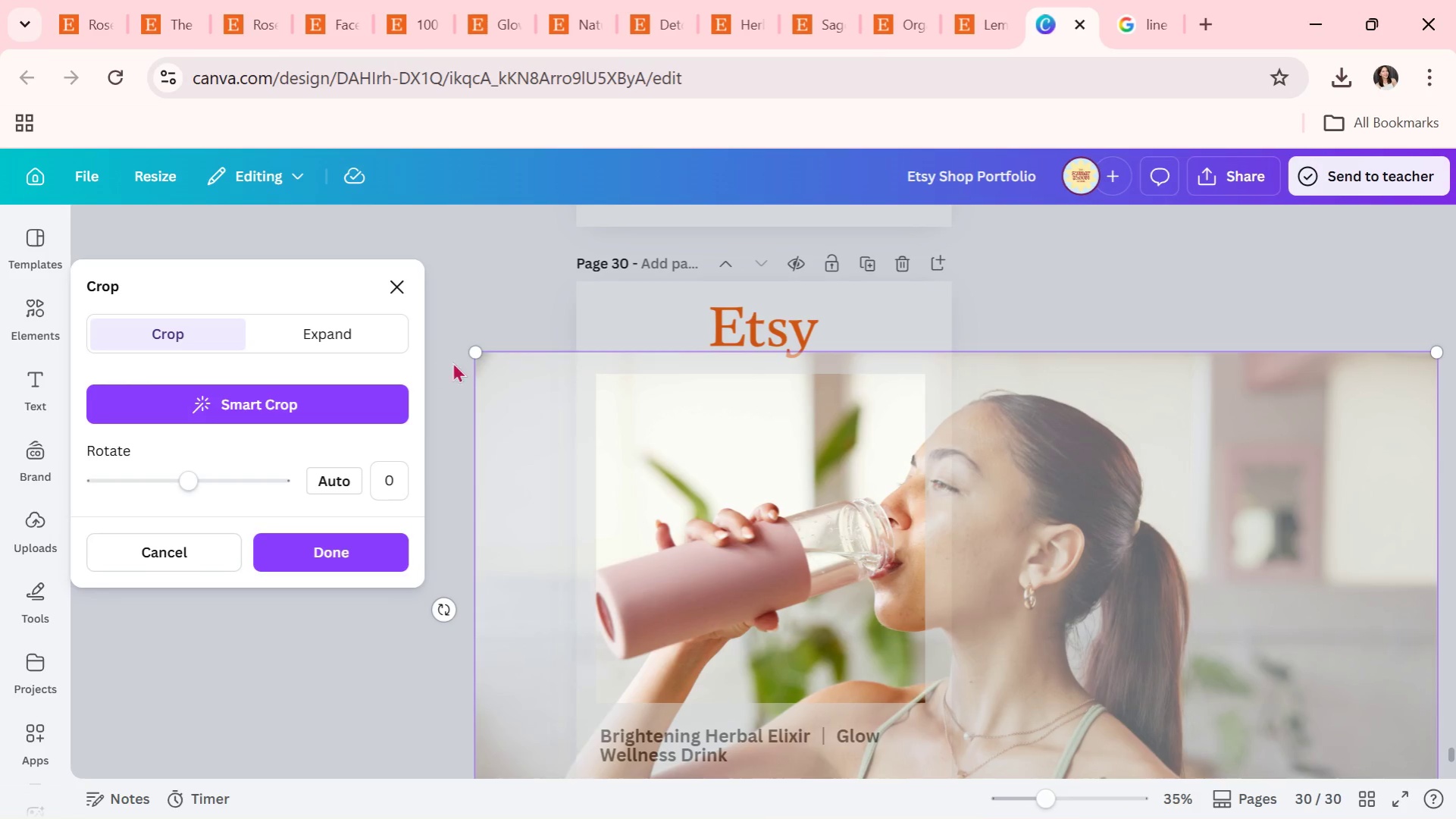 
left_click_drag(start_coordinate=[465, 350], to_coordinate=[491, 384])
 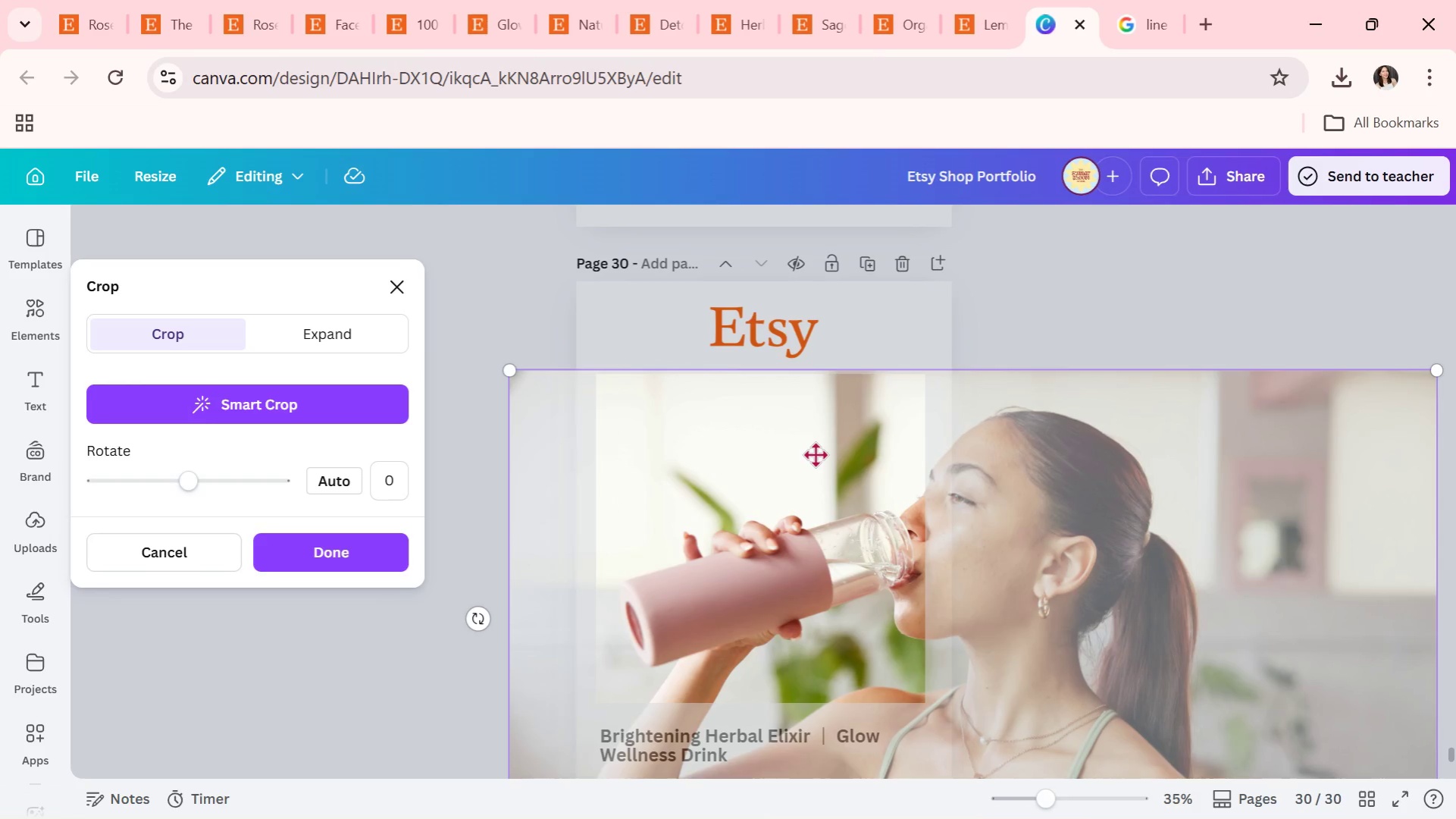 
left_click_drag(start_coordinate=[811, 446], to_coordinate=[784, 419])
 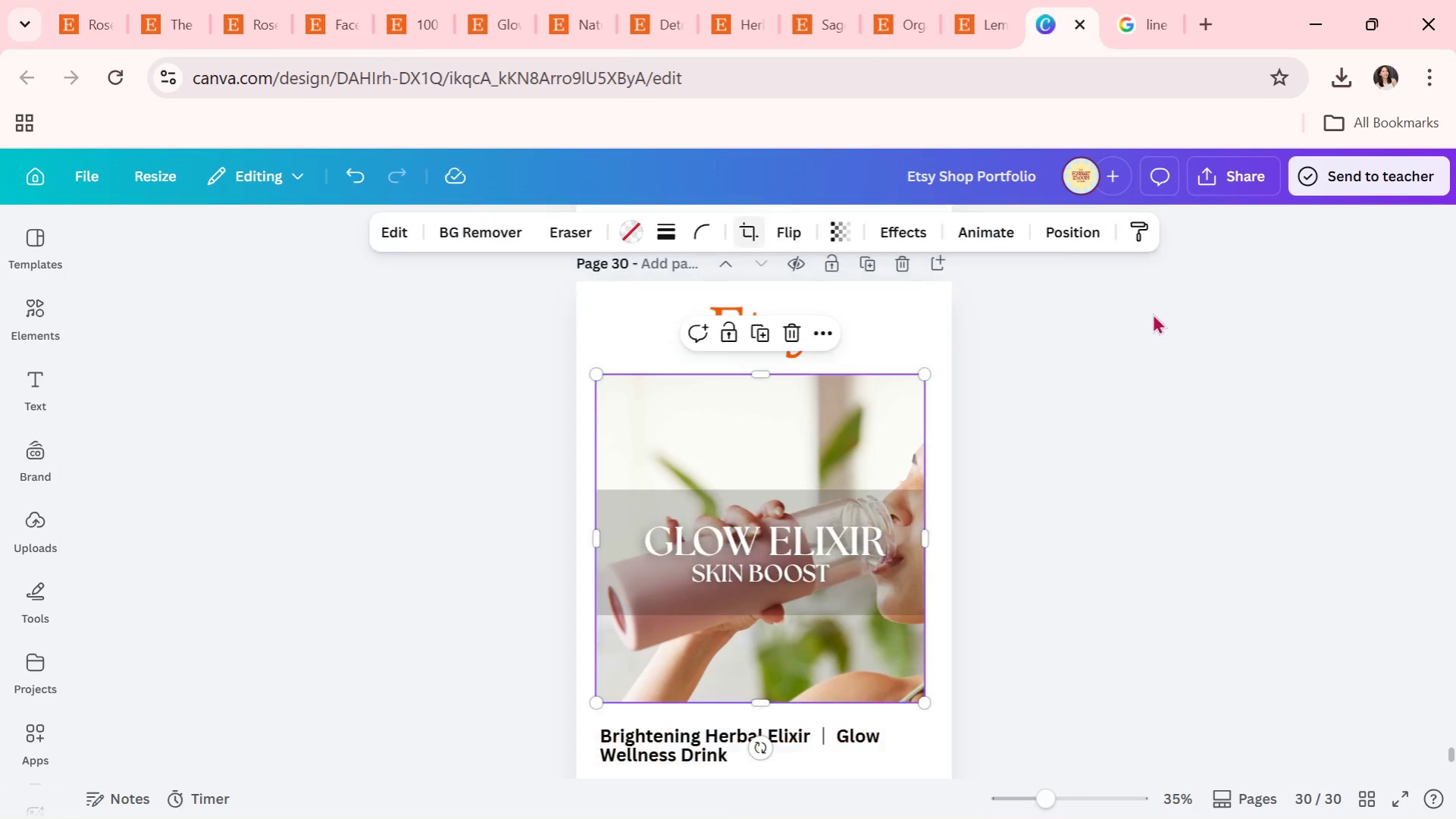 
double_click([1152, 313])
 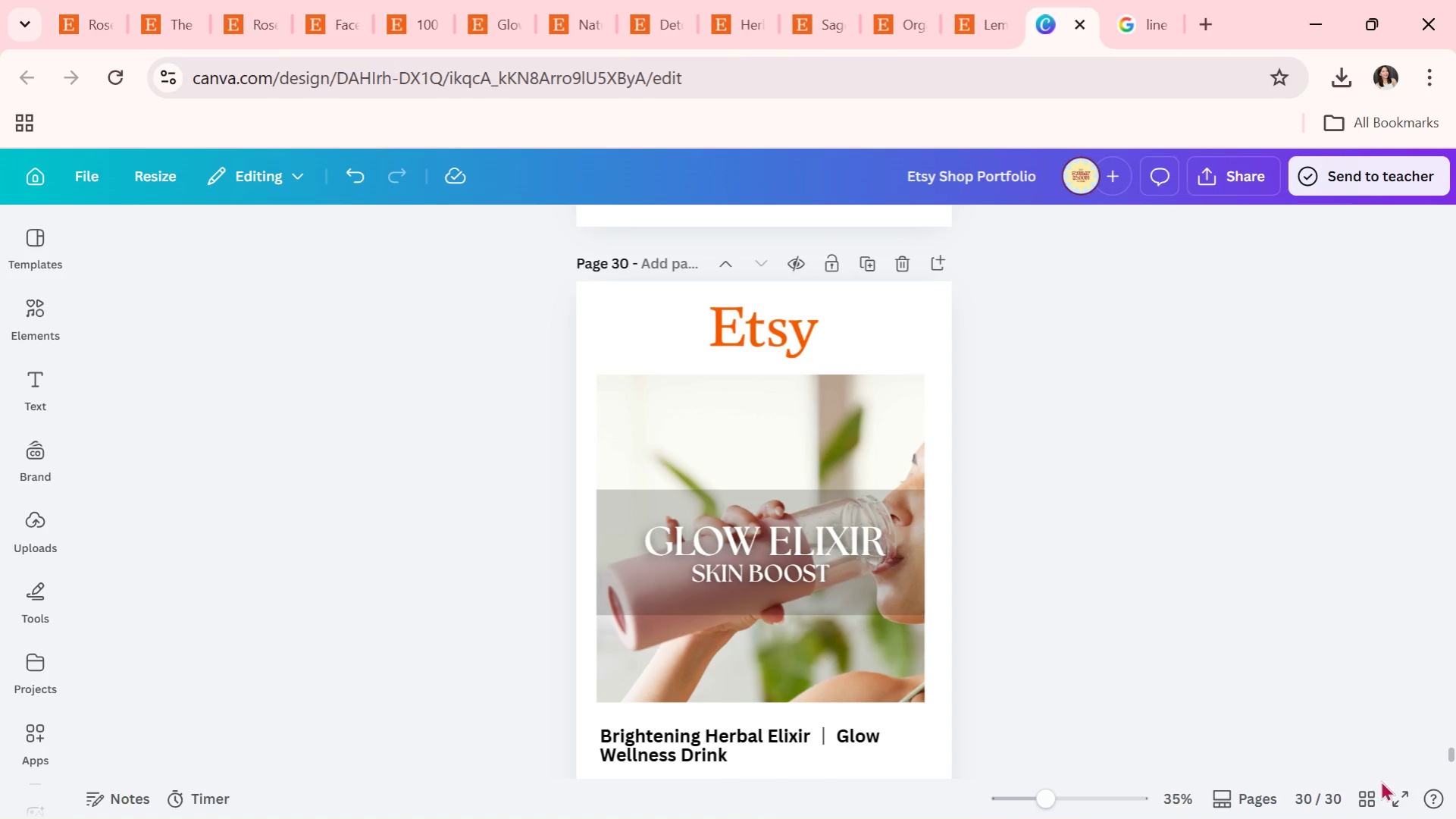 
left_click([1361, 801])
 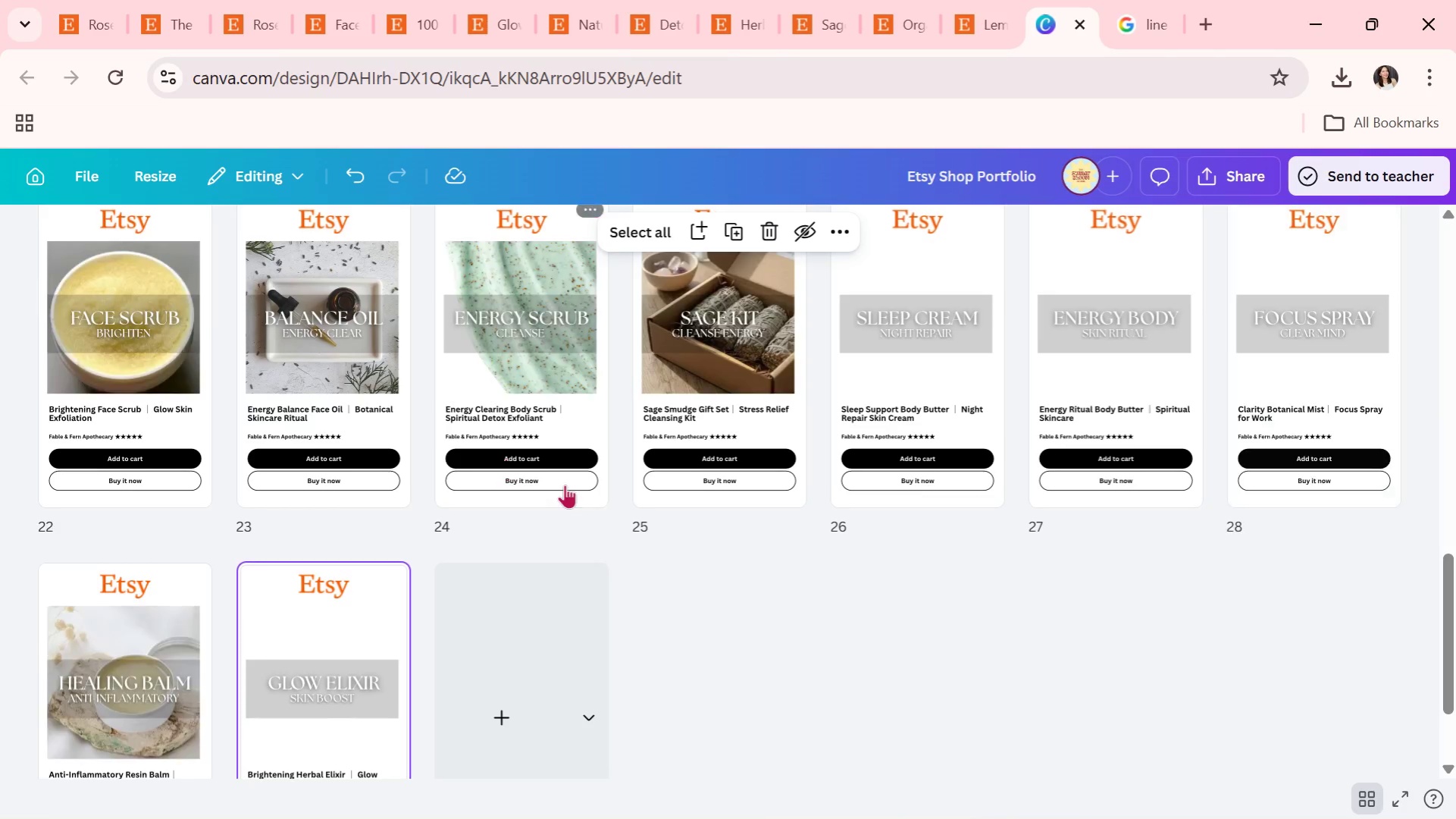 
scroll: coordinate [589, 551], scroll_direction: up, amount: 7.0
 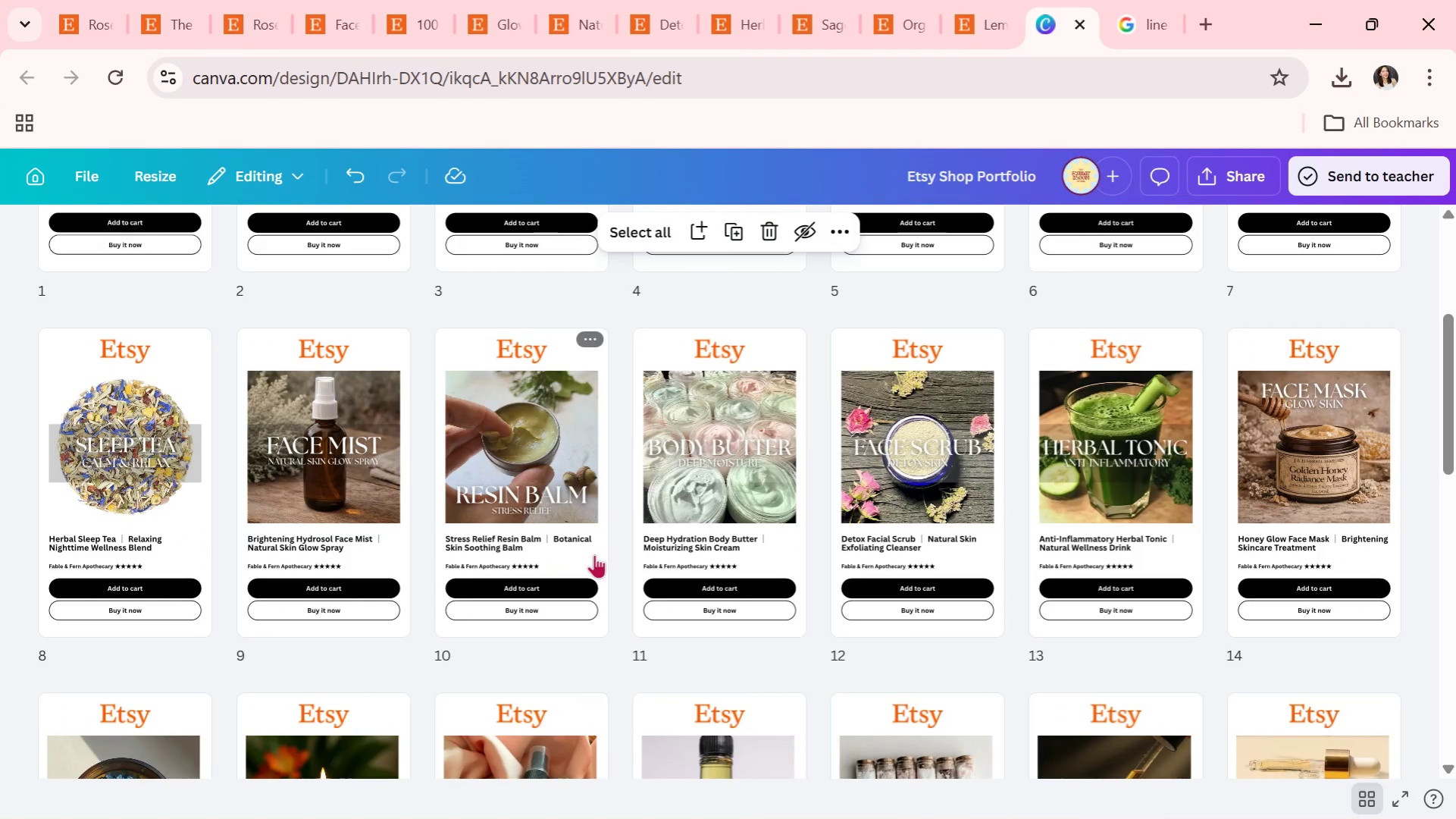 
left_click([176, 436])
 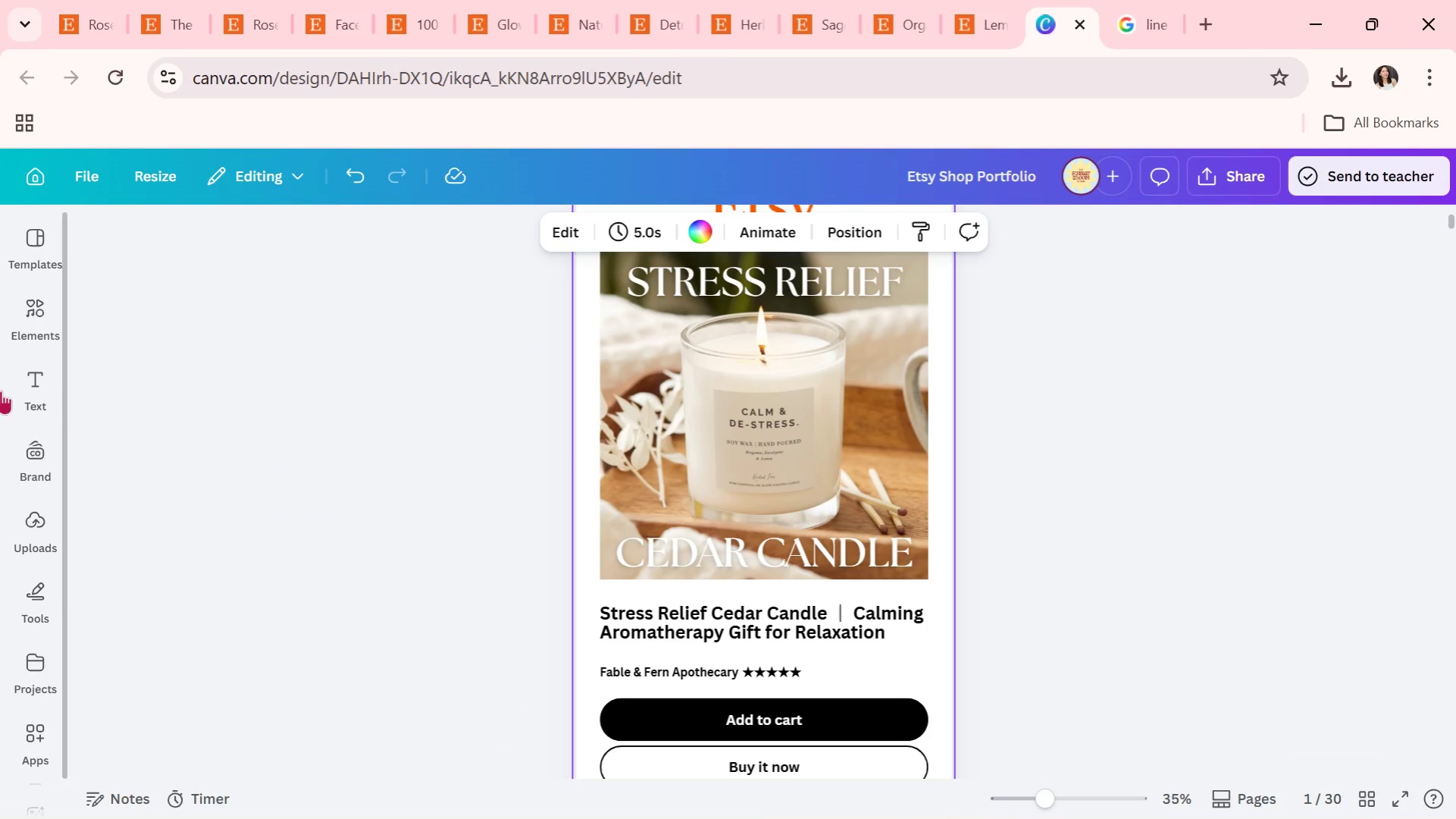 
scroll: coordinate [411, 453], scroll_direction: up, amount: 9.0
 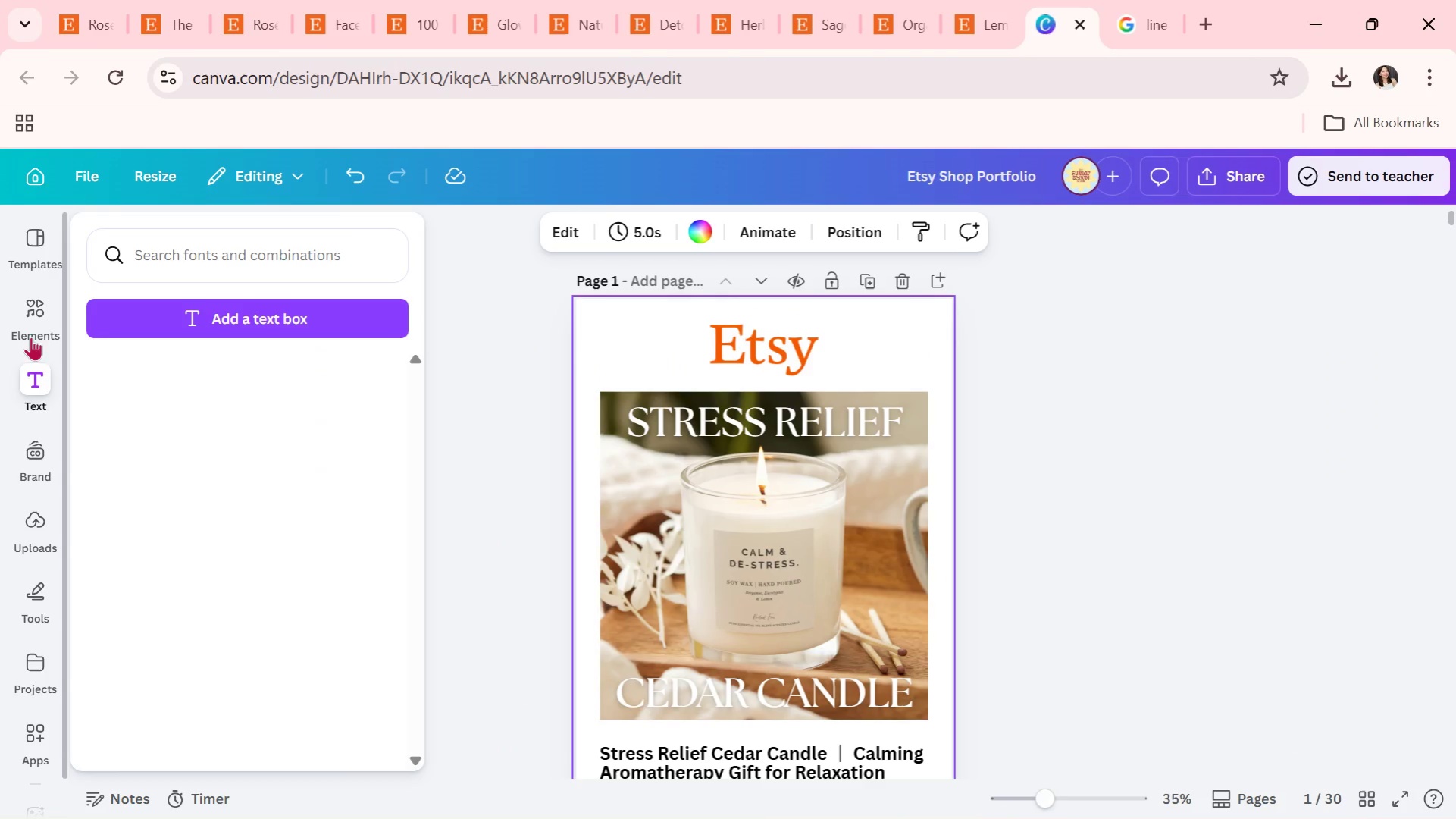 
left_click([33, 324])
 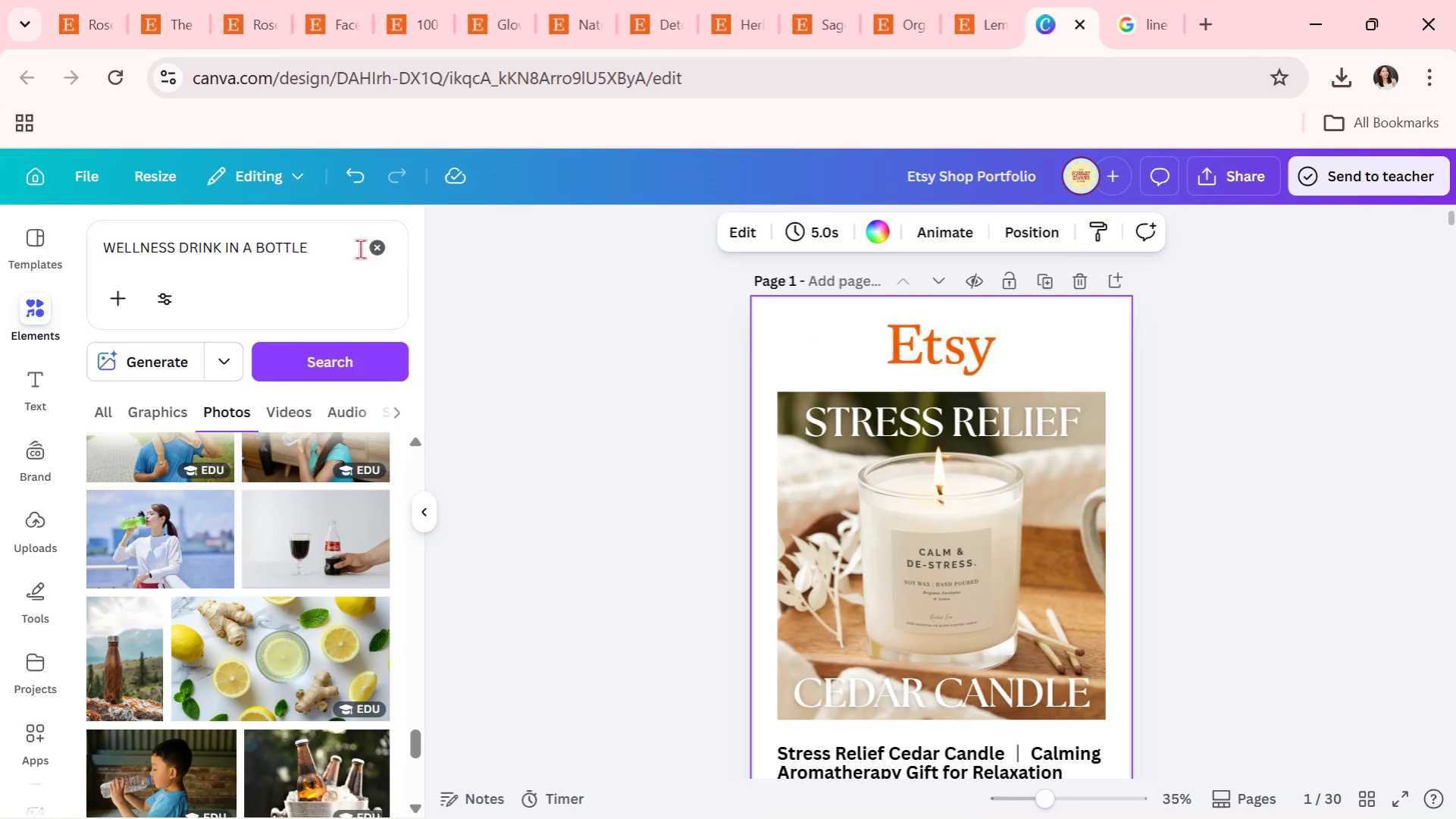 
left_click([372, 246])
 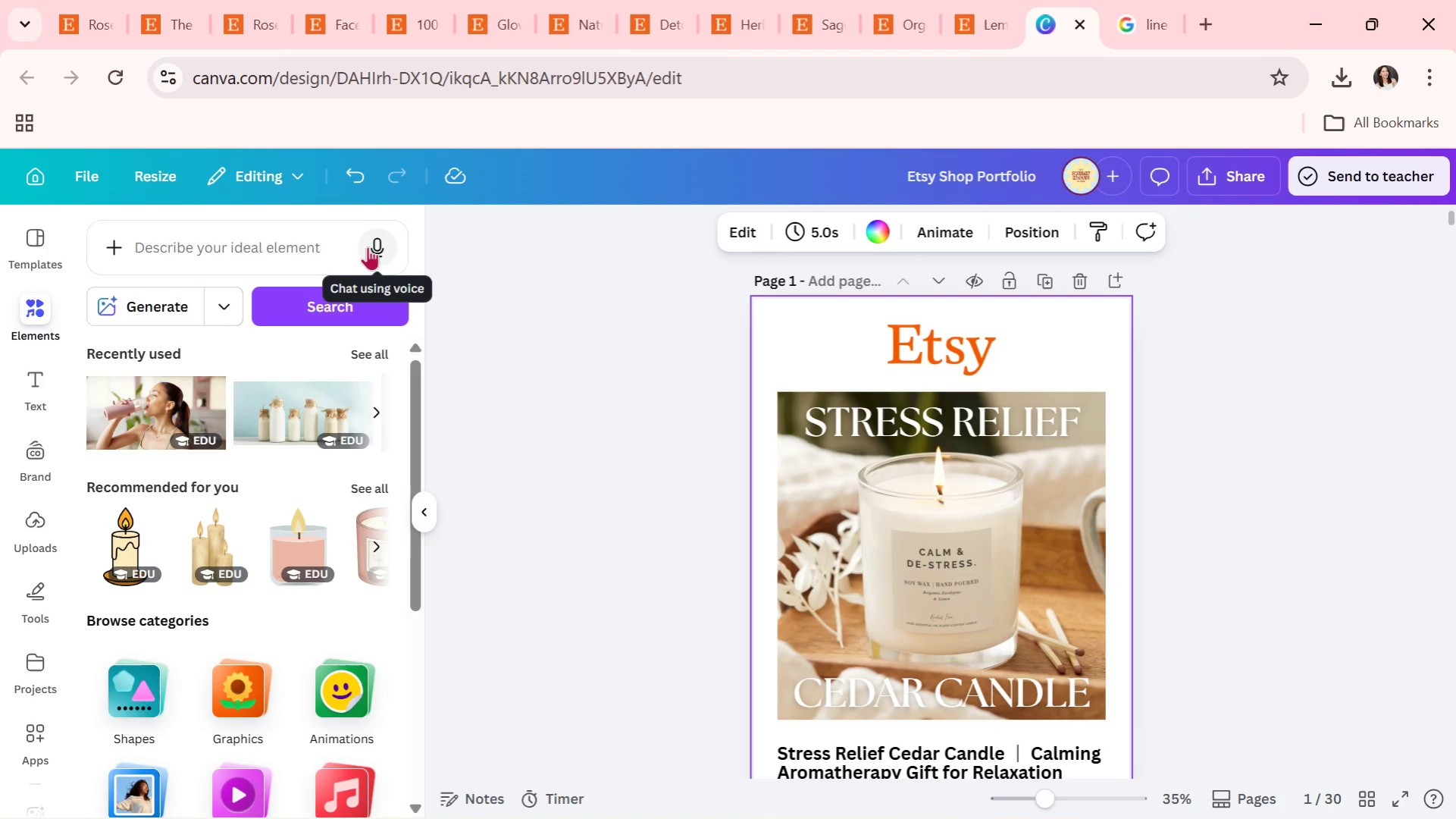 
left_click([313, 248])
 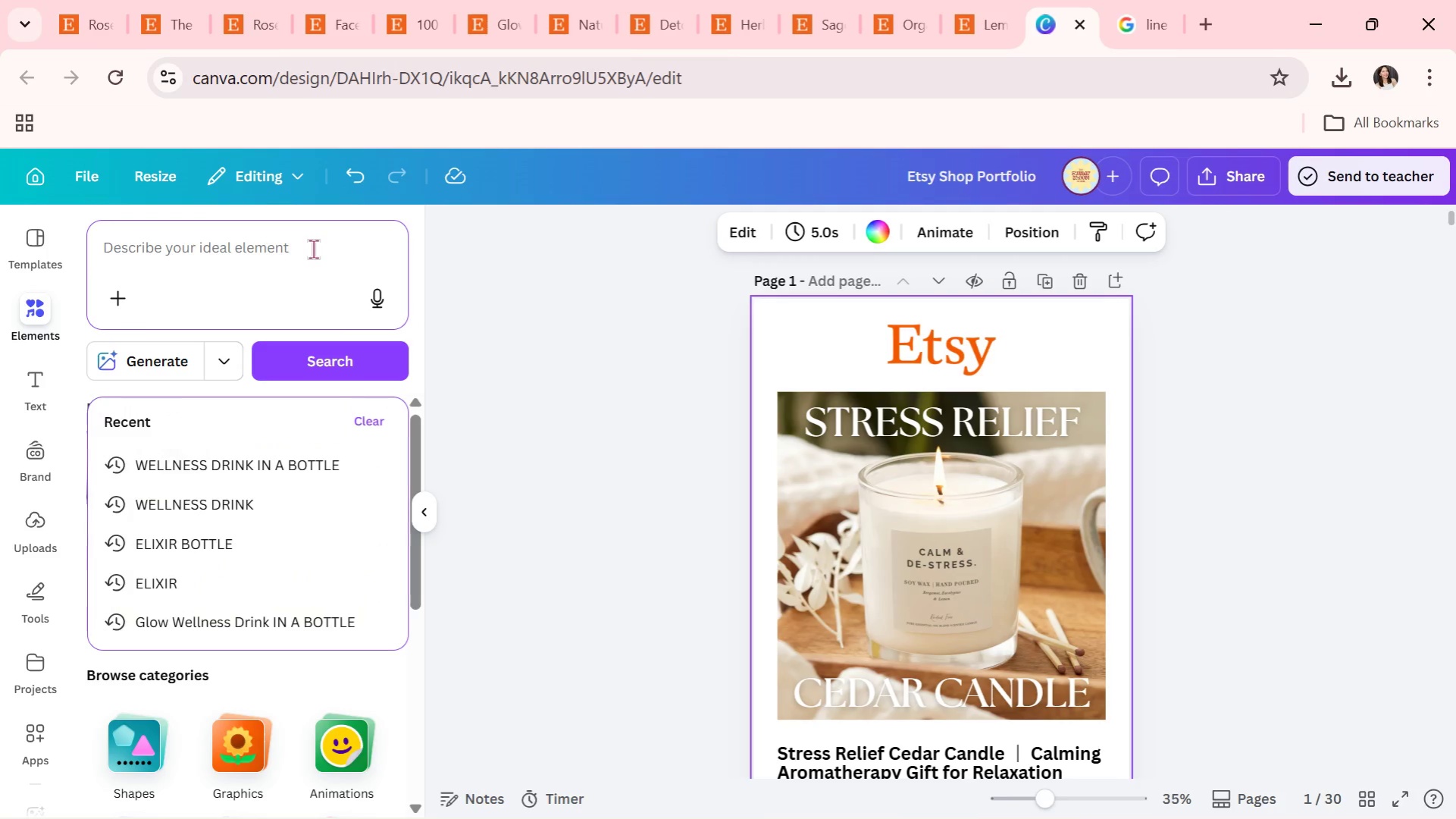 
type(CANDLE)
 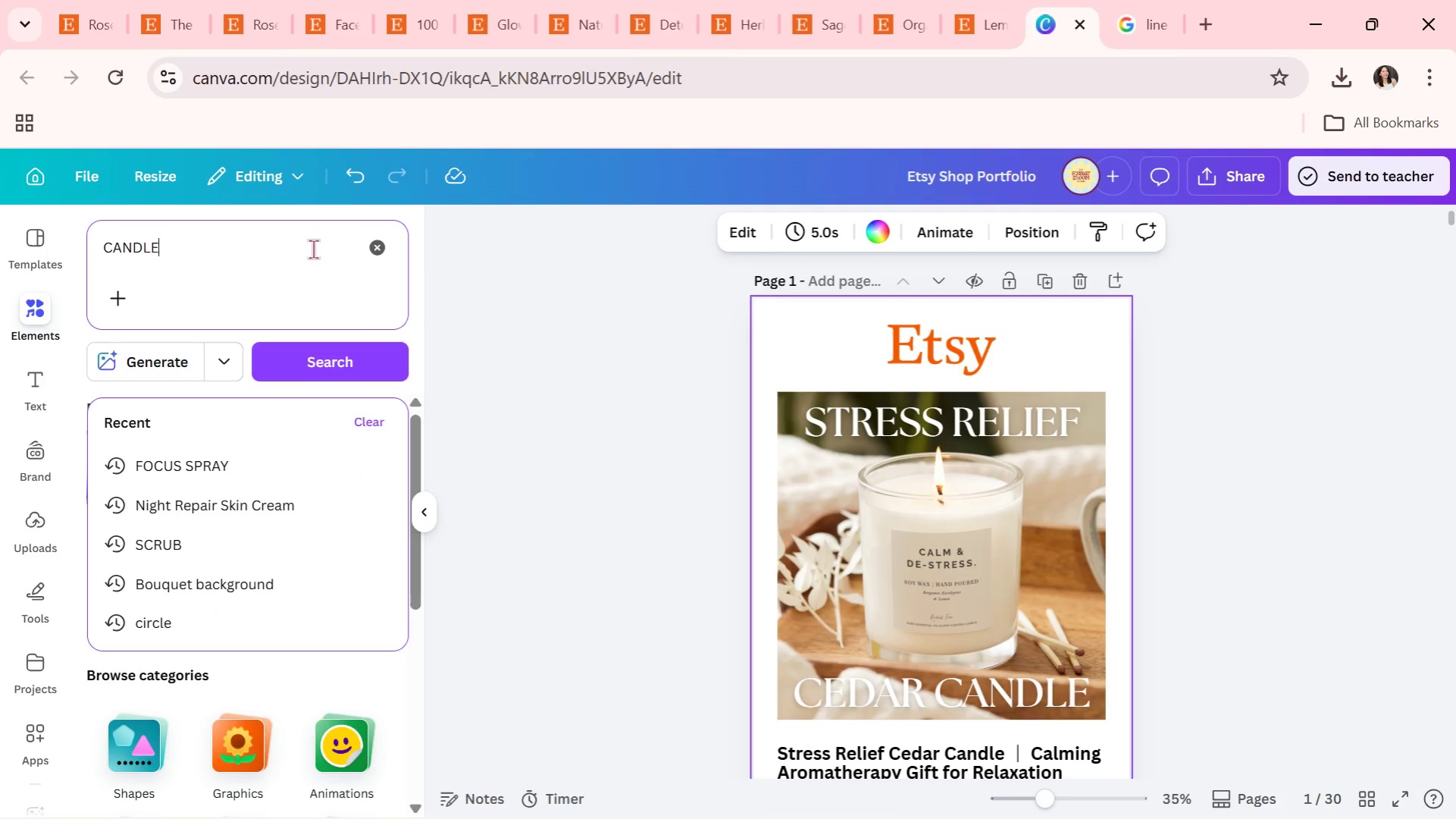 
key(Enter)
 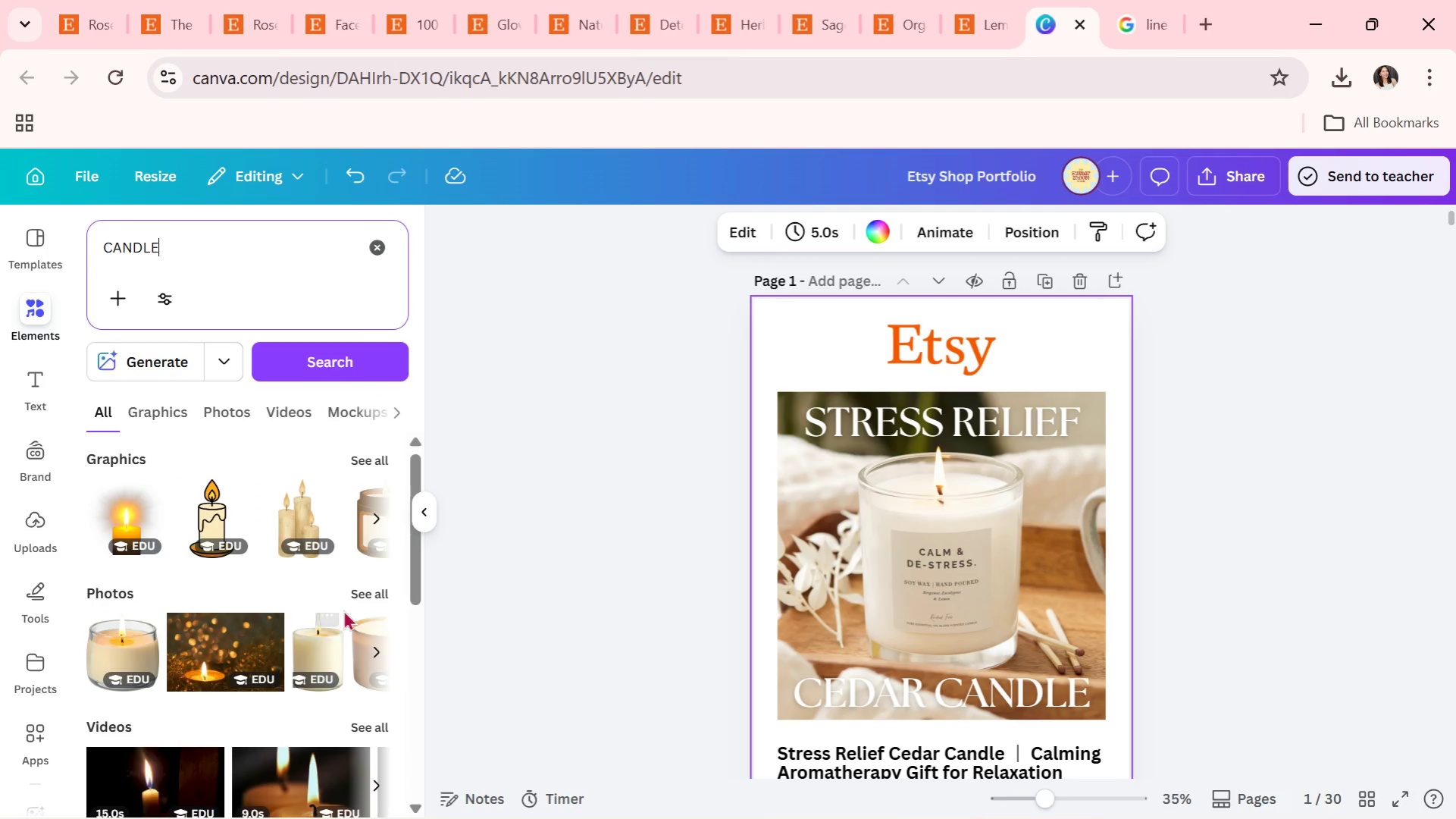 
left_click([383, 593])
 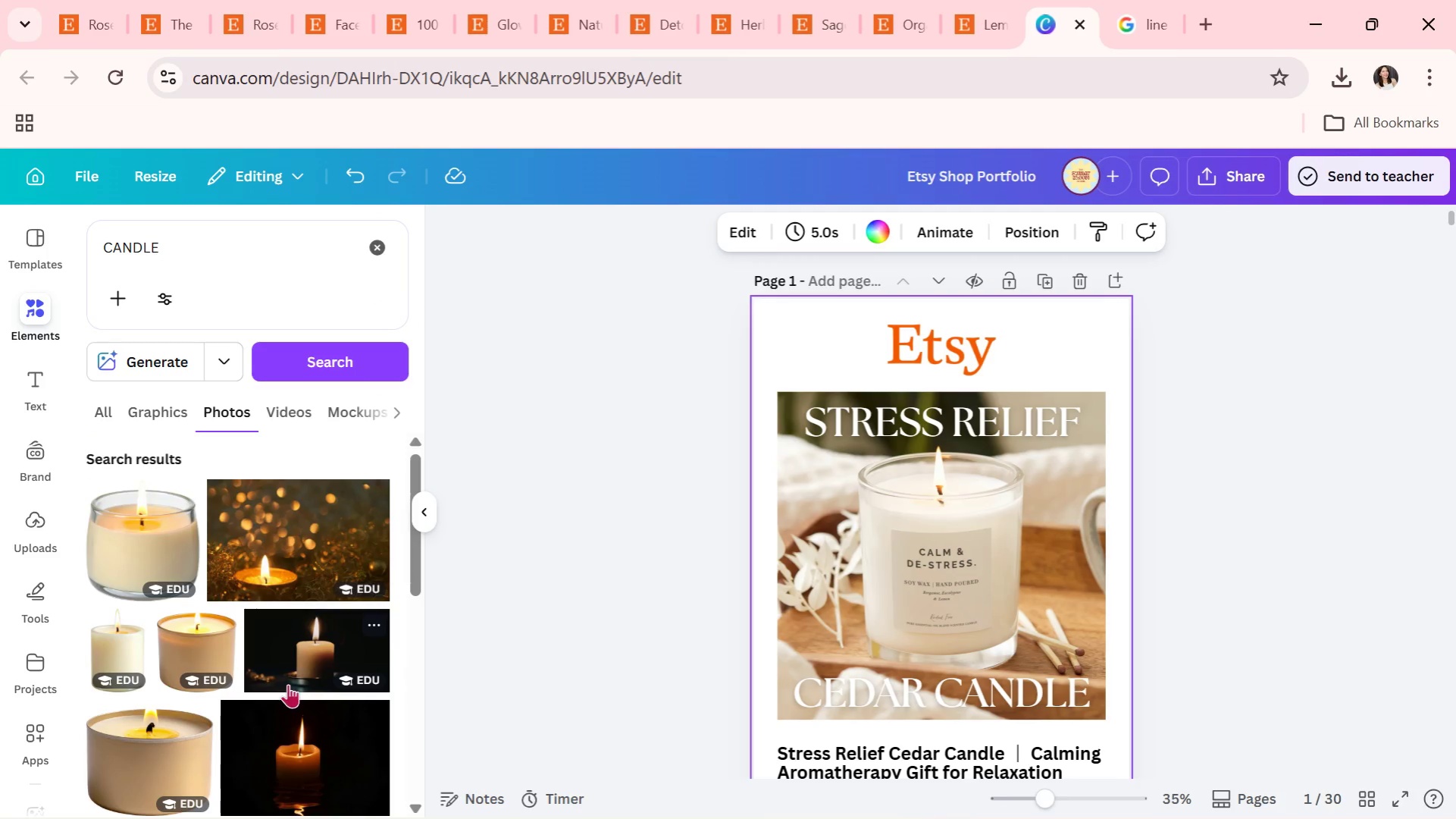 
scroll: coordinate [313, 585], scroll_direction: down, amount: 7.0
 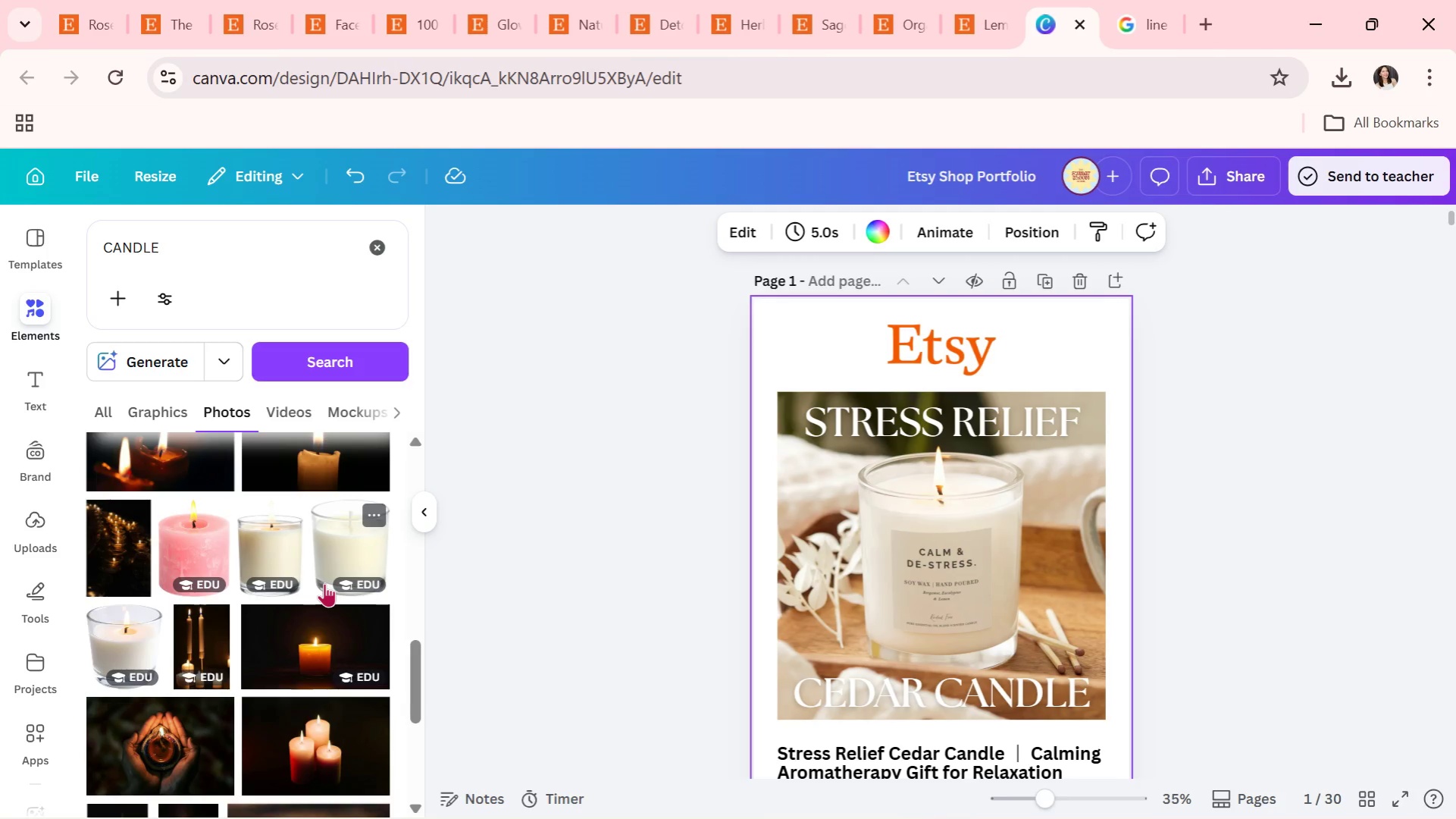 
scroll: coordinate [244, 642], scroll_direction: down, amount: 5.0
 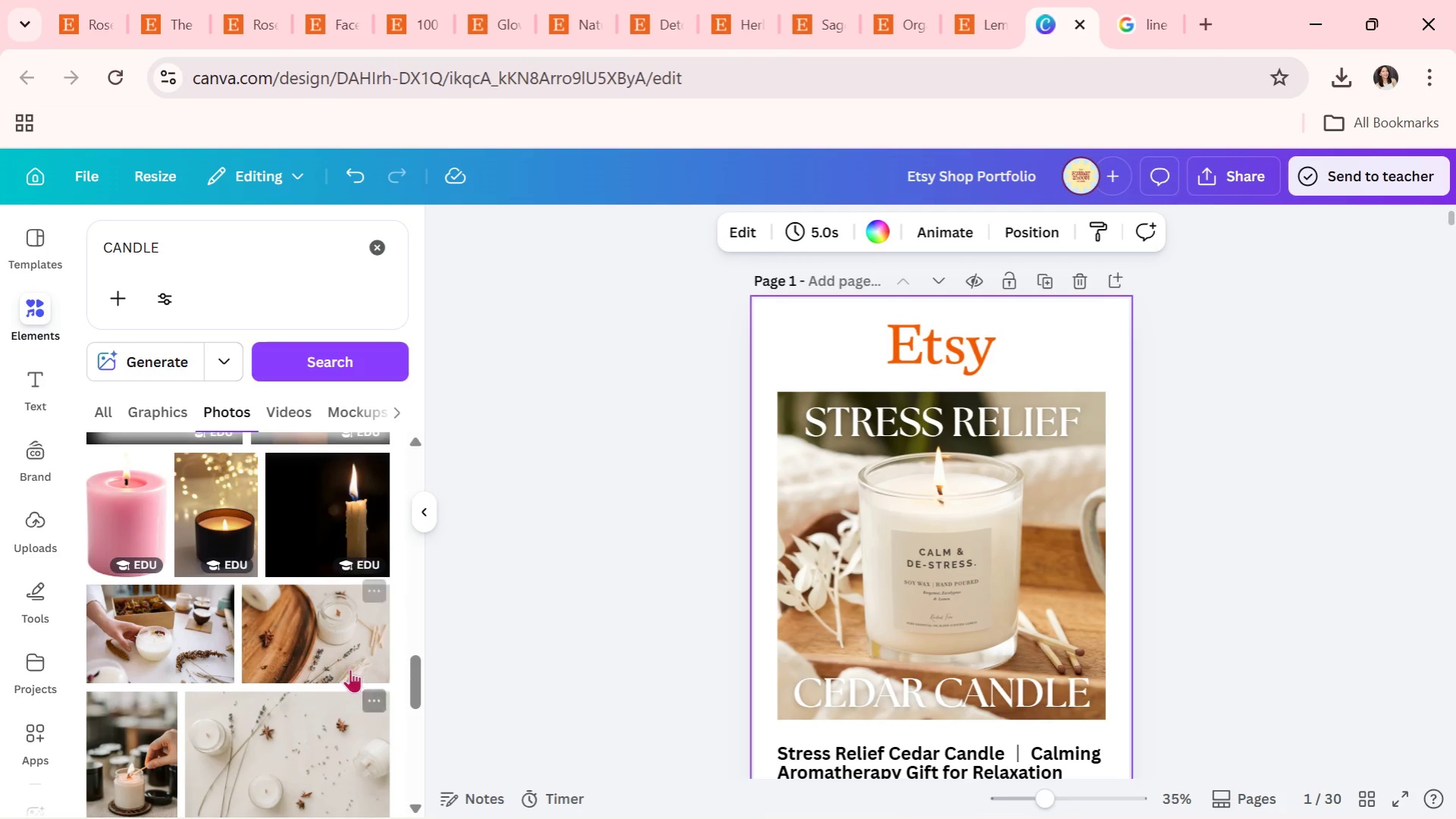 
left_click_drag(start_coordinate=[324, 642], to_coordinate=[806, 544])
 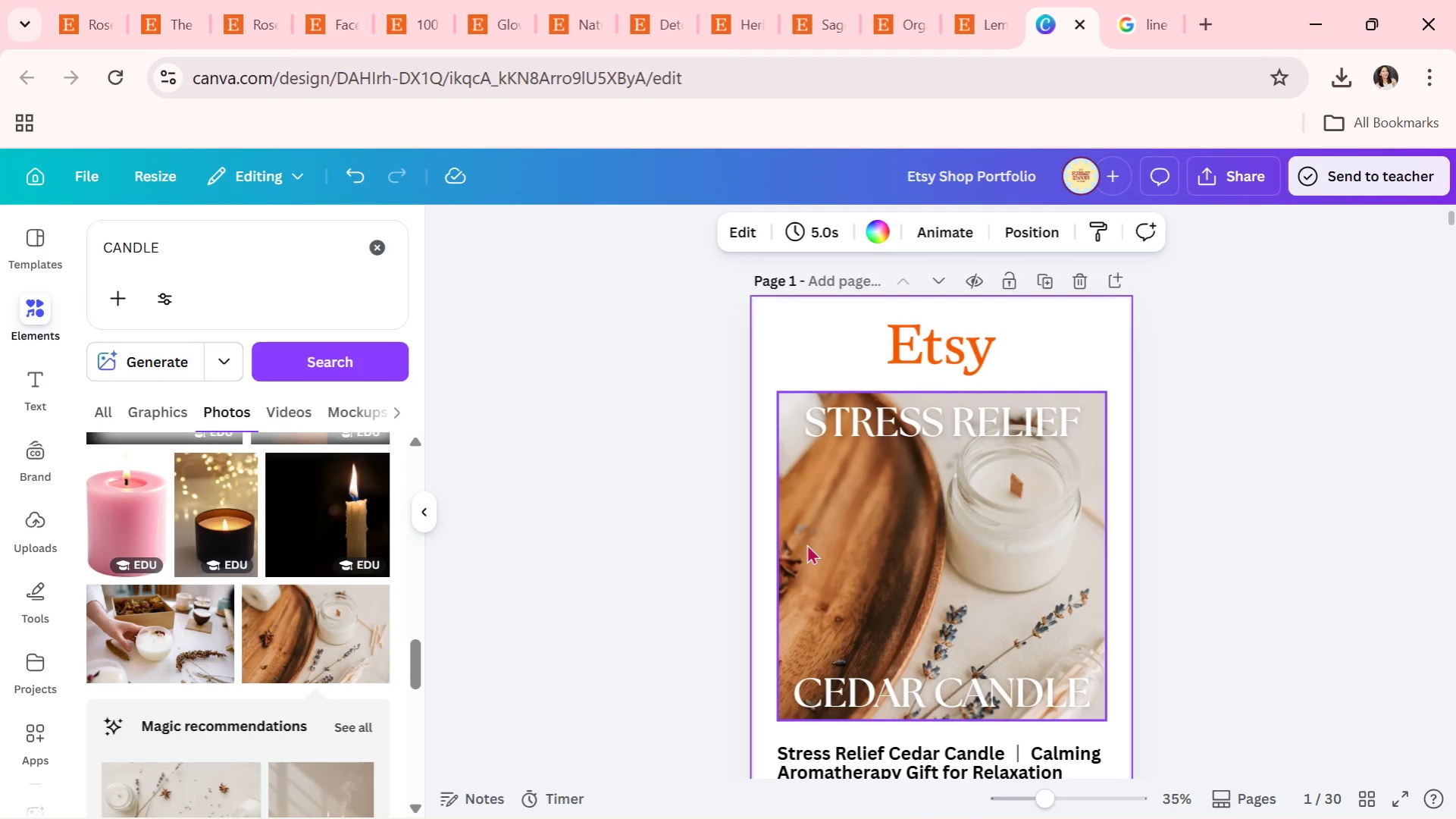 
wait(22.95)
 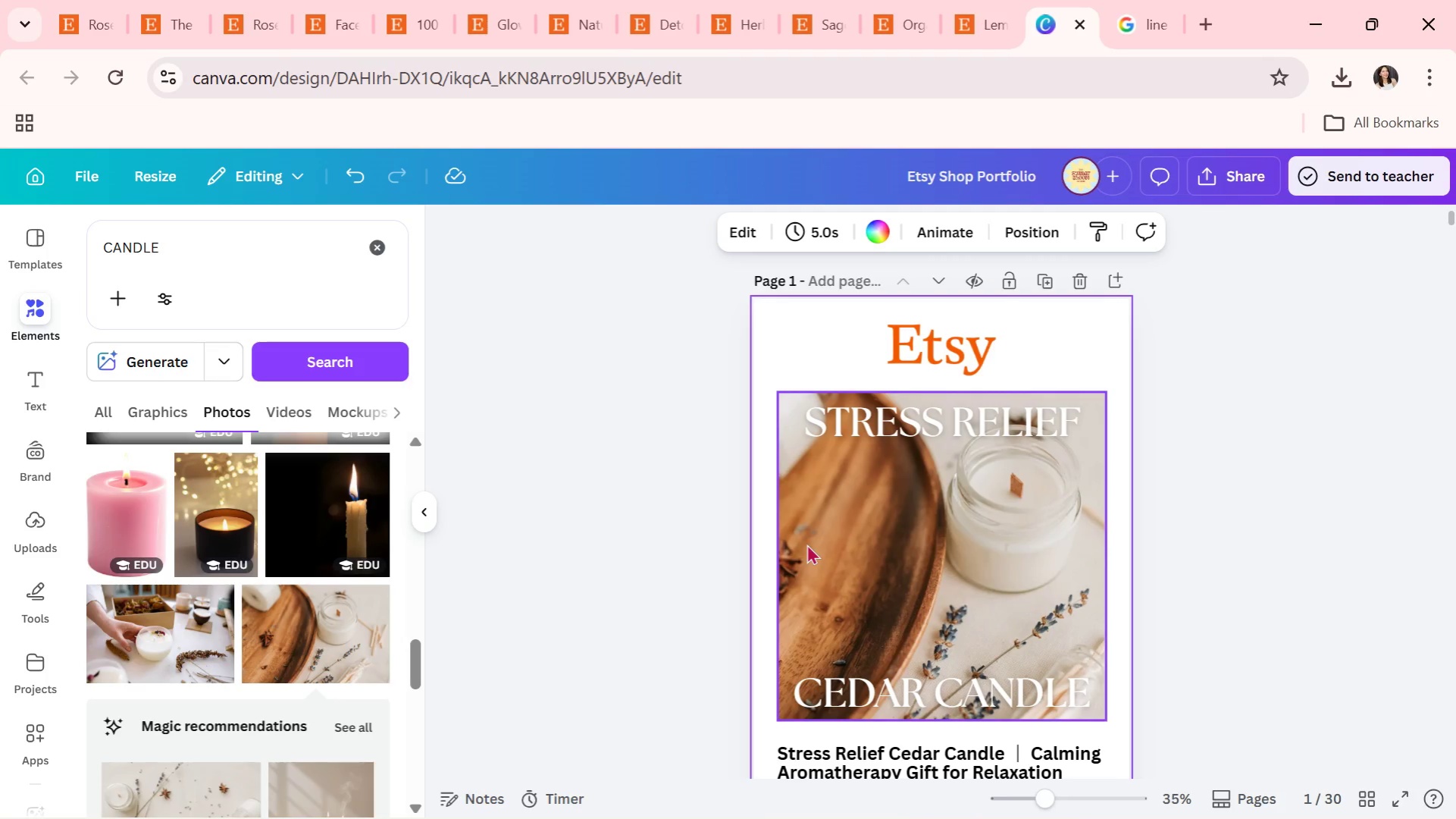 
scroll: coordinate [394, 653], scroll_direction: down, amount: 3.0
 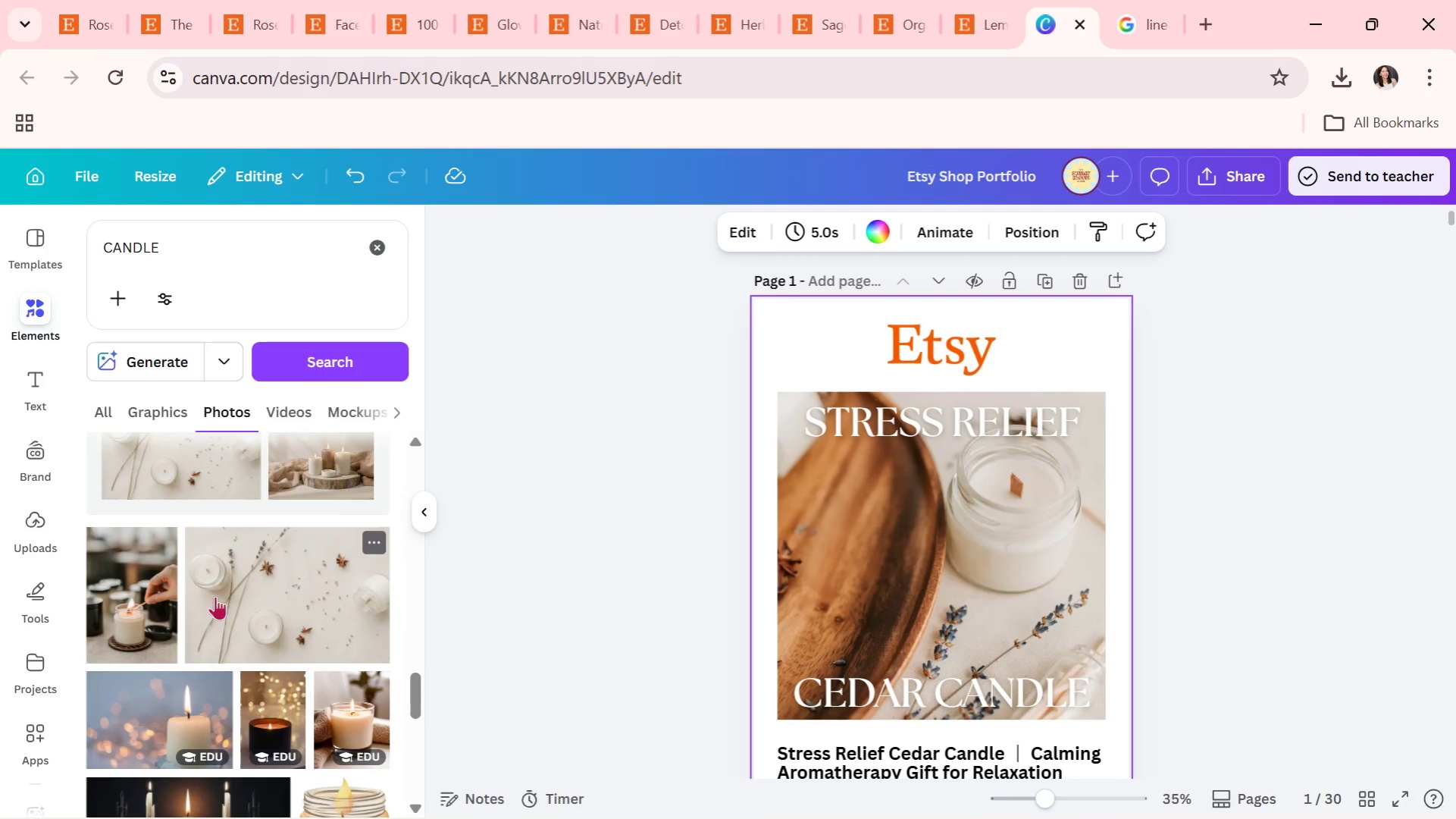 
left_click_drag(start_coordinate=[133, 604], to_coordinate=[873, 527])
 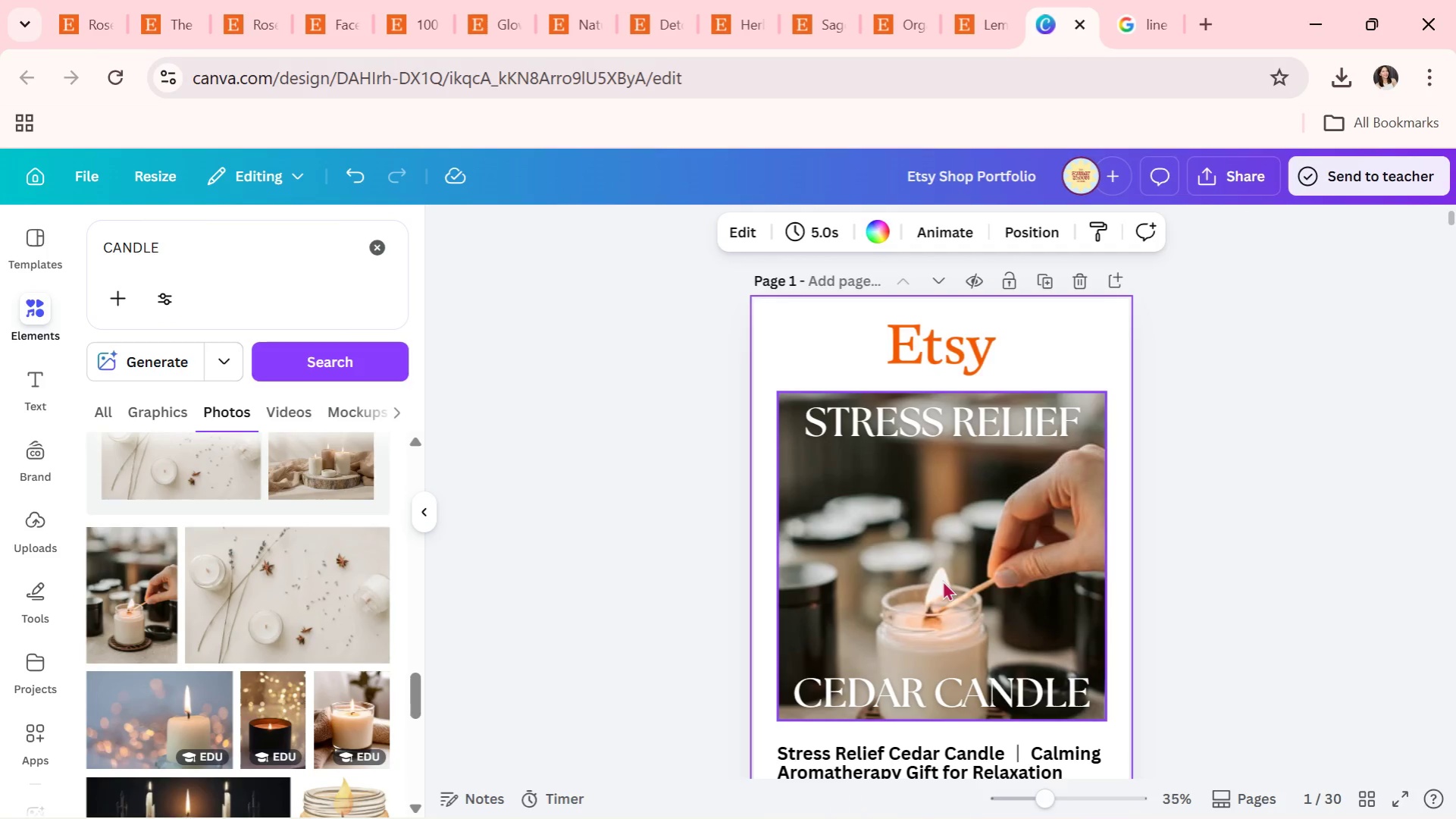 
double_click([943, 579])
 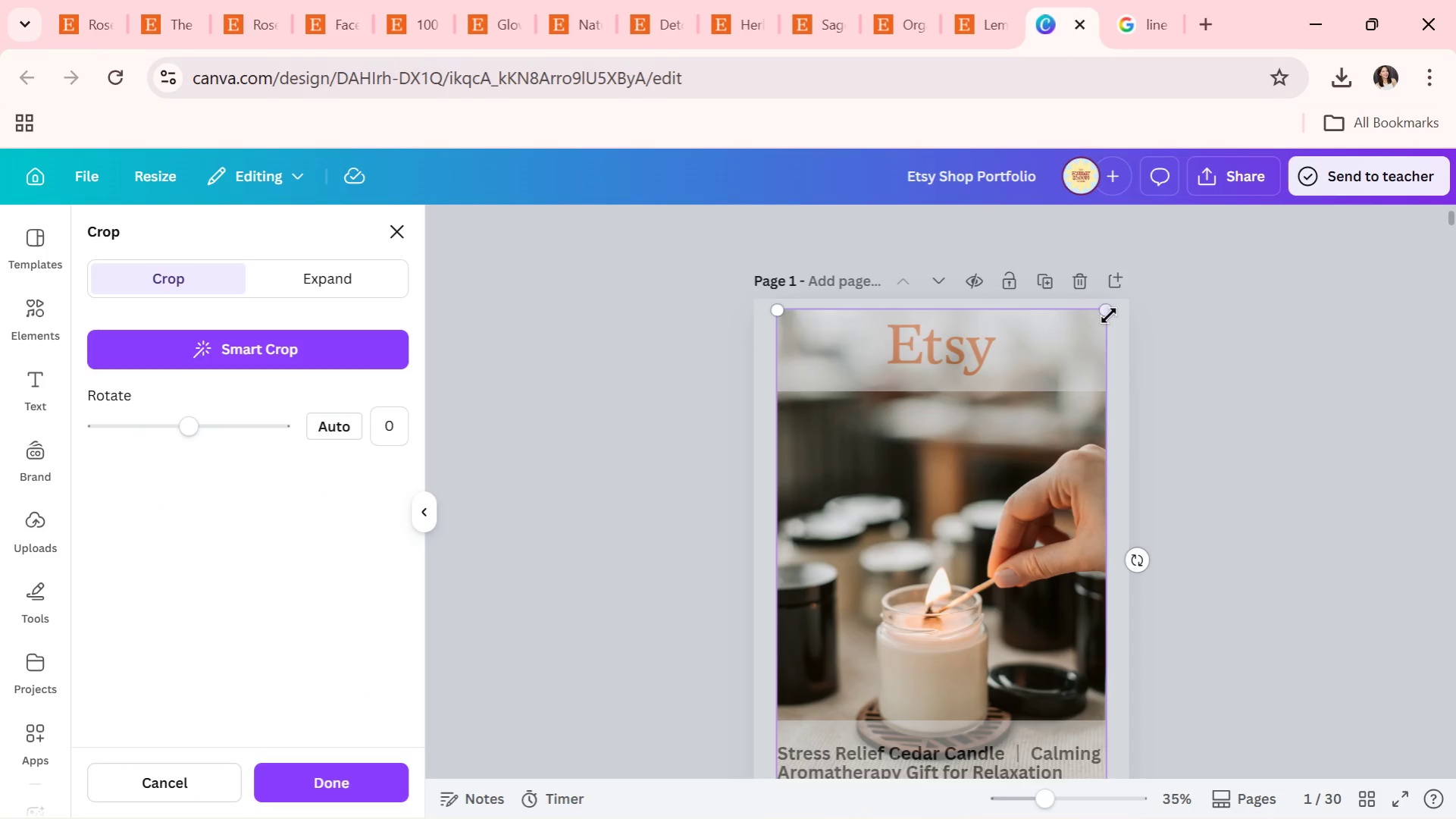 
left_click_drag(start_coordinate=[1105, 312], to_coordinate=[1201, 209])
 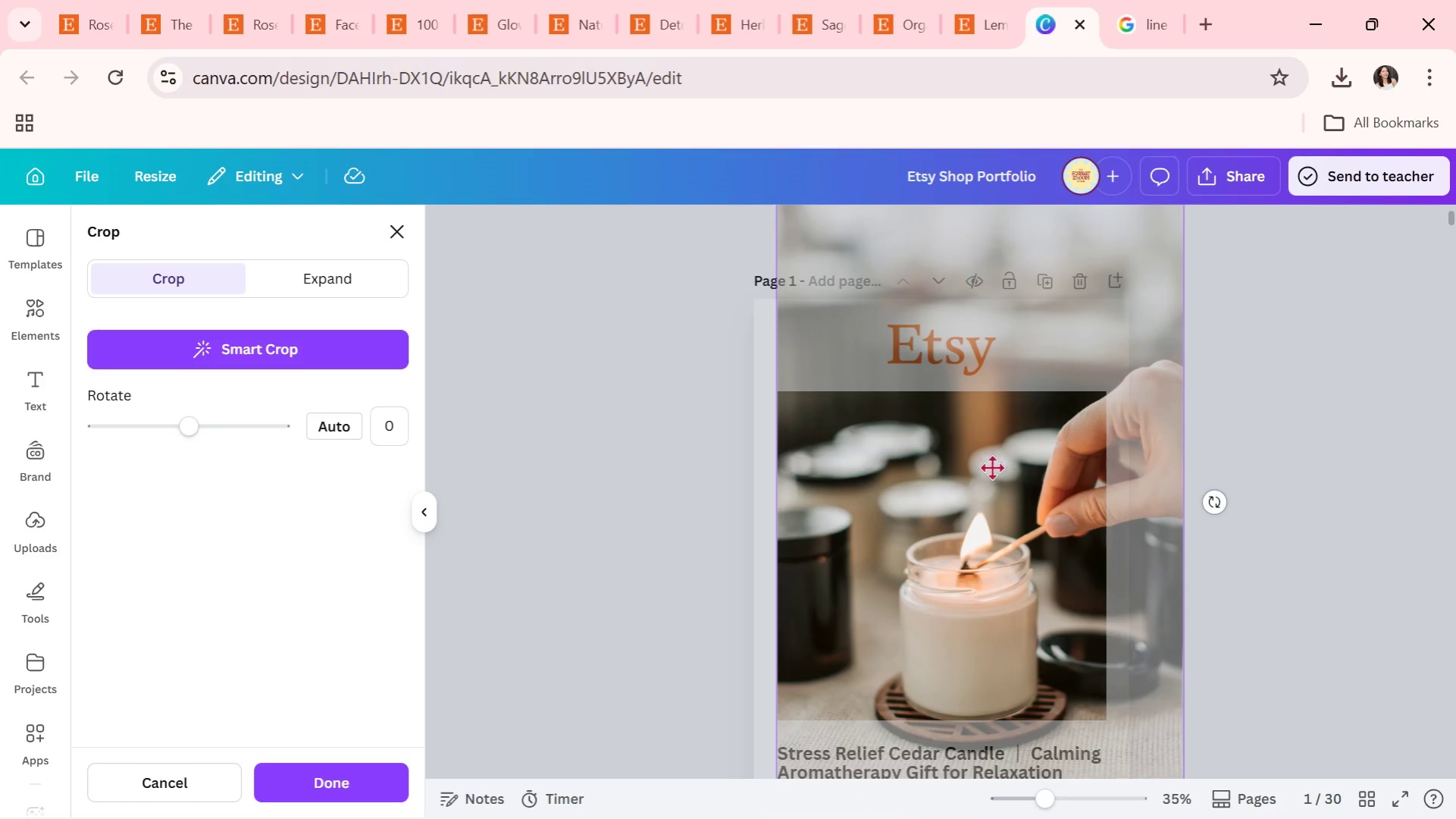 
left_click_drag(start_coordinate=[990, 467], to_coordinate=[953, 436])
 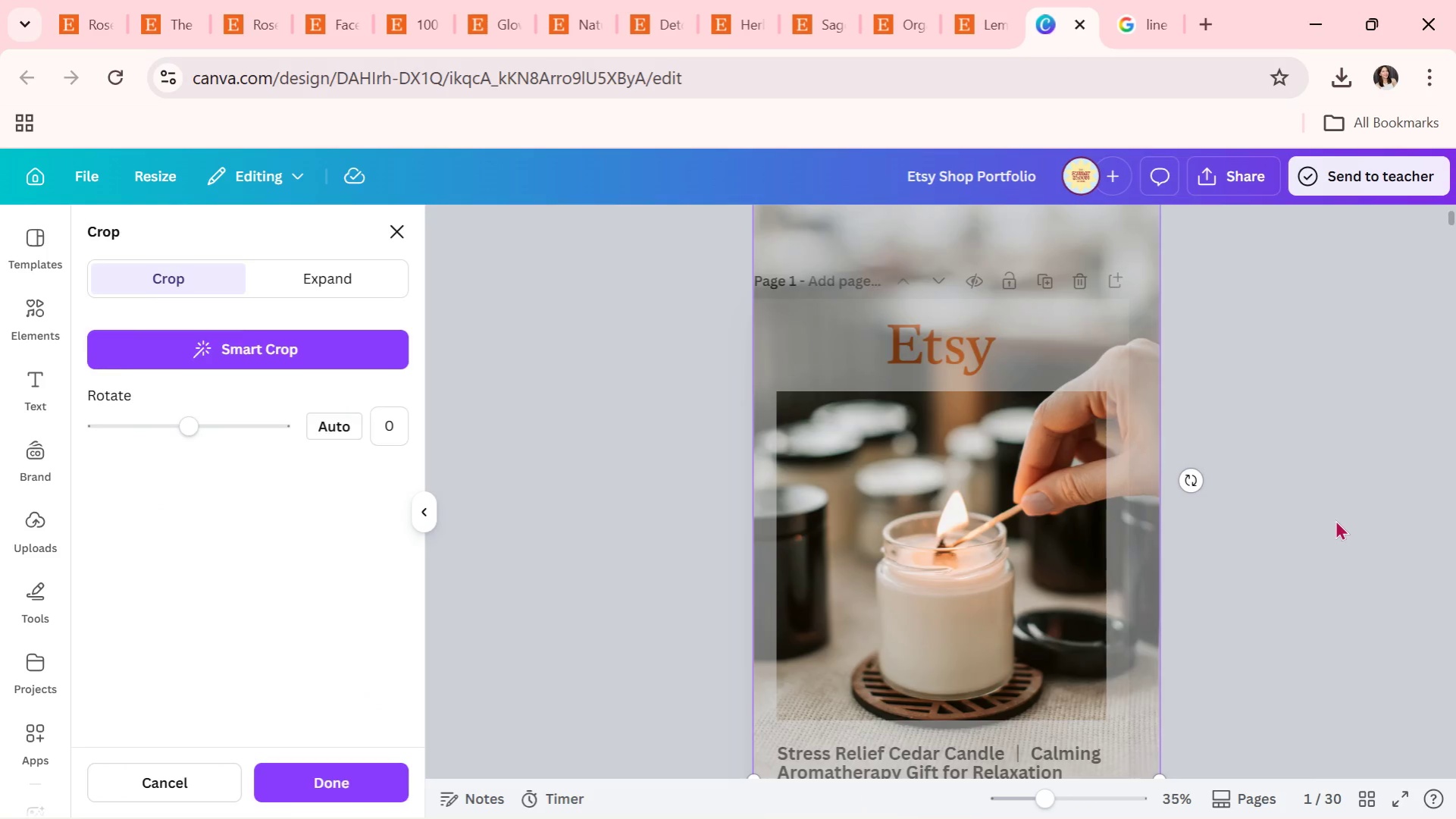 
double_click([1335, 519])
 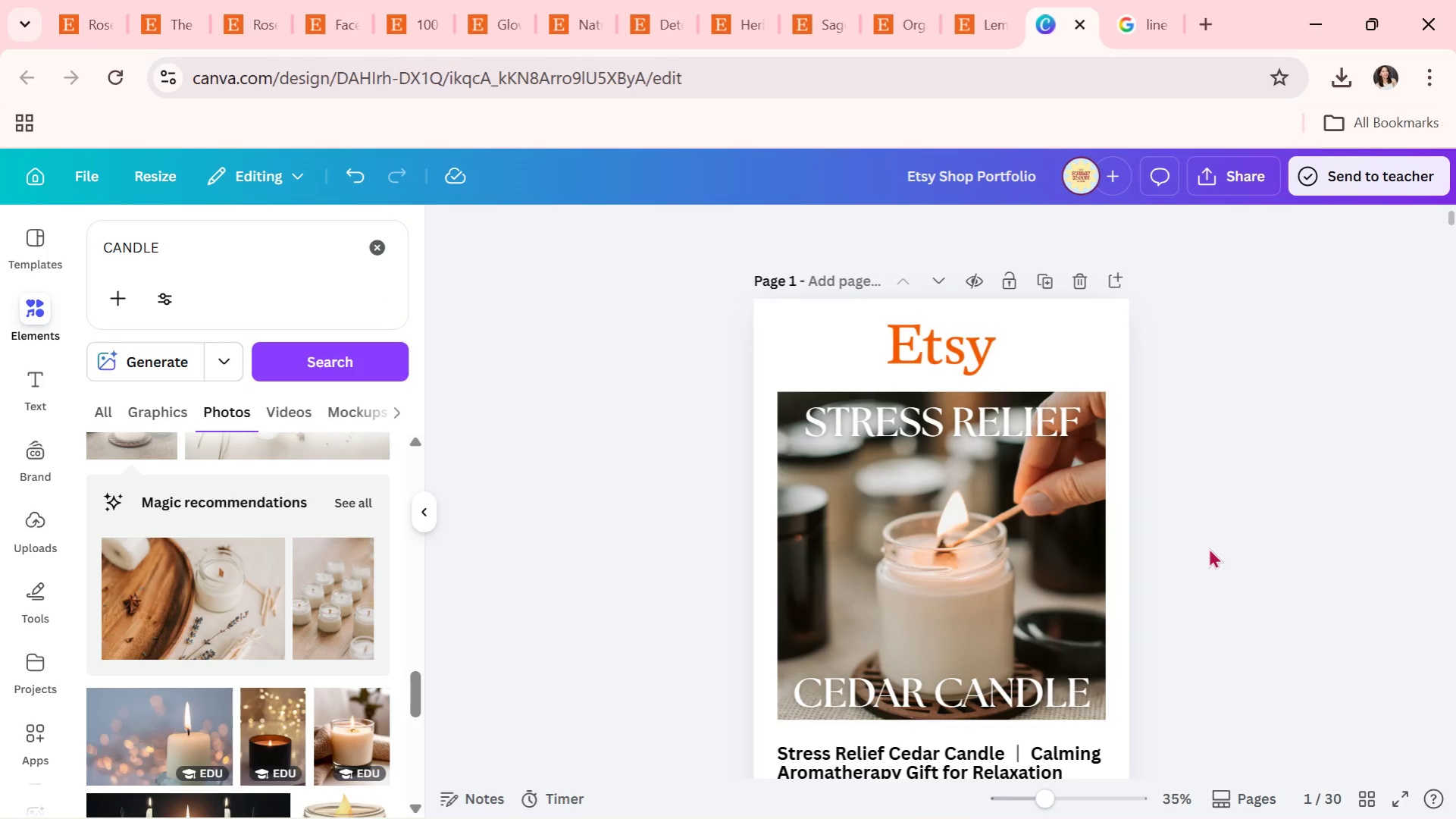 
scroll: coordinate [632, 529], scroll_direction: down, amount: 24.0
 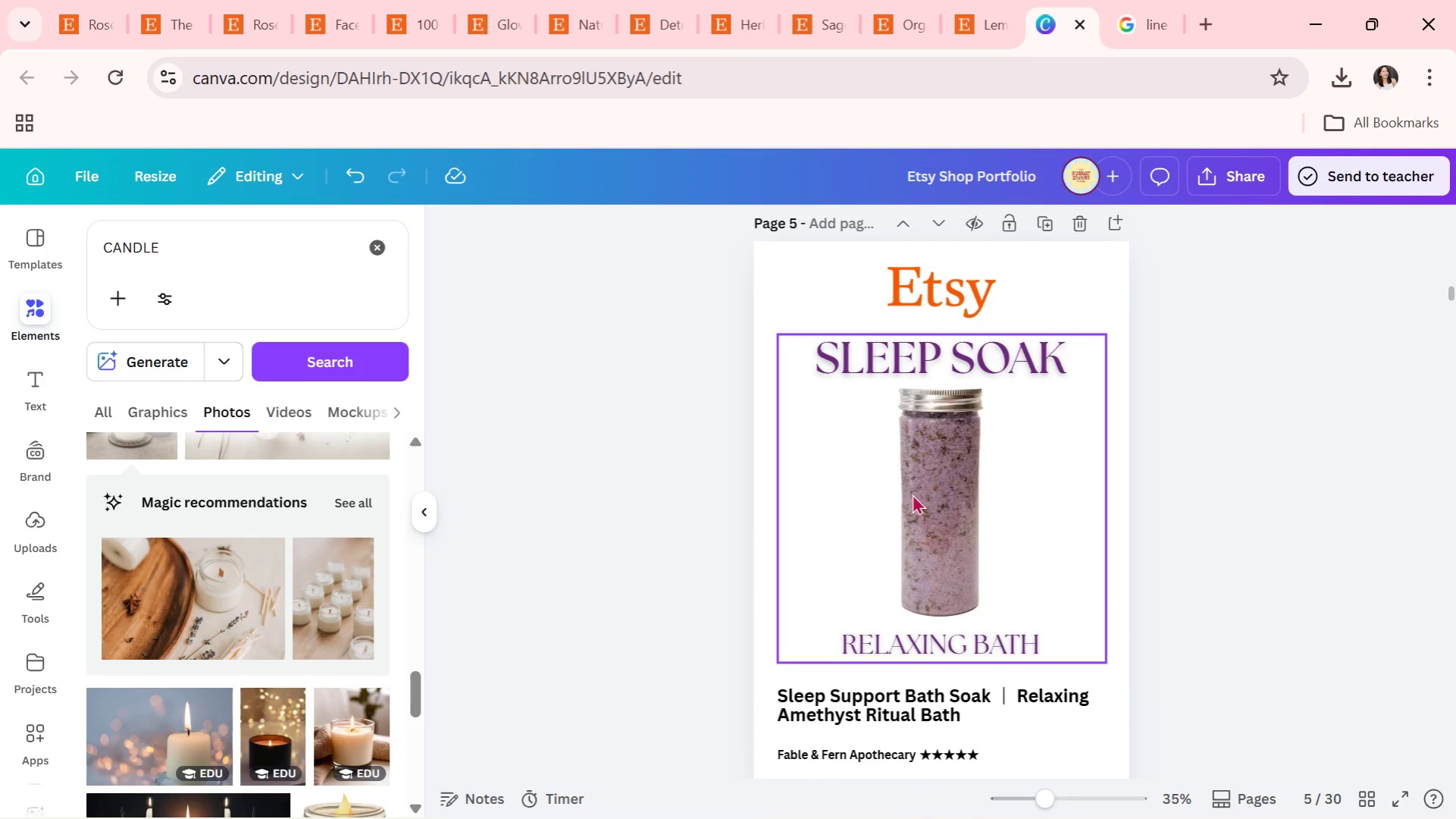 
left_click([912, 494])
 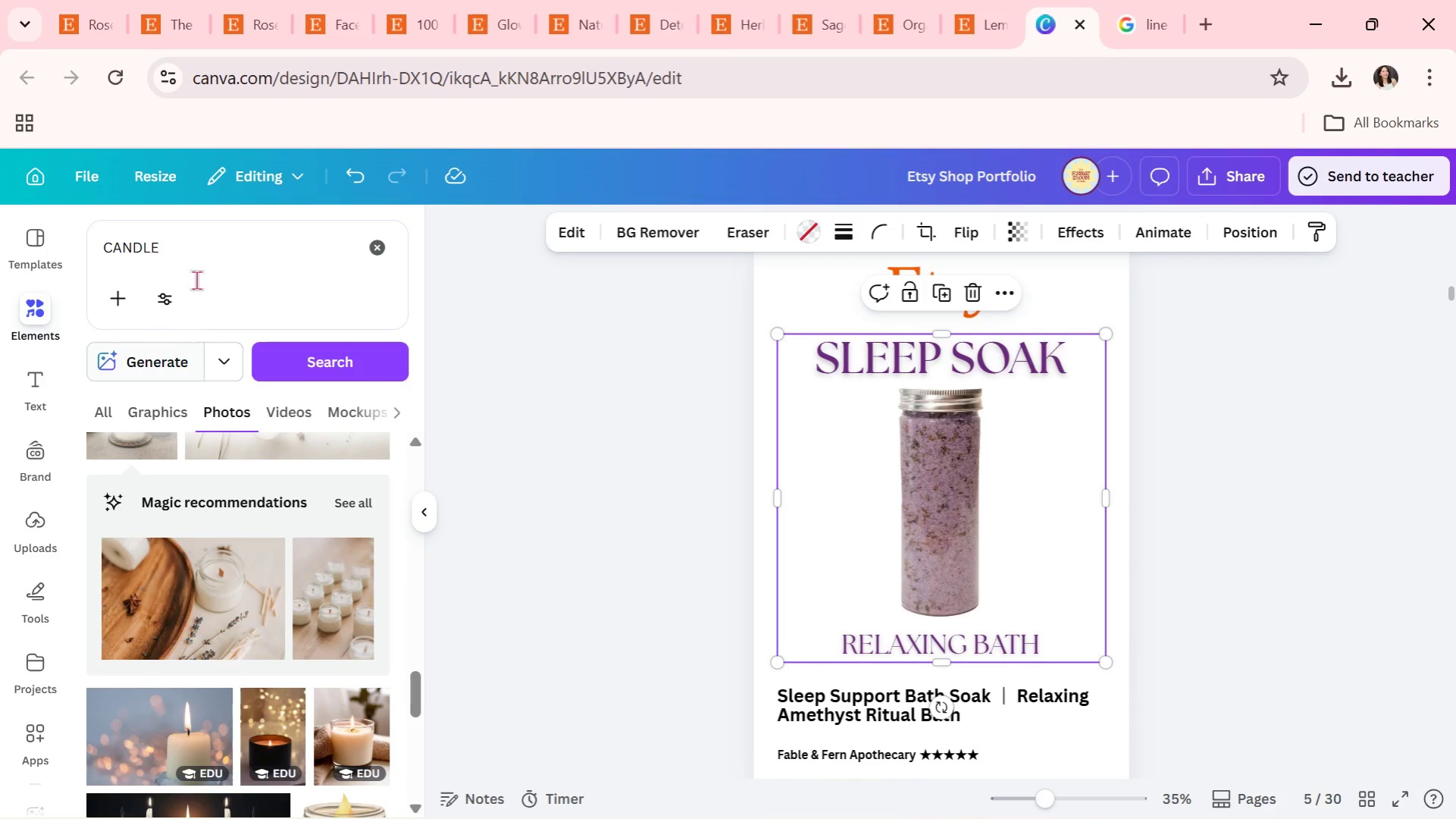 
left_click_drag(start_coordinate=[230, 241], to_coordinate=[53, 246])
 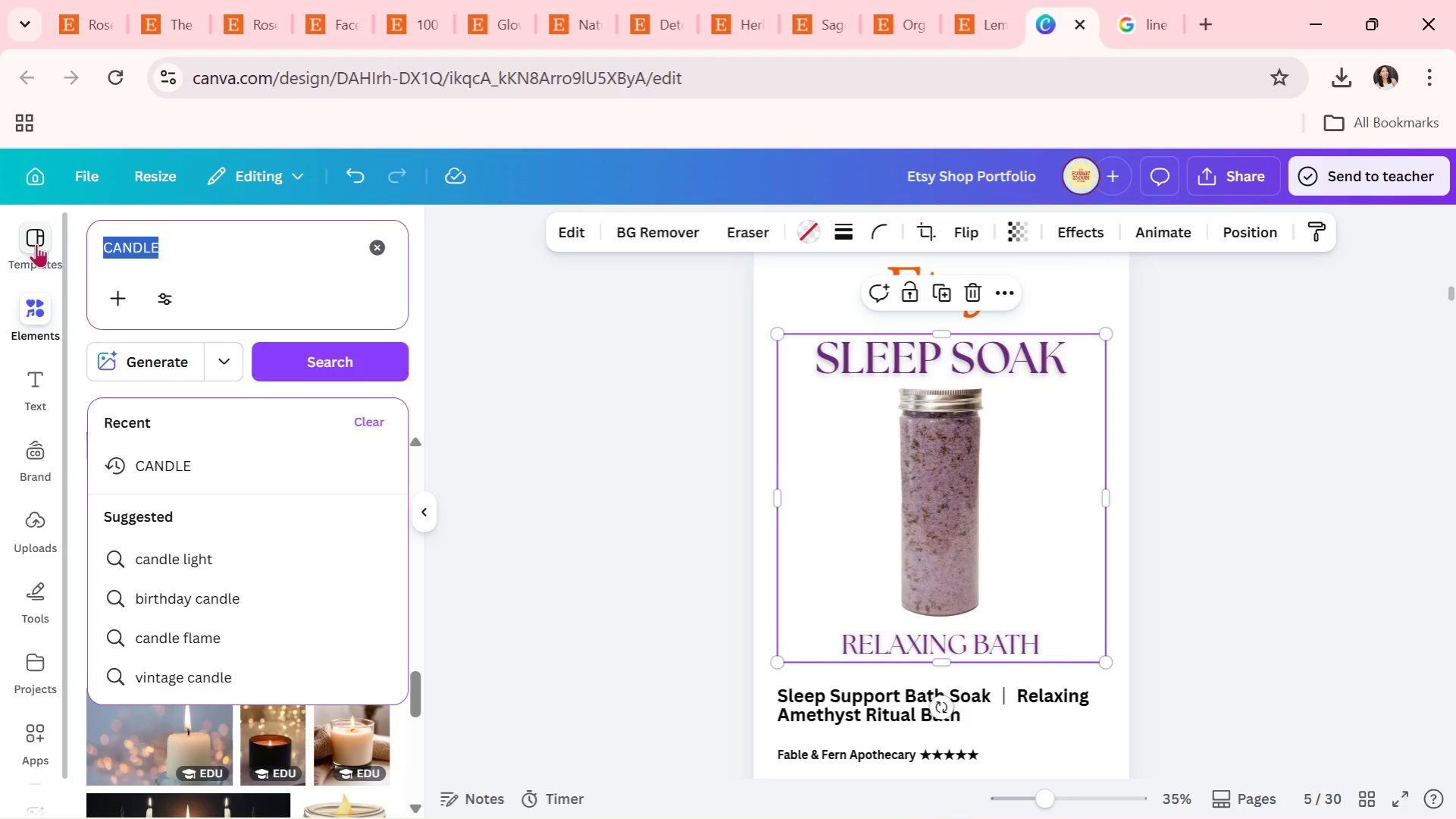 
wait(6.09)
 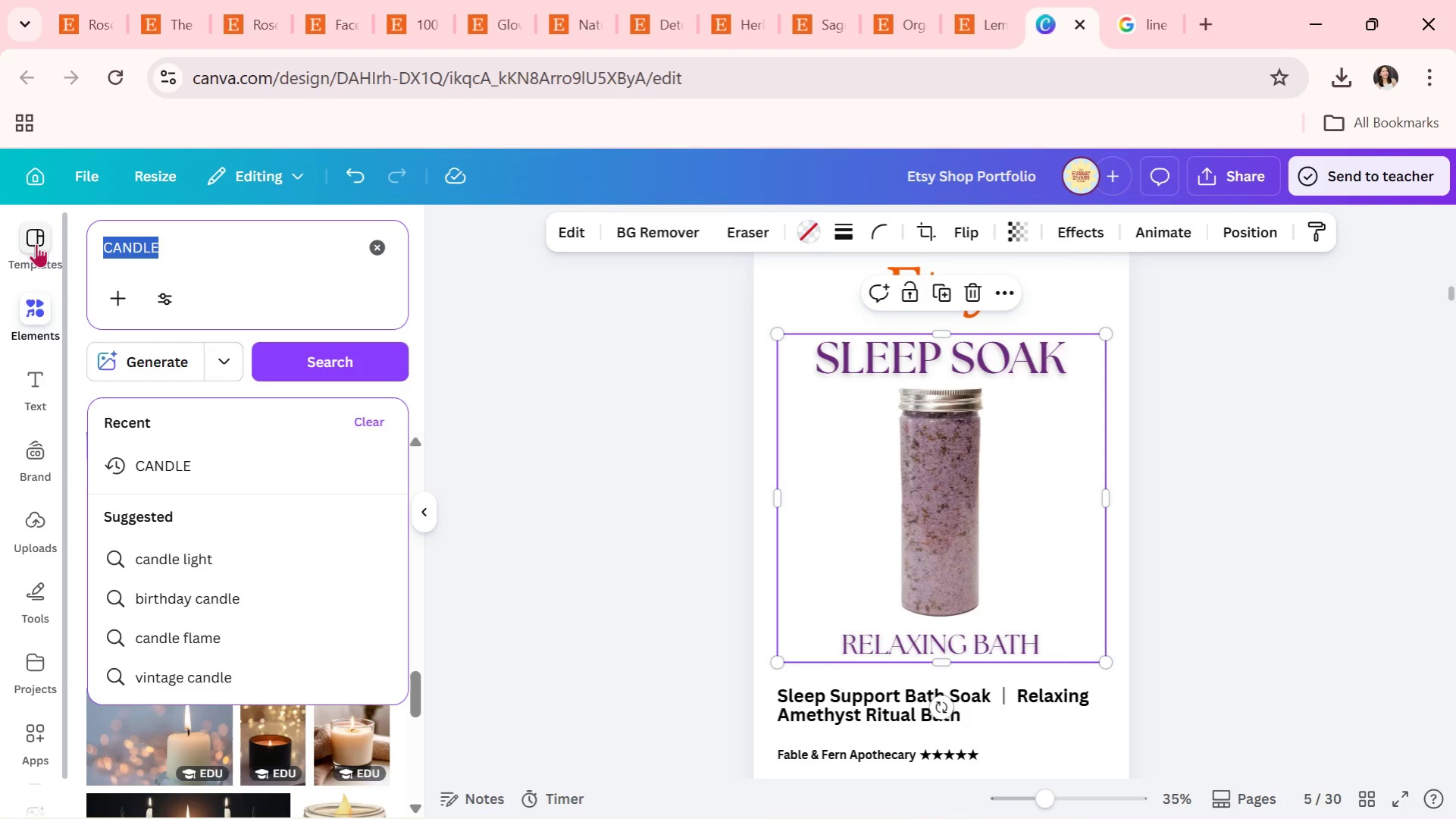 
type(BATH SA)
key(Backspace)
type(OAK)
 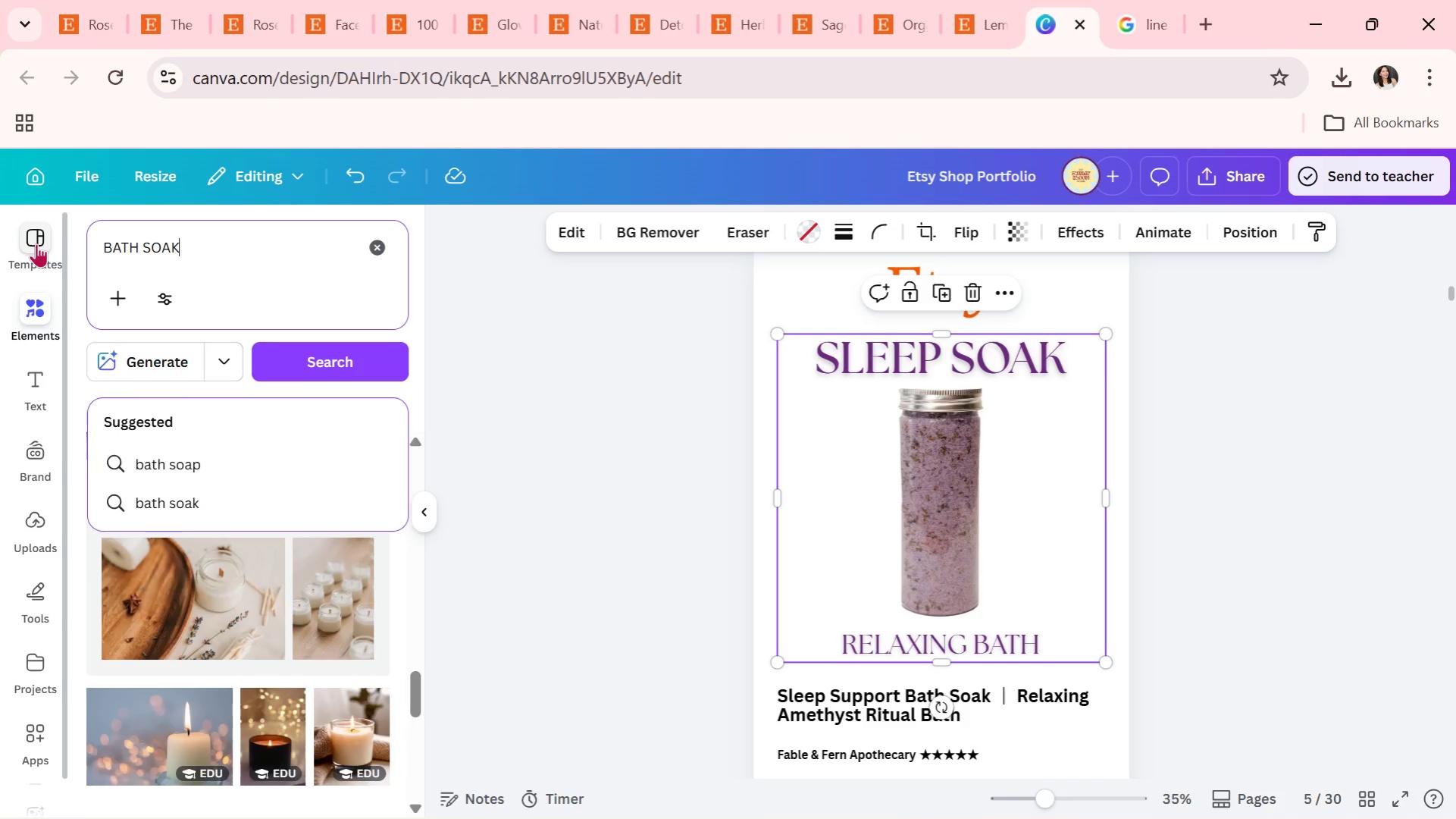 
key(Enter)
 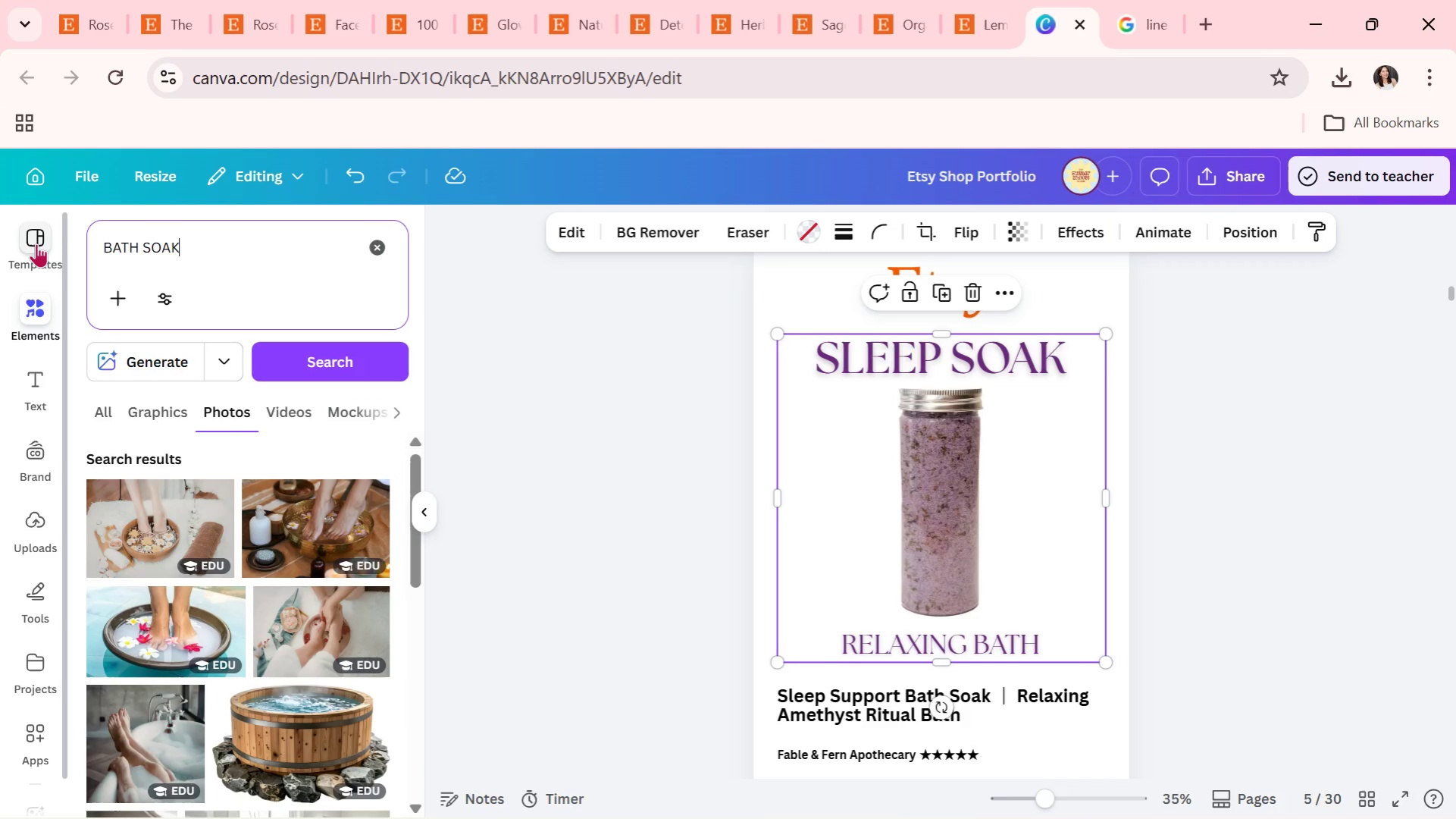 
wait(5.44)
 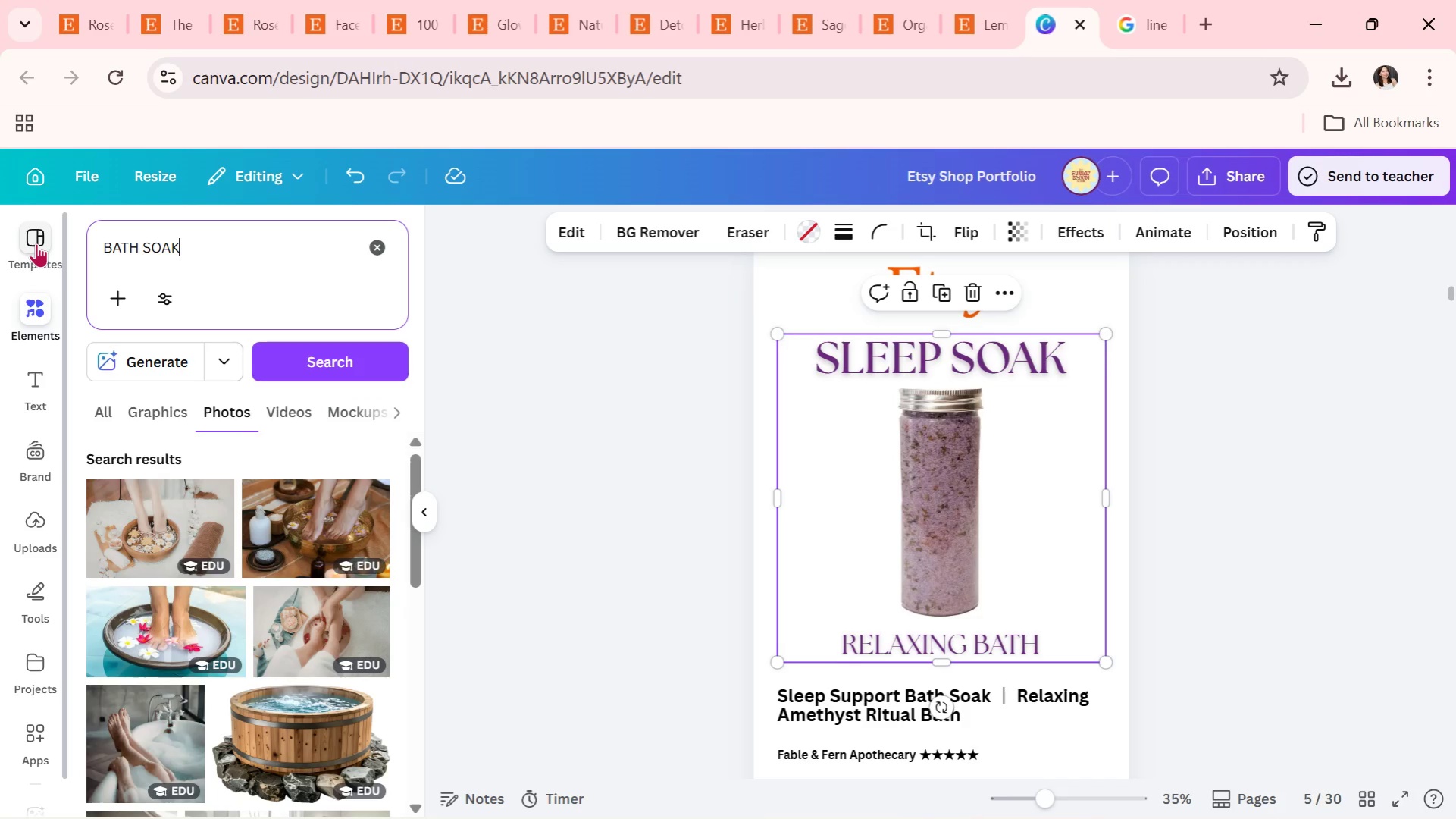 
scroll: coordinate [192, 577], scroll_direction: down, amount: 5.0
 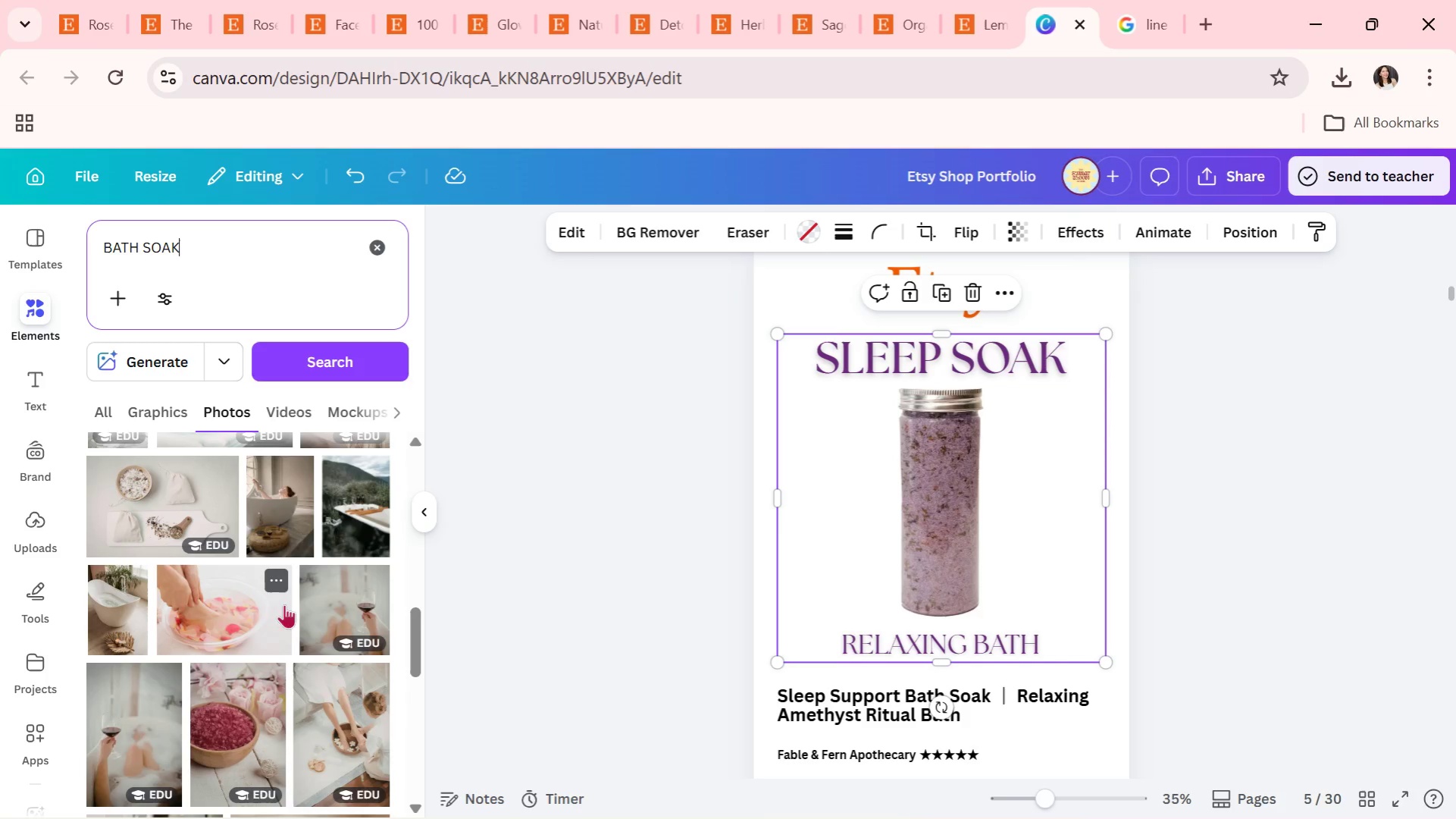 
left_click_drag(start_coordinate=[248, 625], to_coordinate=[902, 457])
 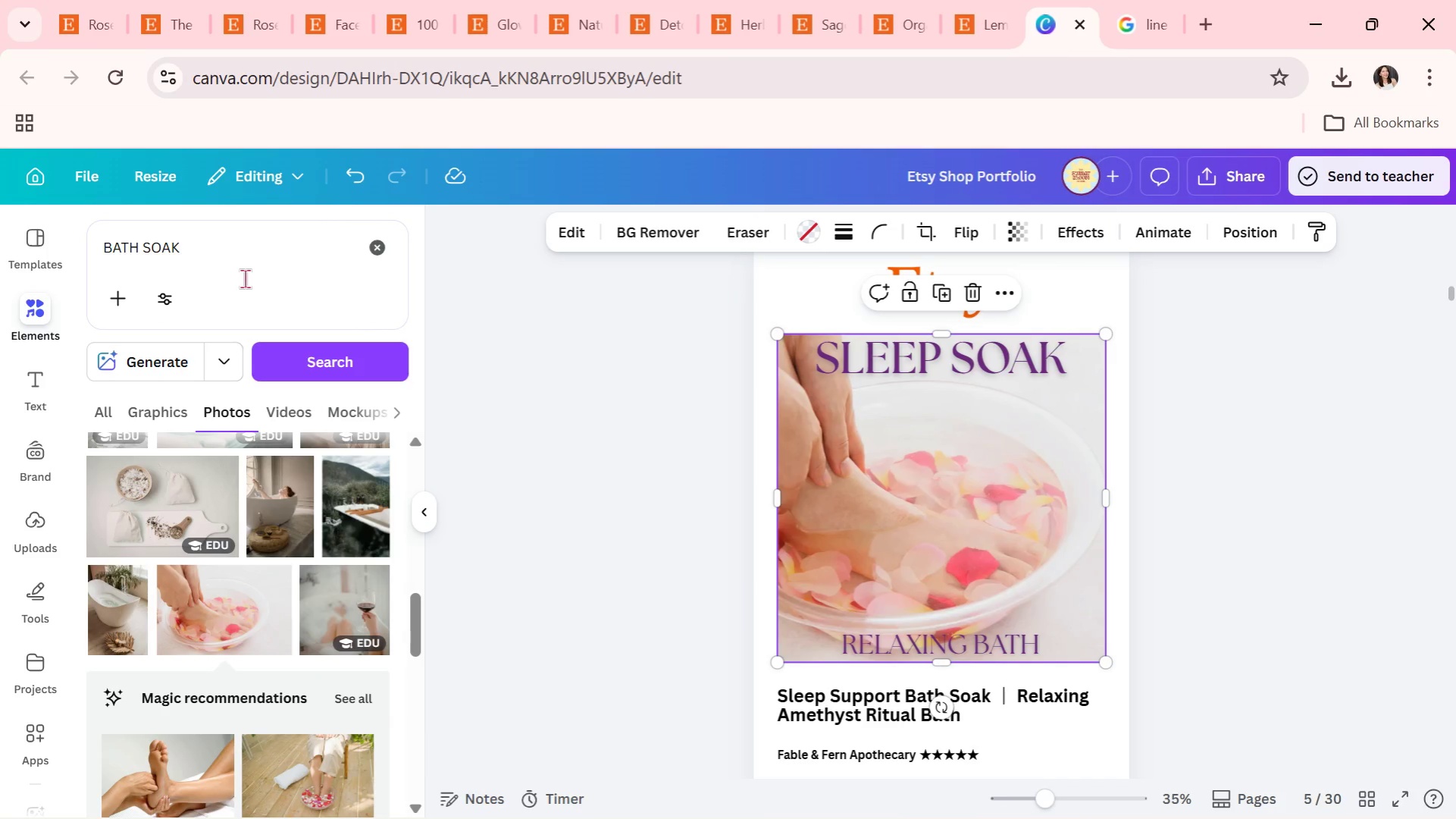 
left_click([223, 252])
 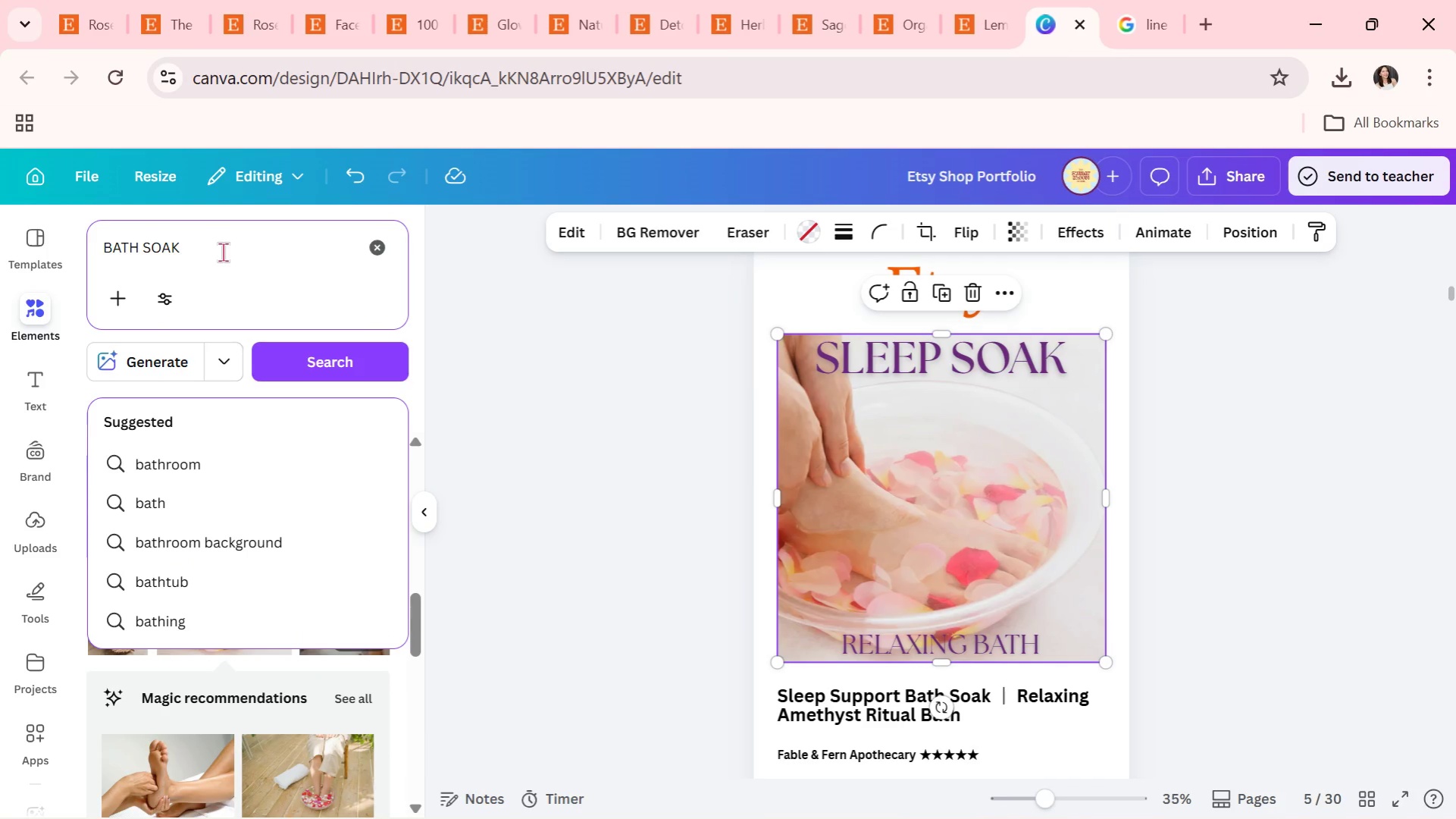 
type( PRODUCT)
 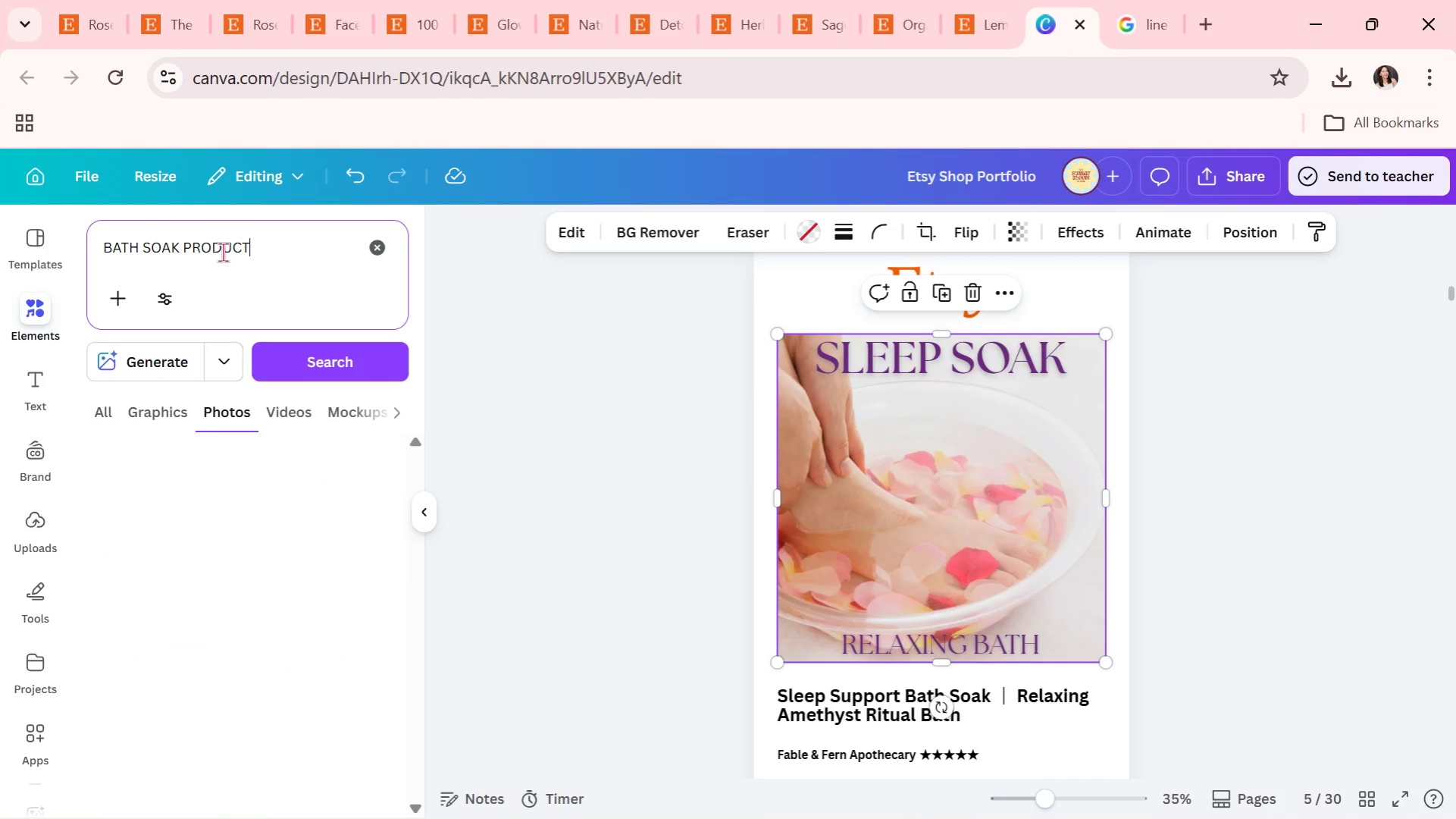 
key(Enter)
 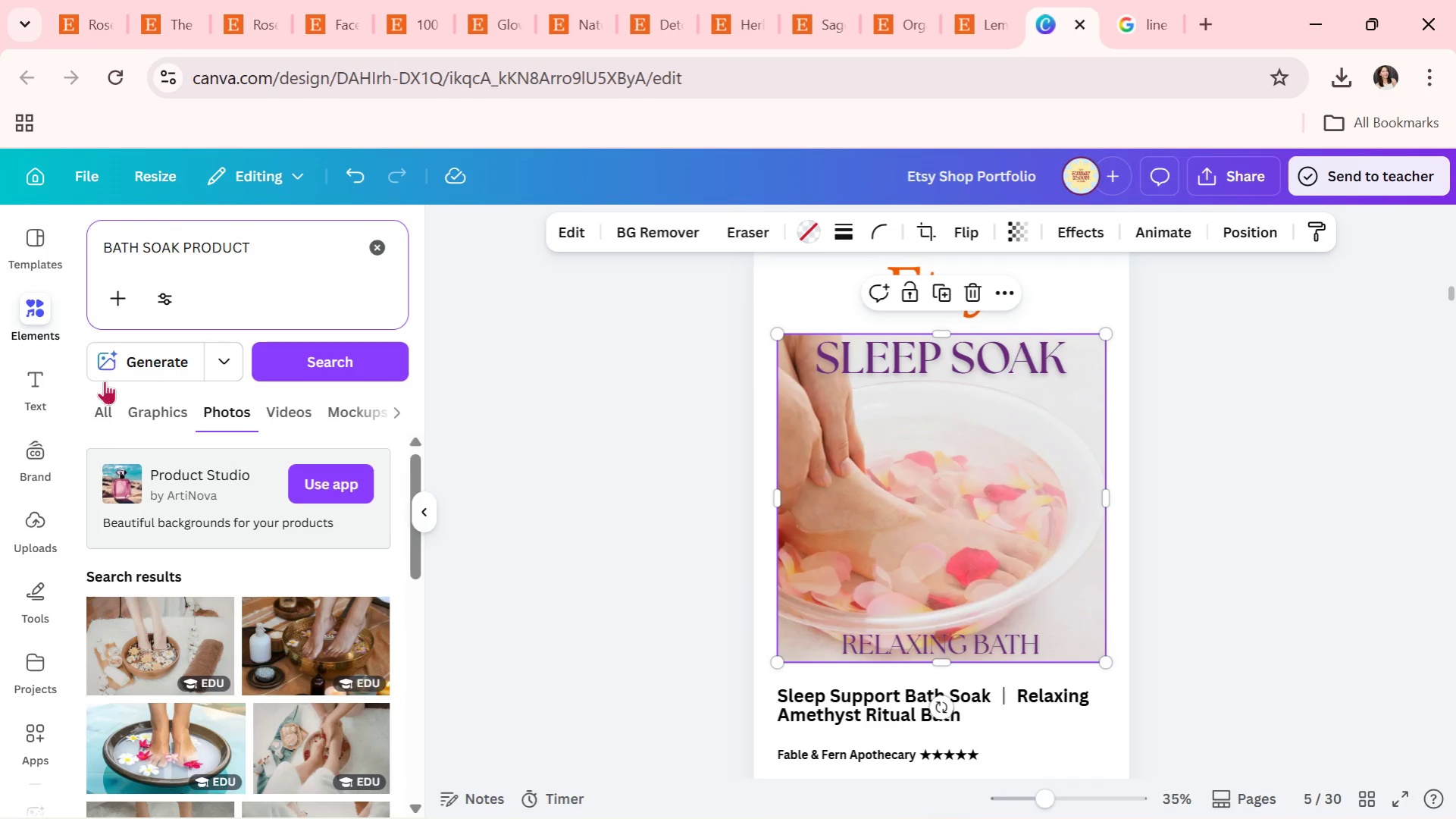 
scroll: coordinate [217, 506], scroll_direction: down, amount: 4.0
 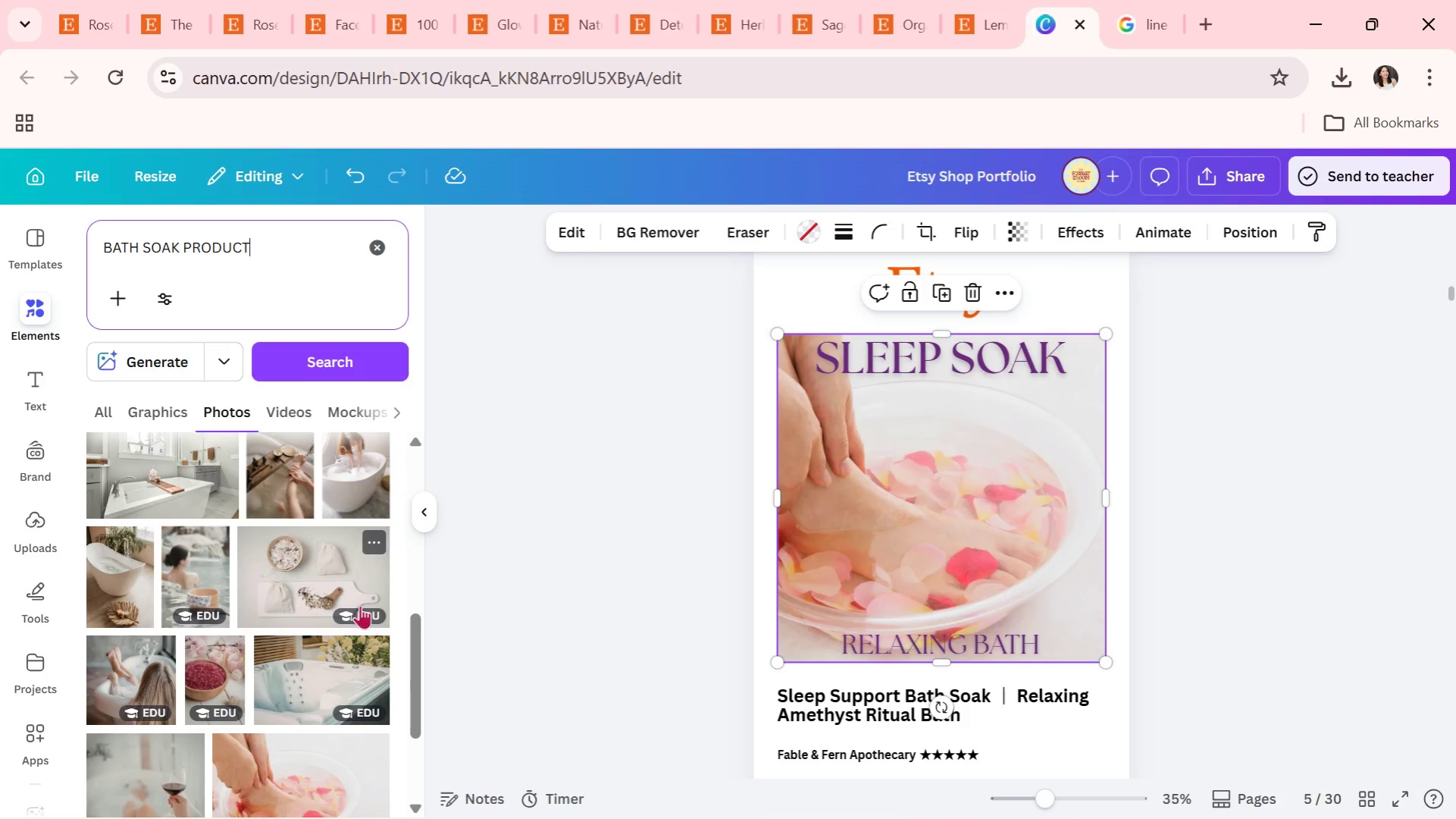 
left_click_drag(start_coordinate=[295, 585], to_coordinate=[892, 549])
 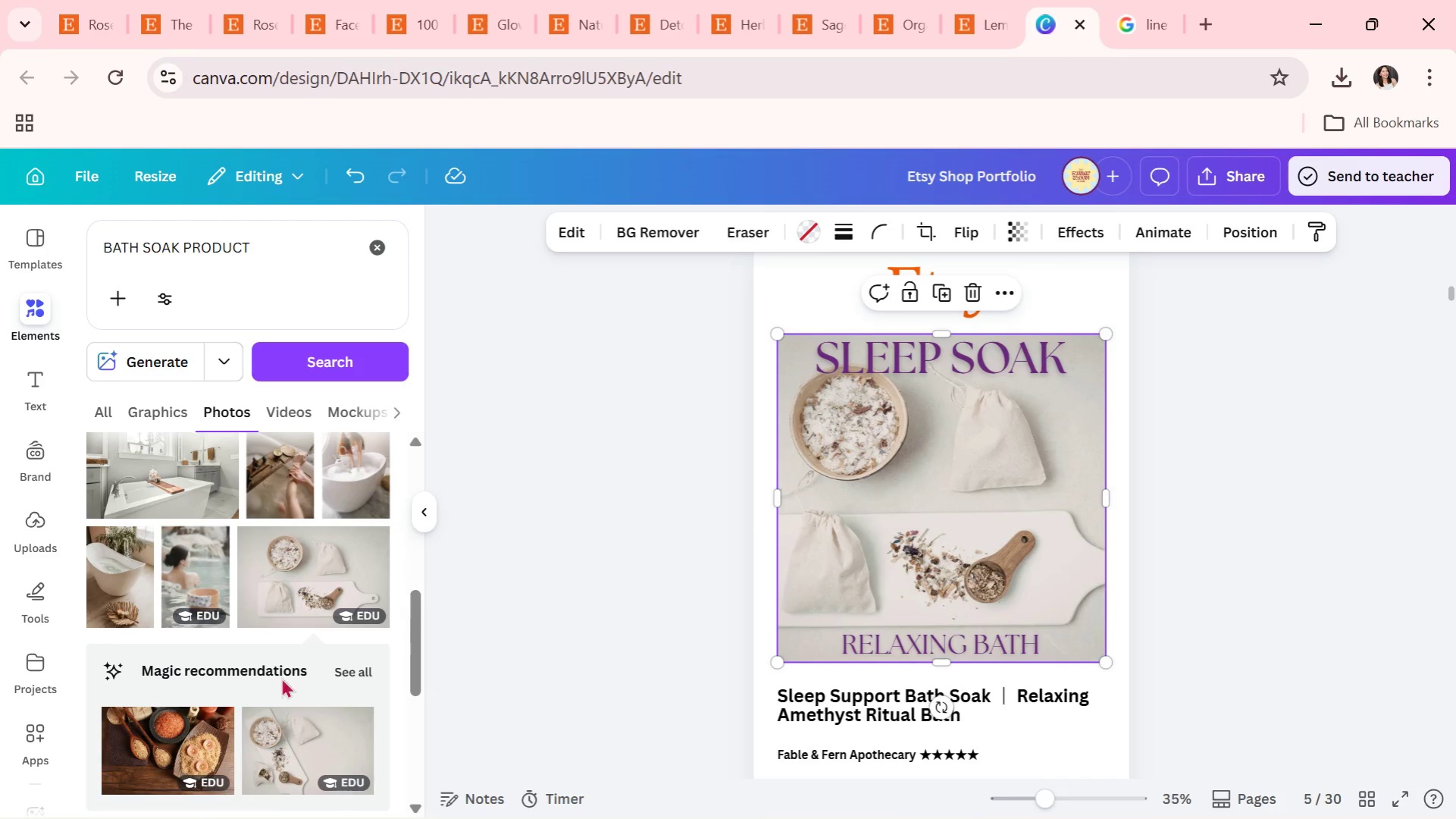 
scroll: coordinate [252, 661], scroll_direction: down, amount: 2.0
 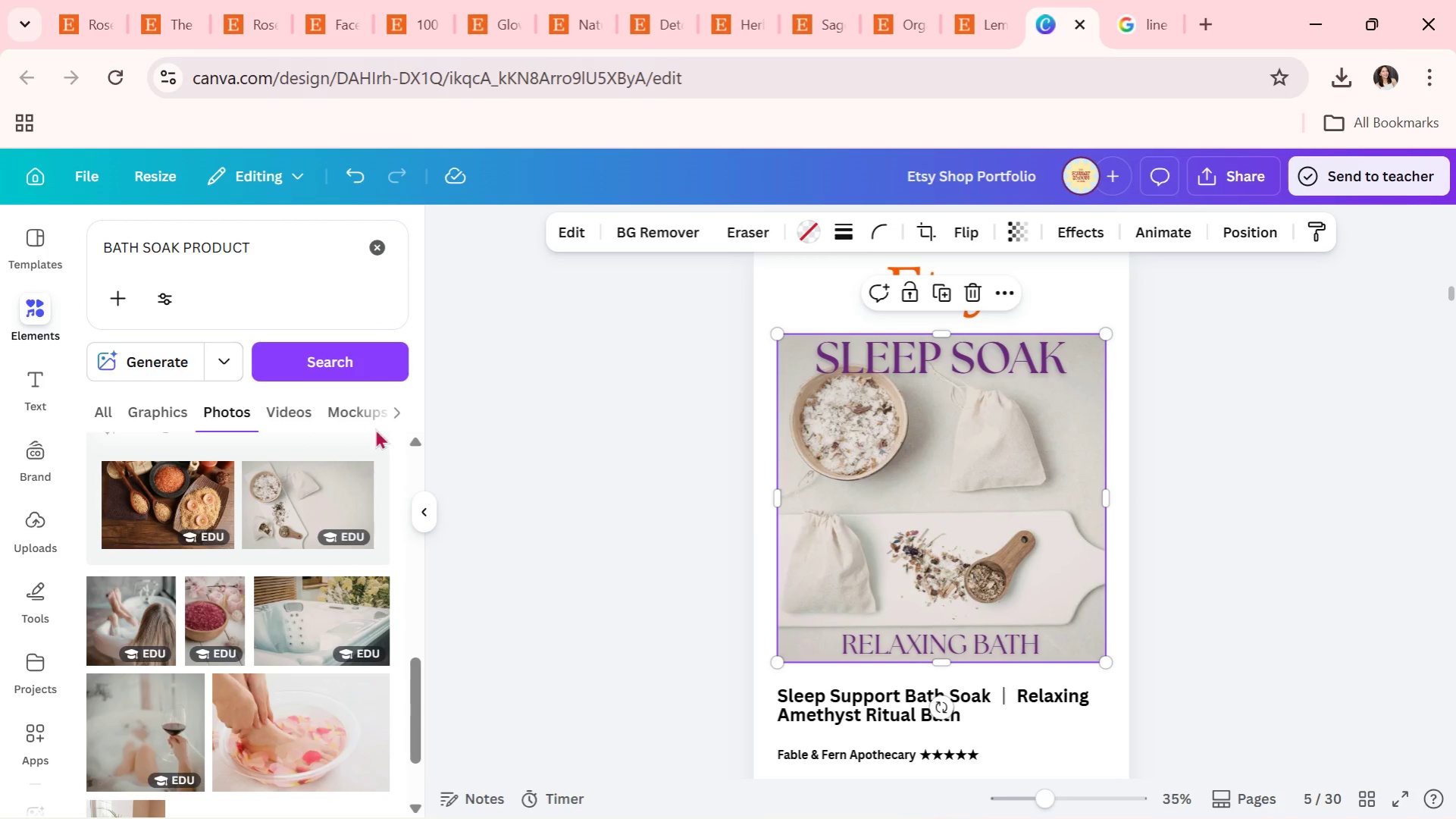 
scroll: coordinate [369, 545], scroll_direction: up, amount: 1.0
 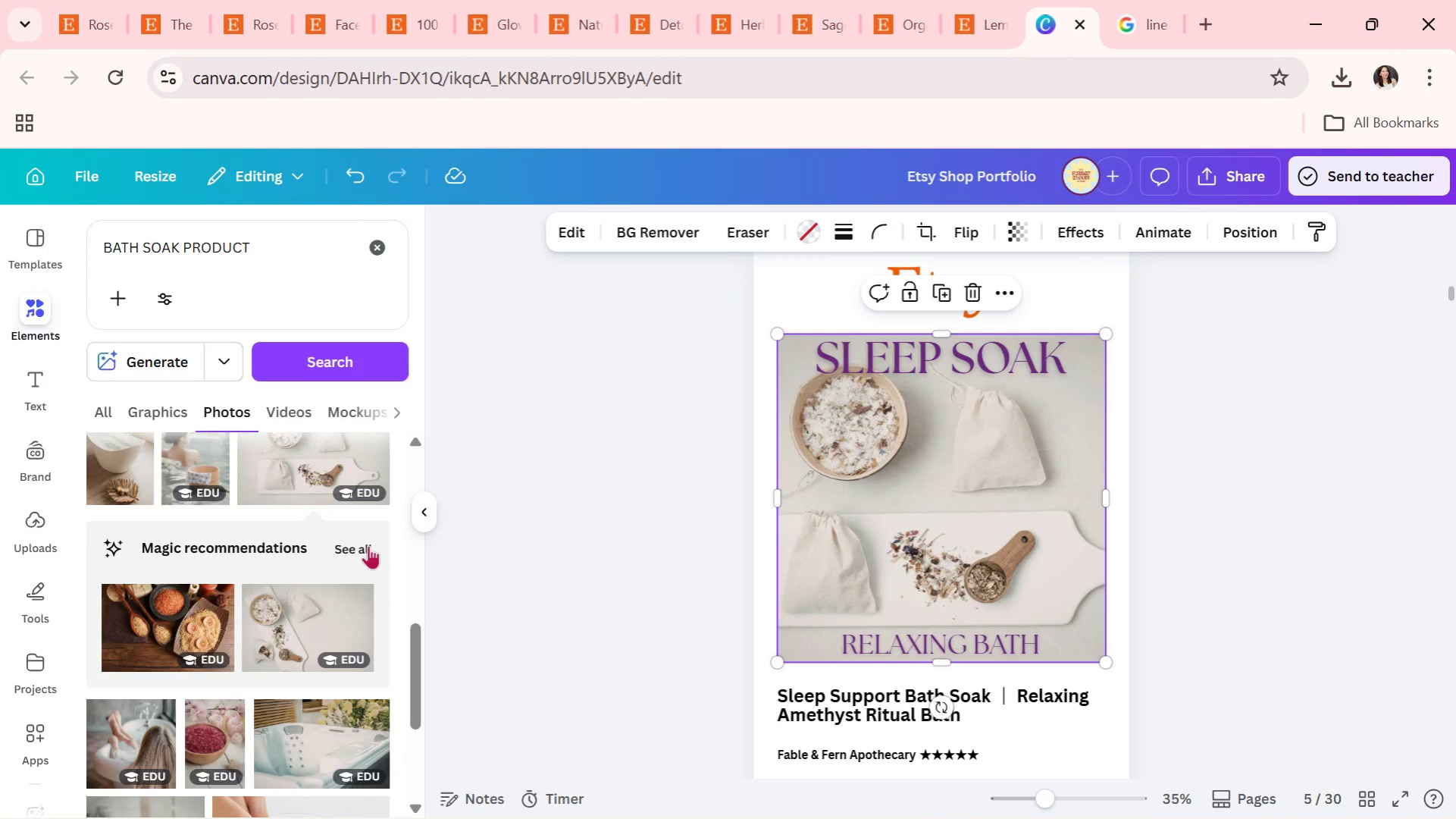 
left_click([368, 545])
 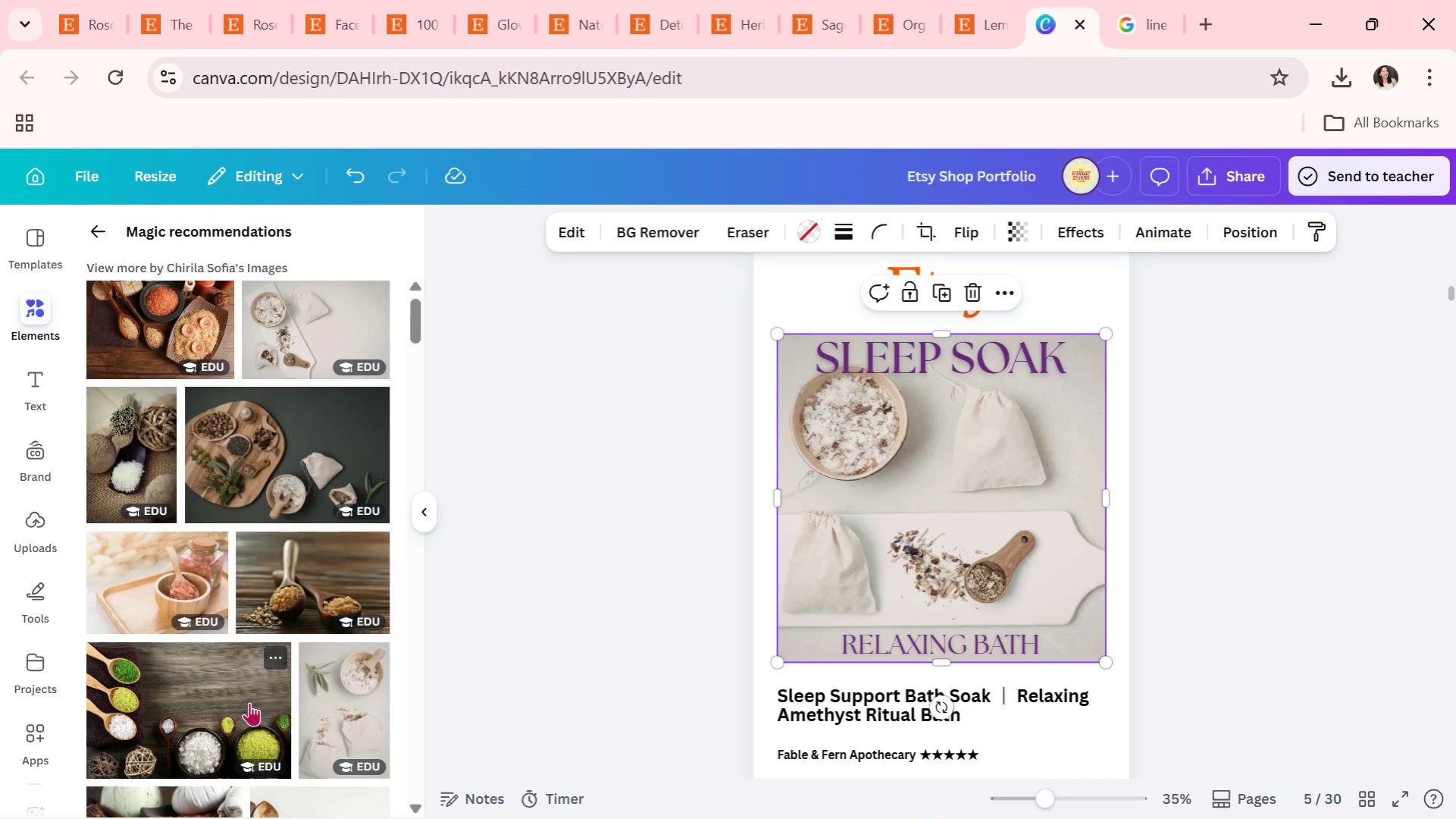 
wait(72.25)
 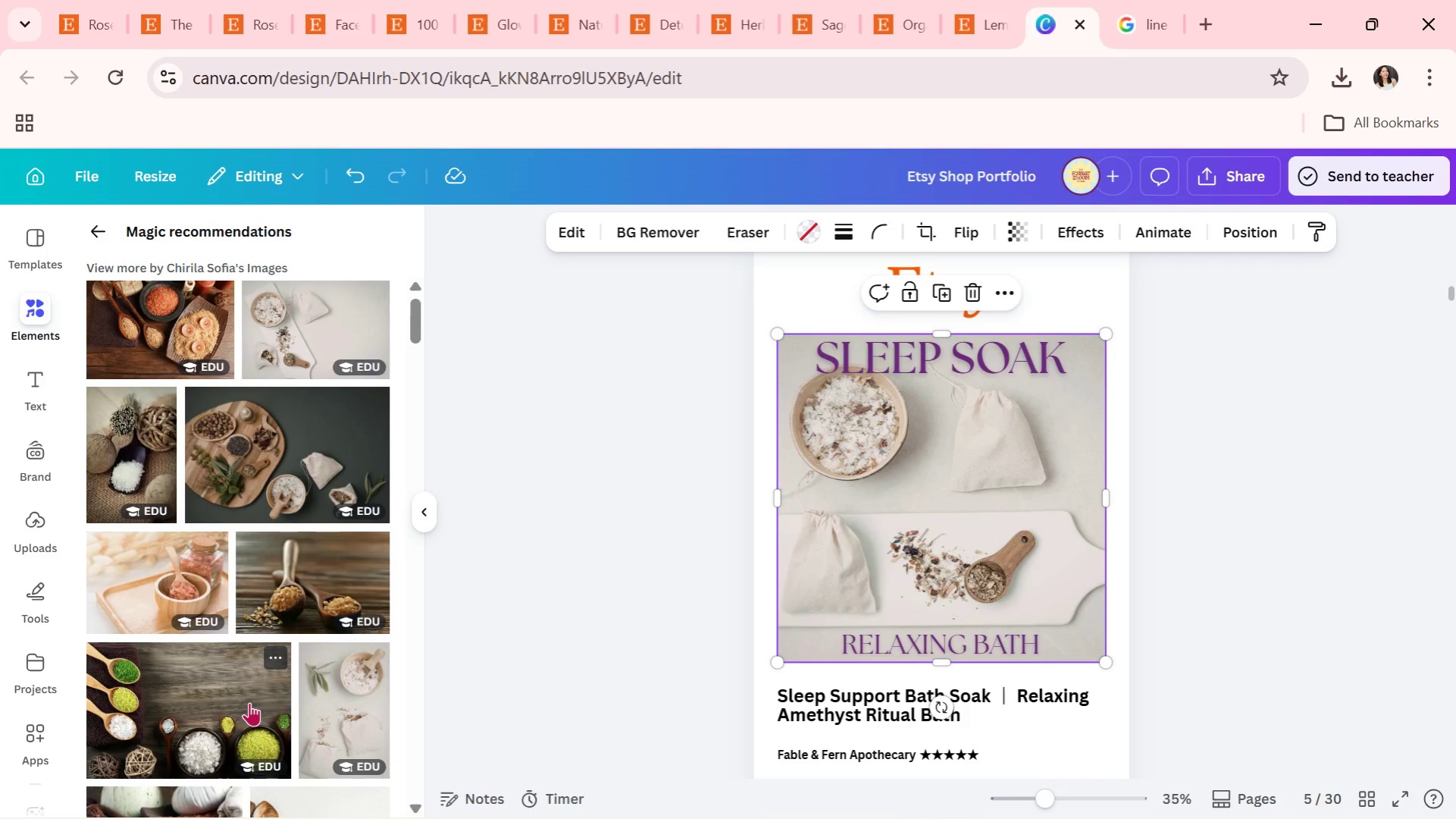 
scroll: coordinate [288, 694], scroll_direction: down, amount: 5.0
 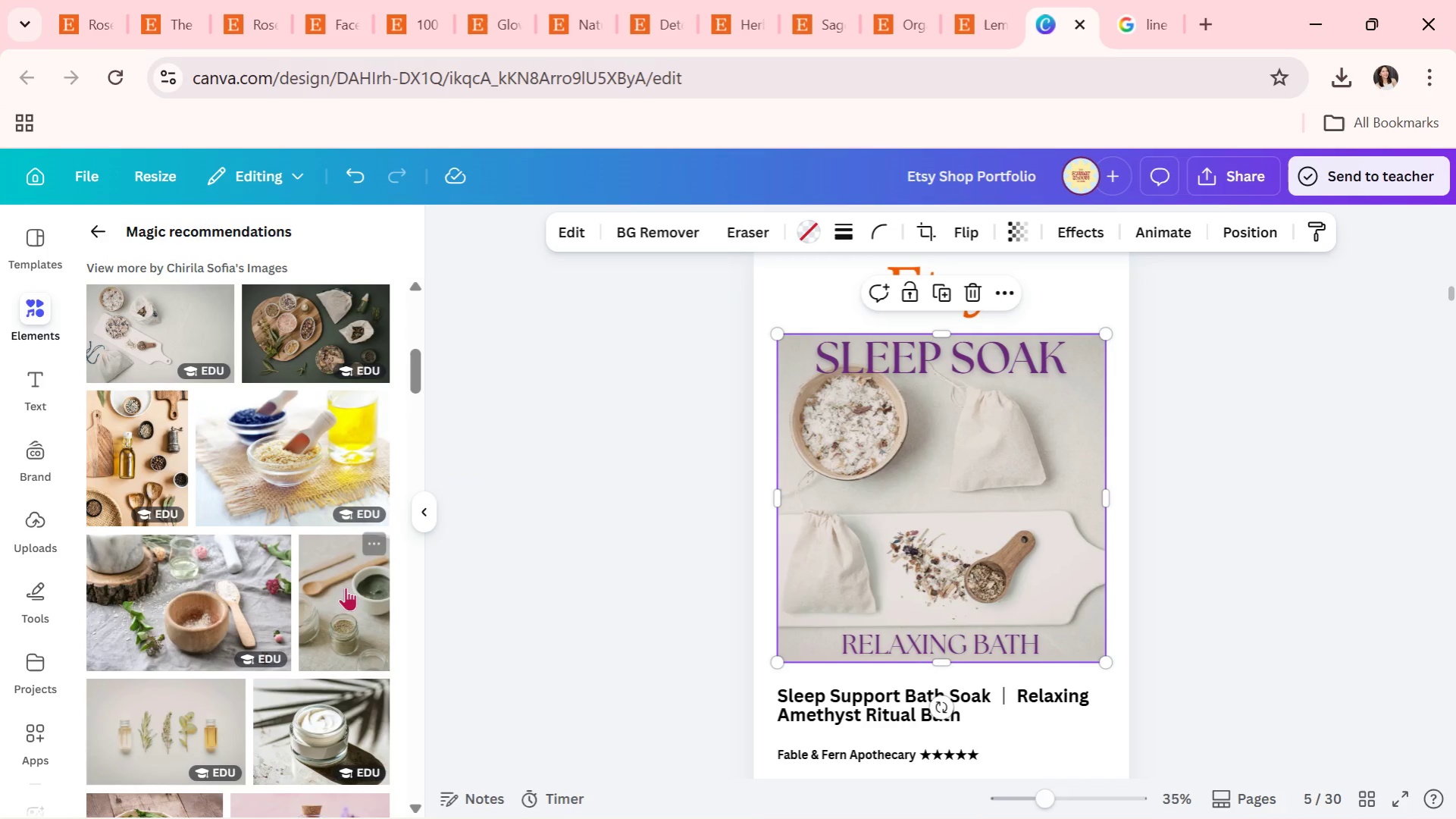 
mouse_move([295, 516])
 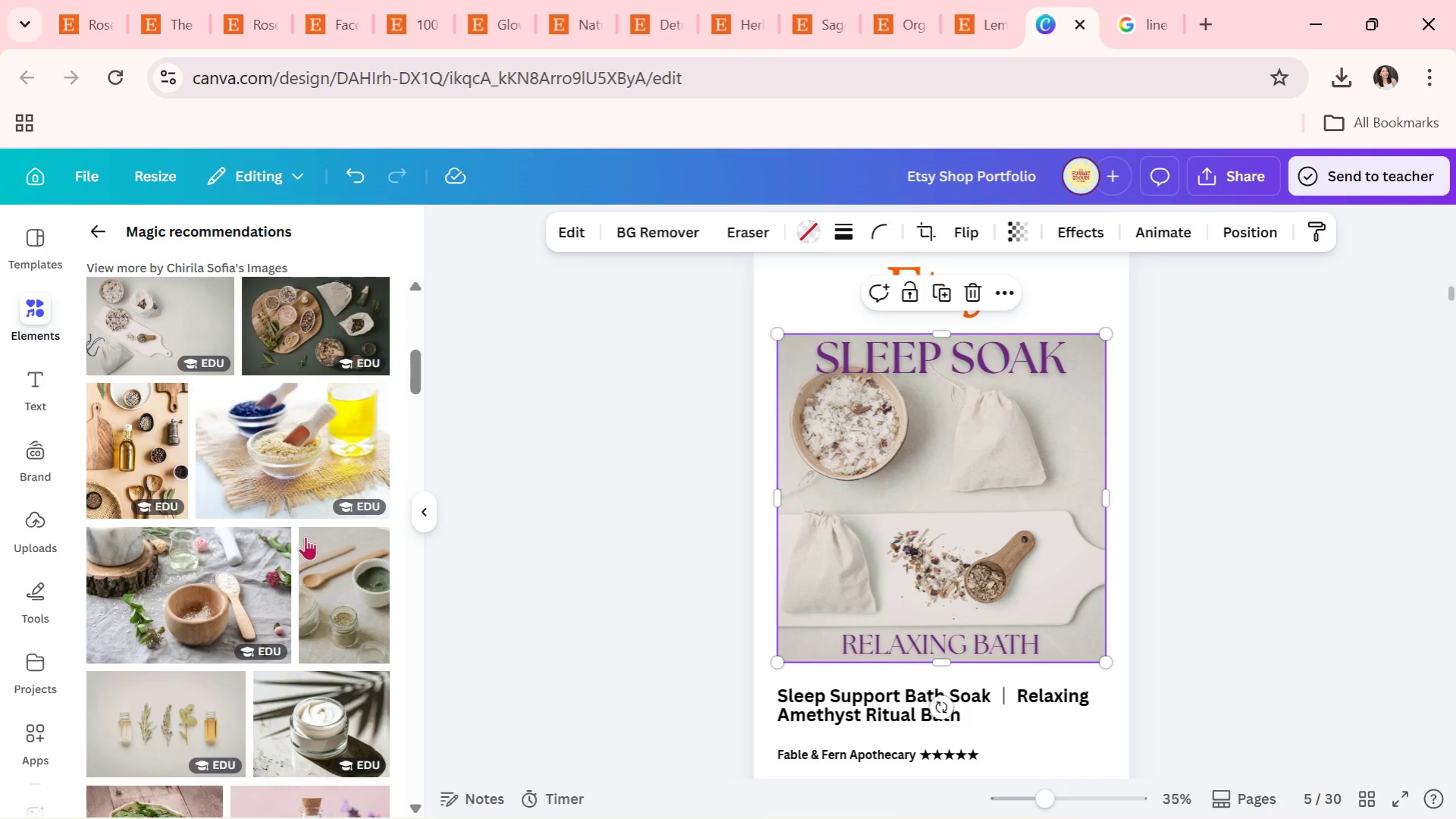 
scroll: coordinate [543, 626], scroll_direction: down, amount: 36.0
 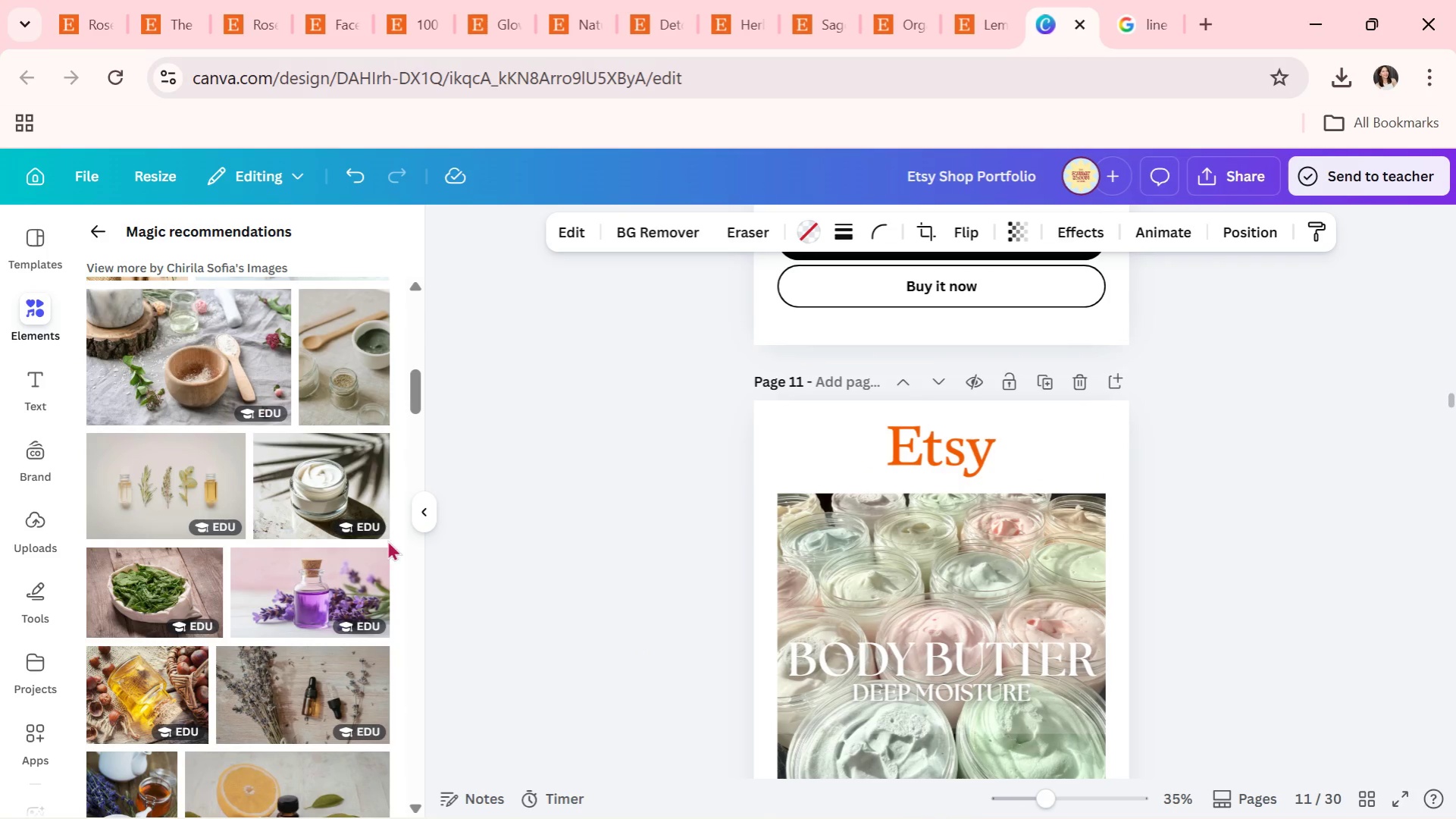 
left_click_drag(start_coordinate=[330, 504], to_coordinate=[835, 591])
 